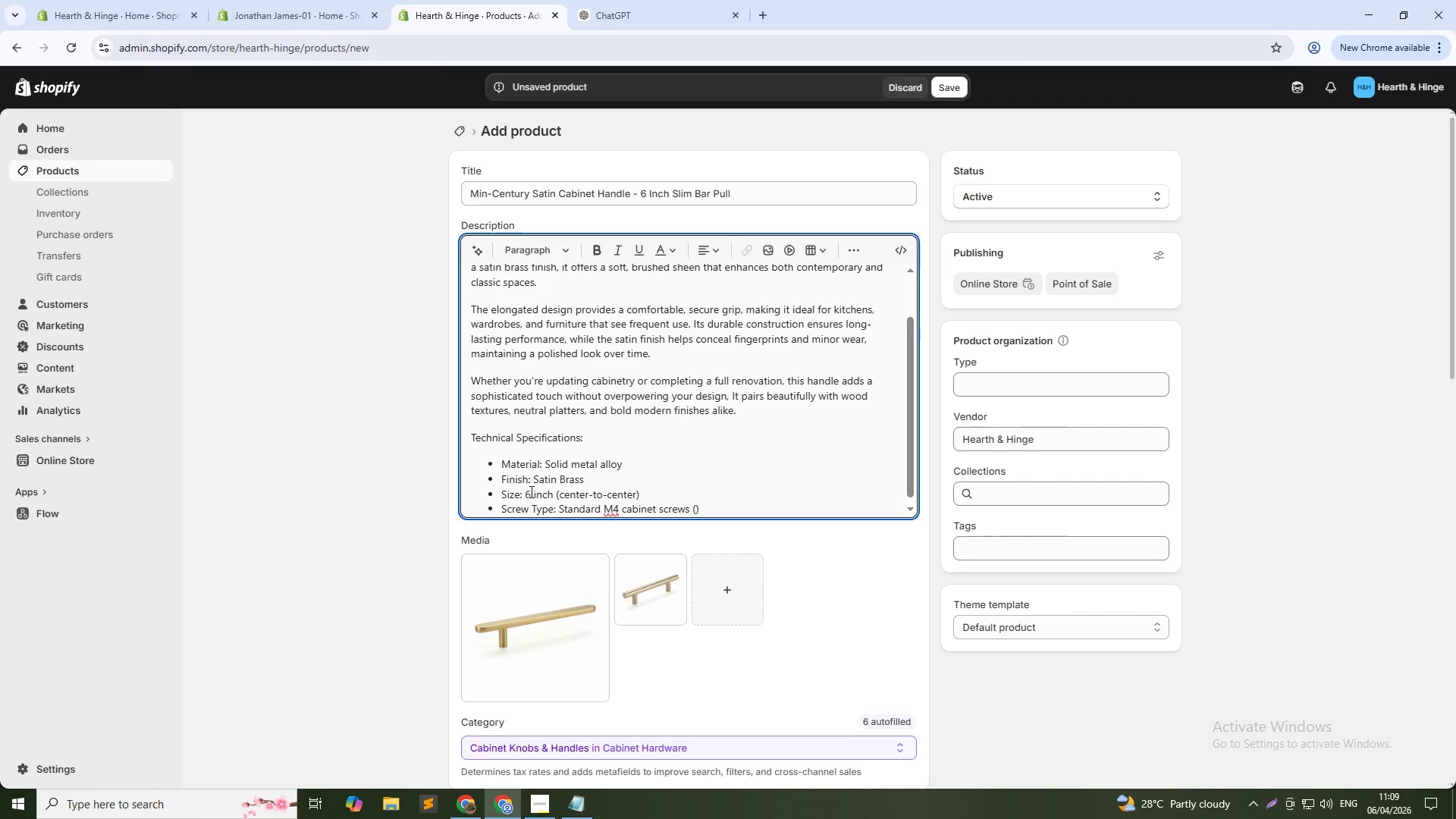 
key(ArrowLeft)
 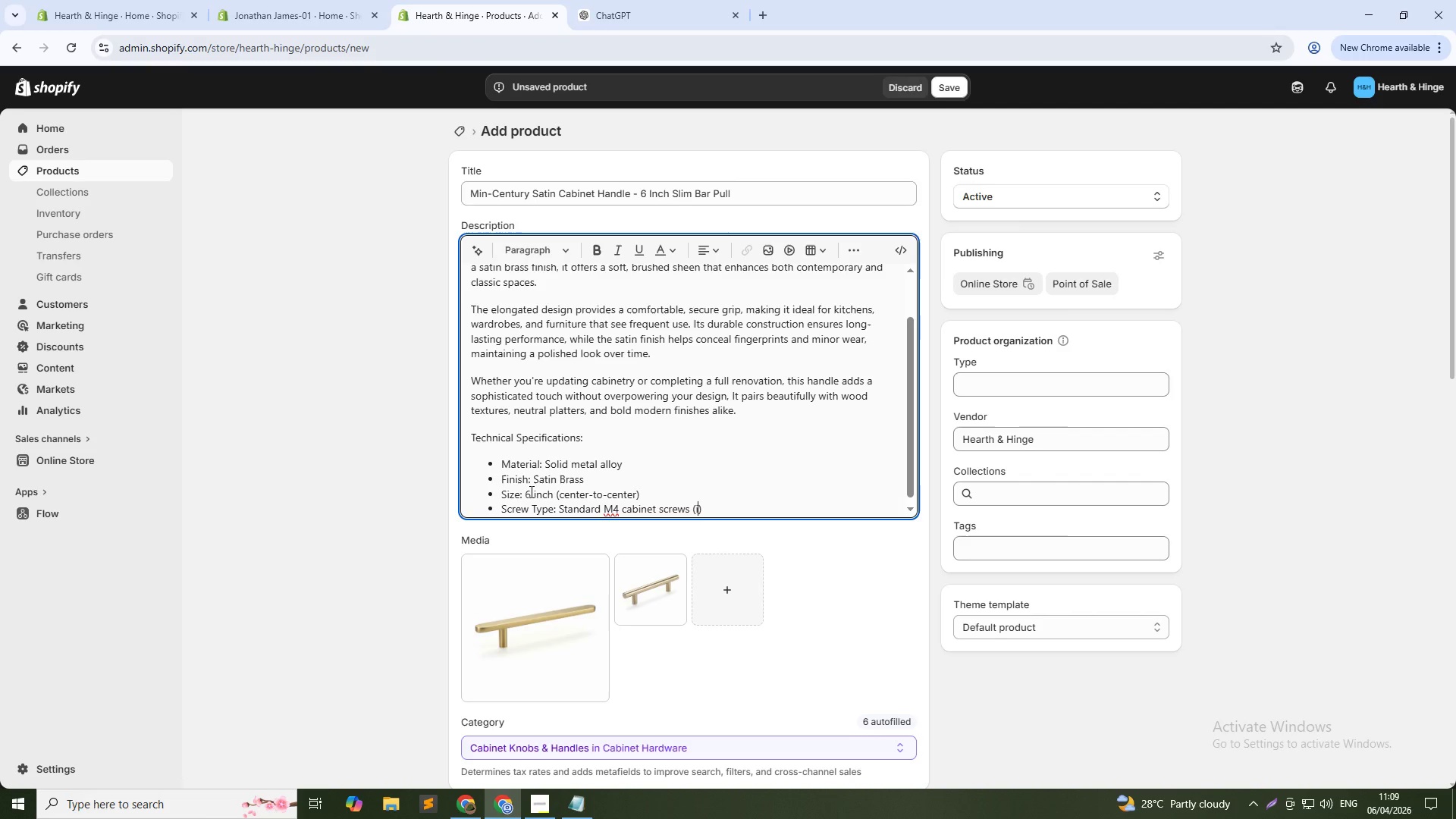 
type(incue)
key(Backspace)
type(ded)
 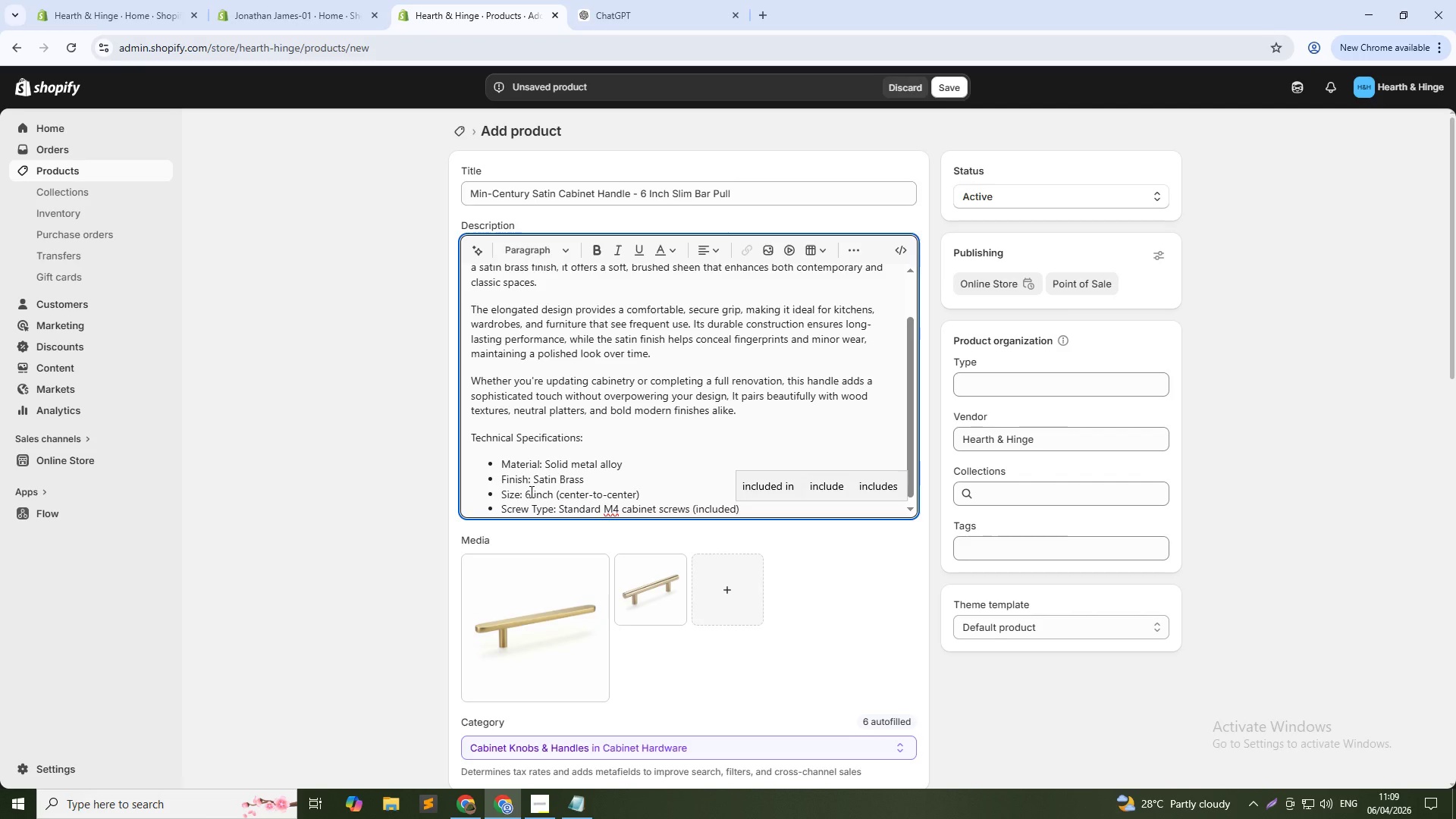 
hold_key(key=L, duration=0.31)
 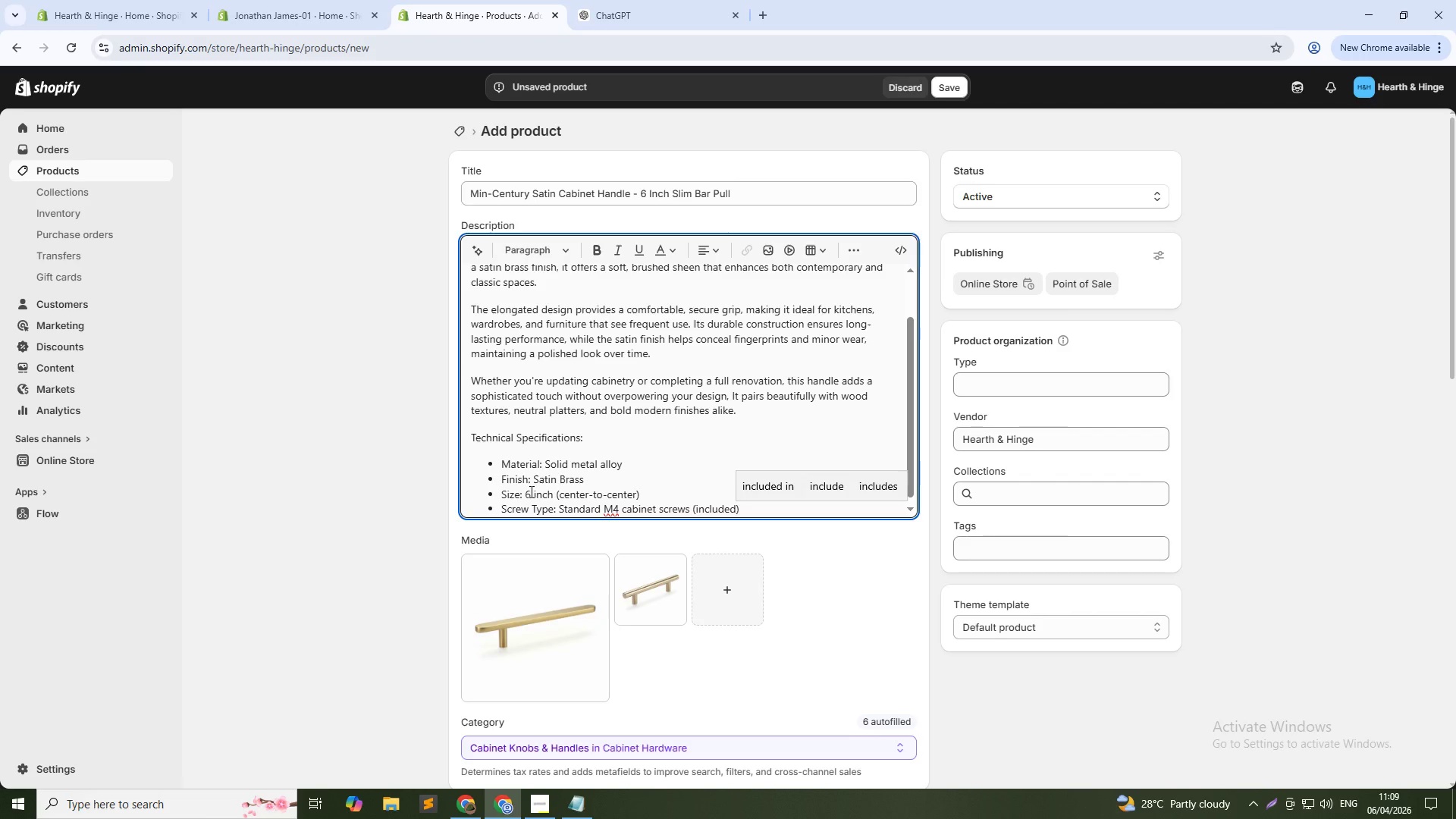 
key(ArrowRight)
 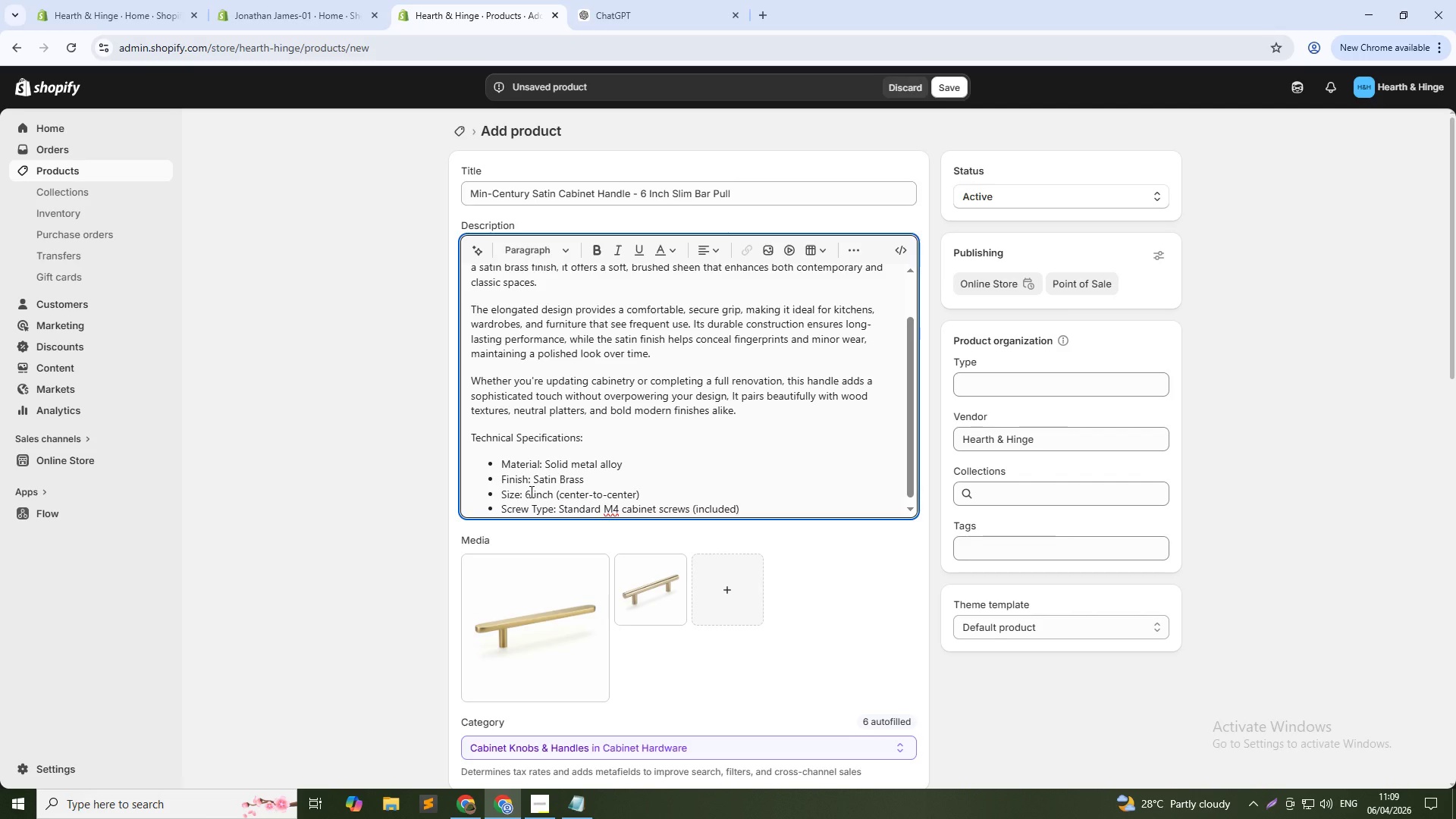 
key(Enter)
 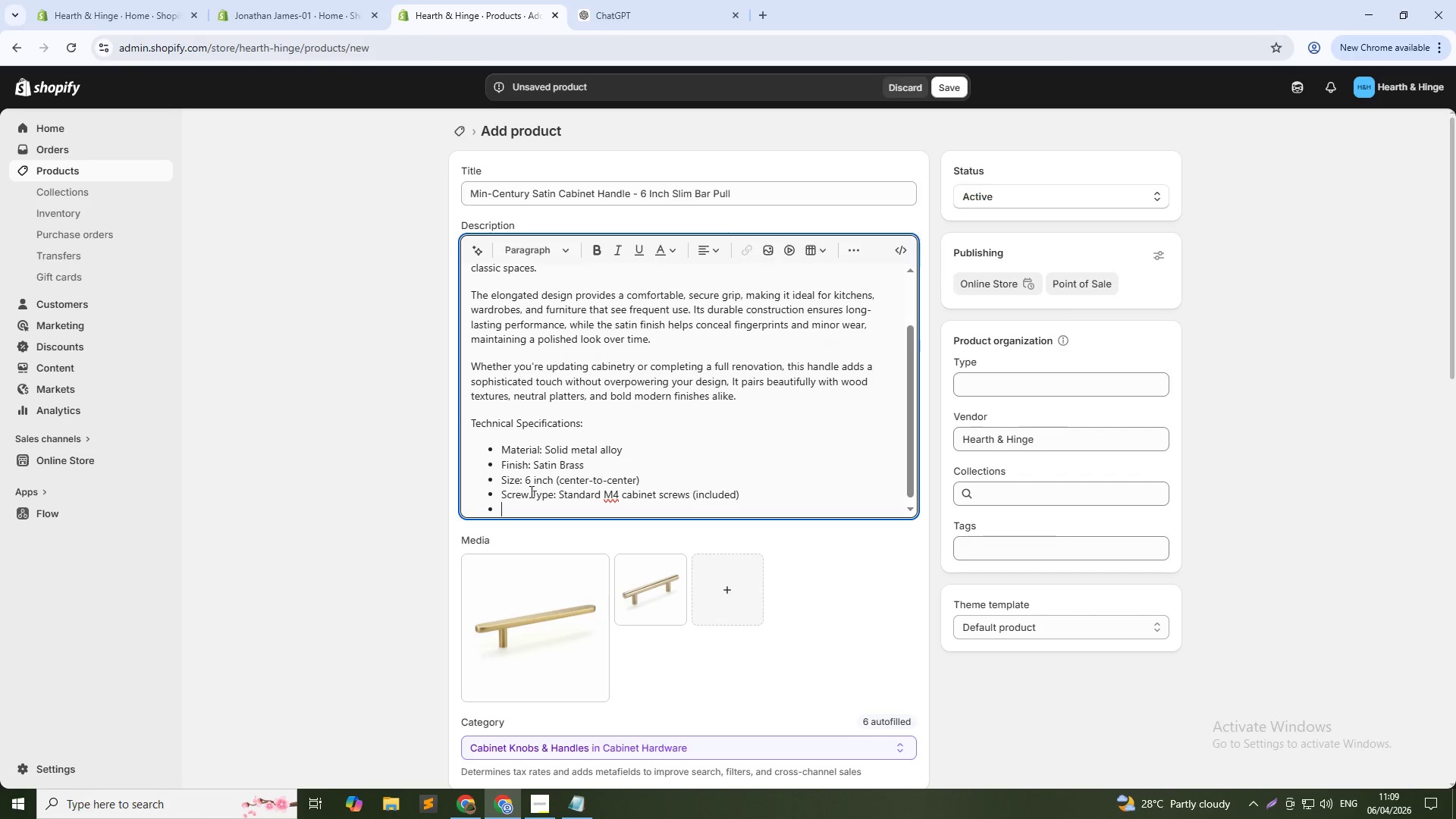 
type(Weight: Approx. 120-170g)
 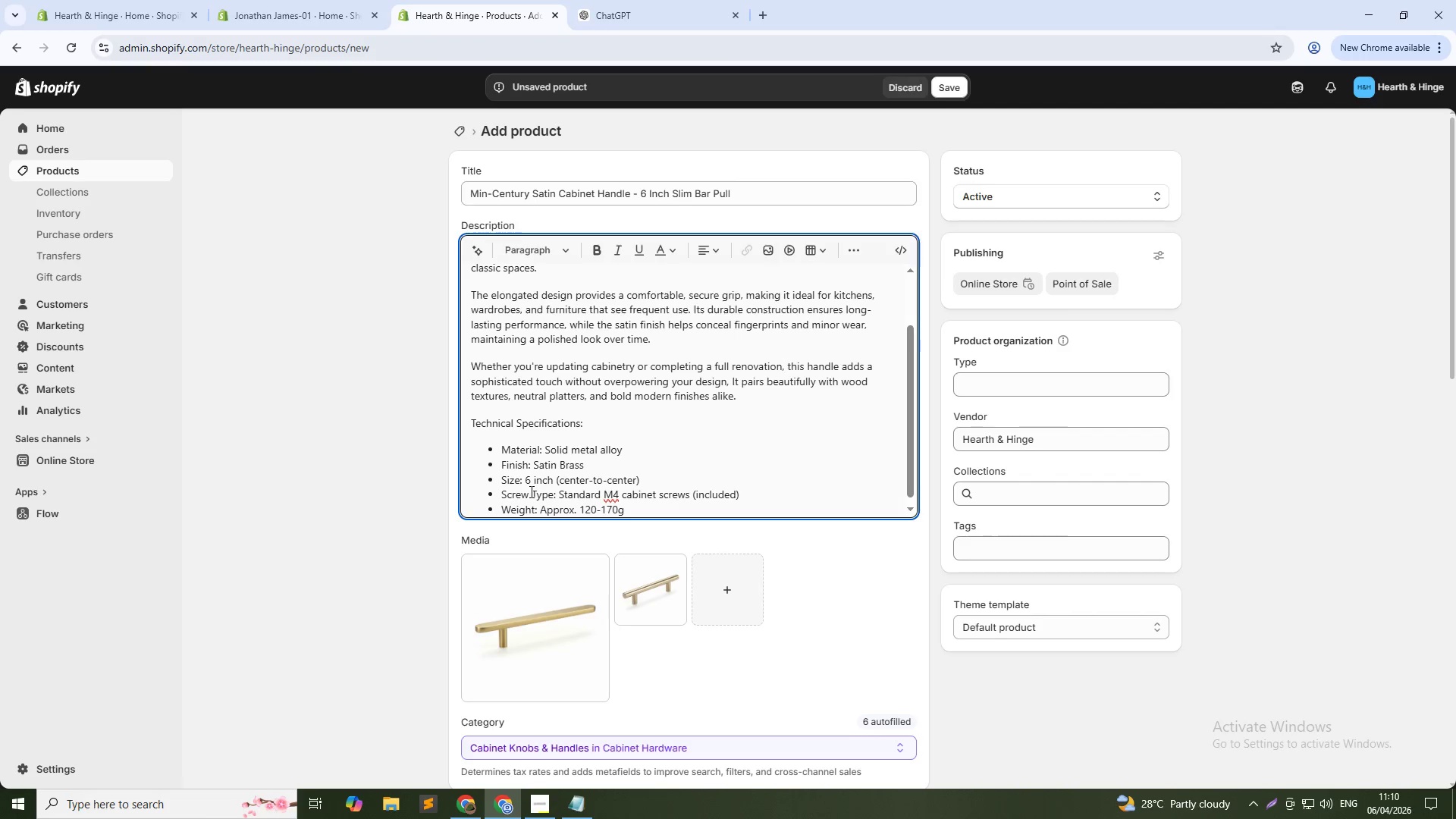 
left_click_drag(start_coordinate=[596, 426], to_coordinate=[436, 426])
 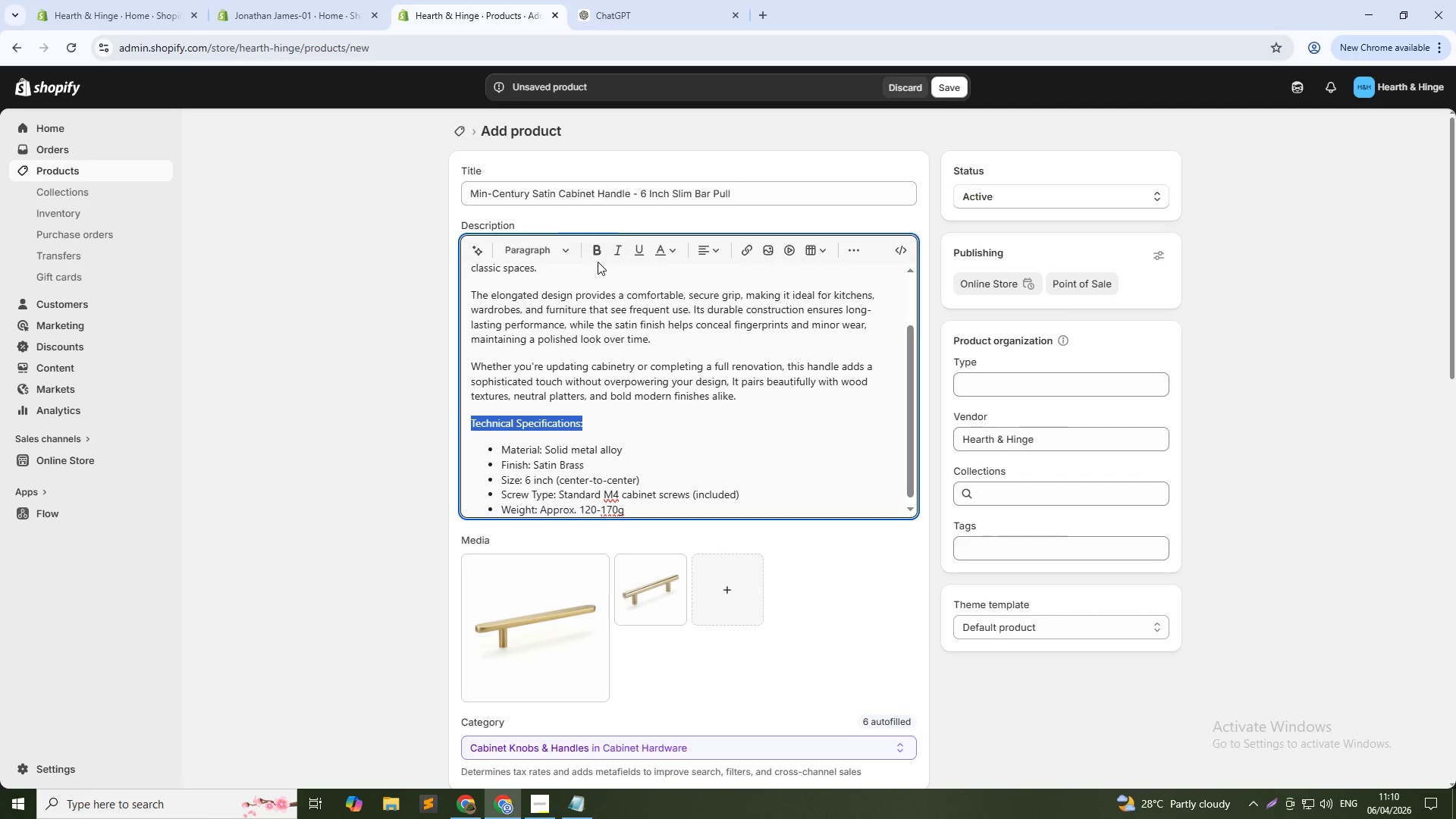 
left_click([598, 253])
 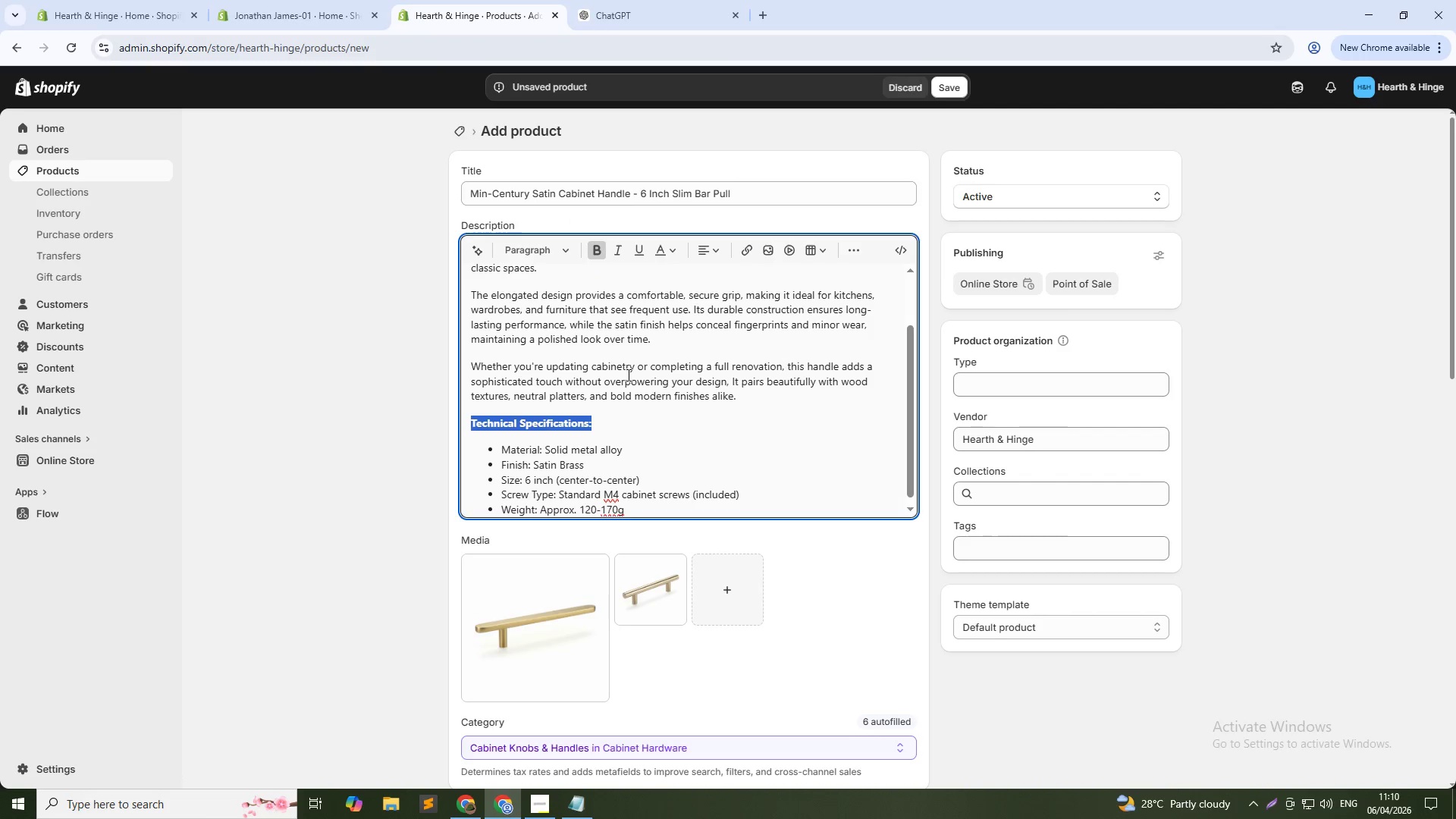 
left_click([621, 431])
 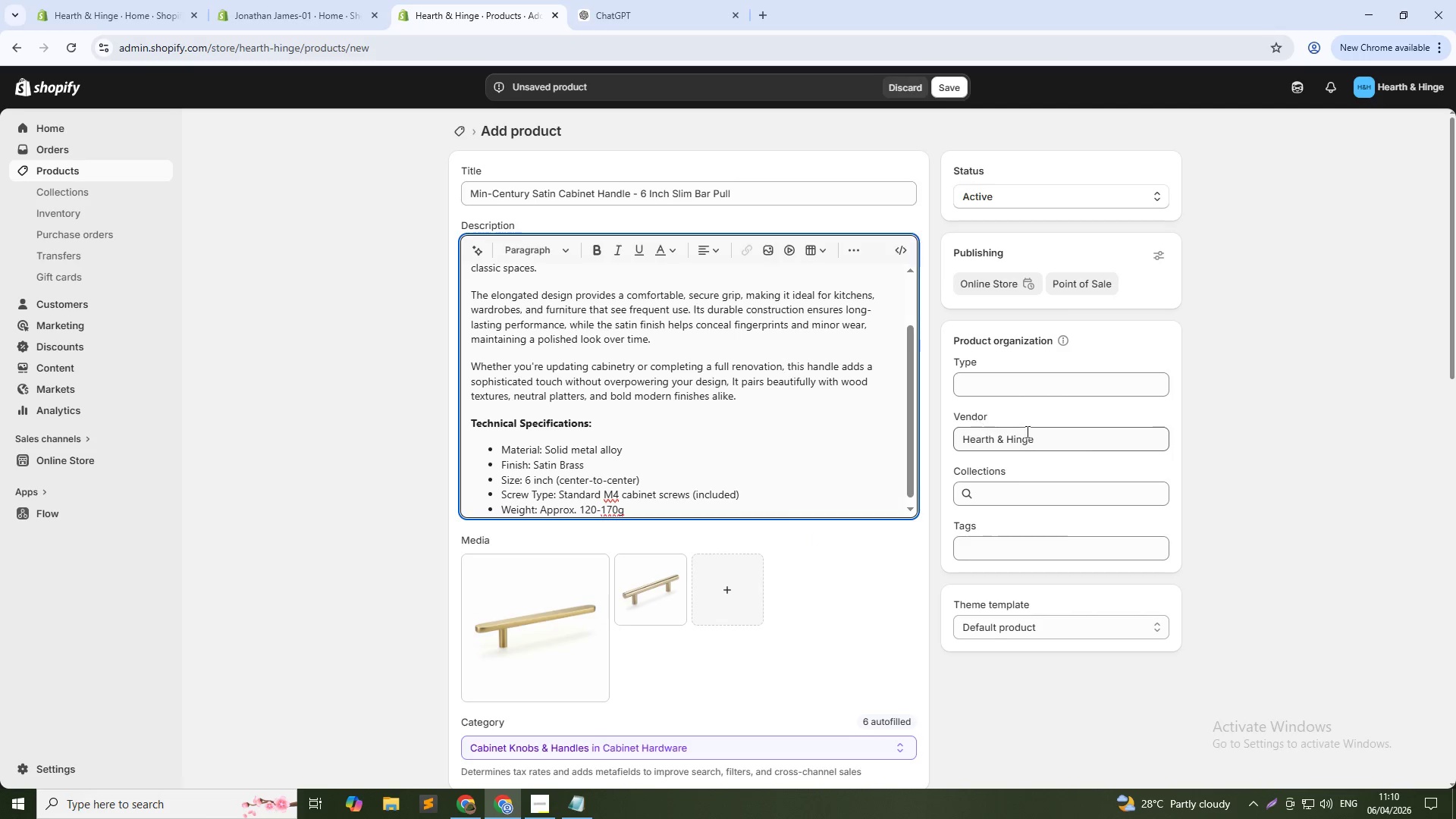 
wait(5.28)
 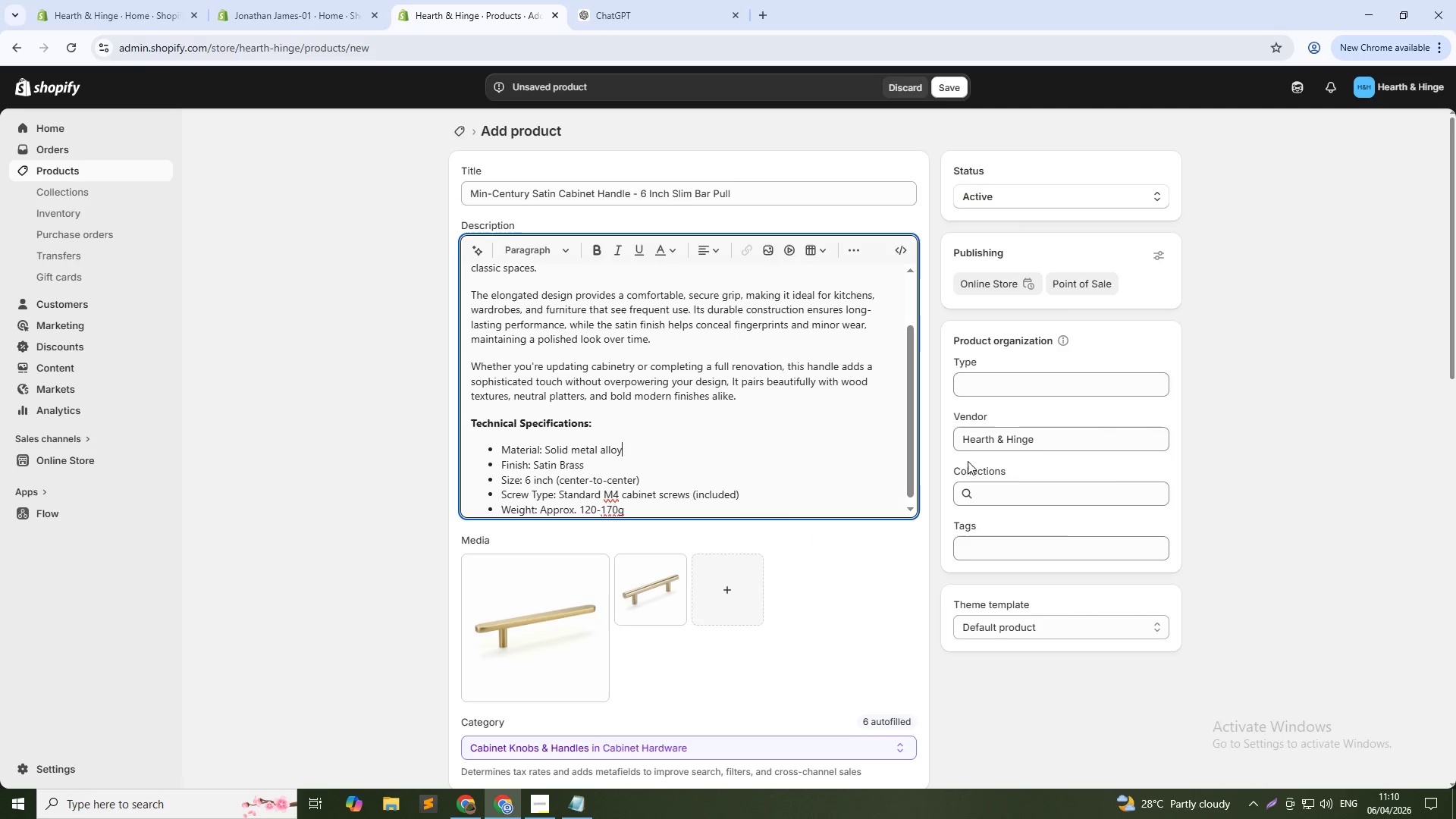 
left_click([1058, 379])
 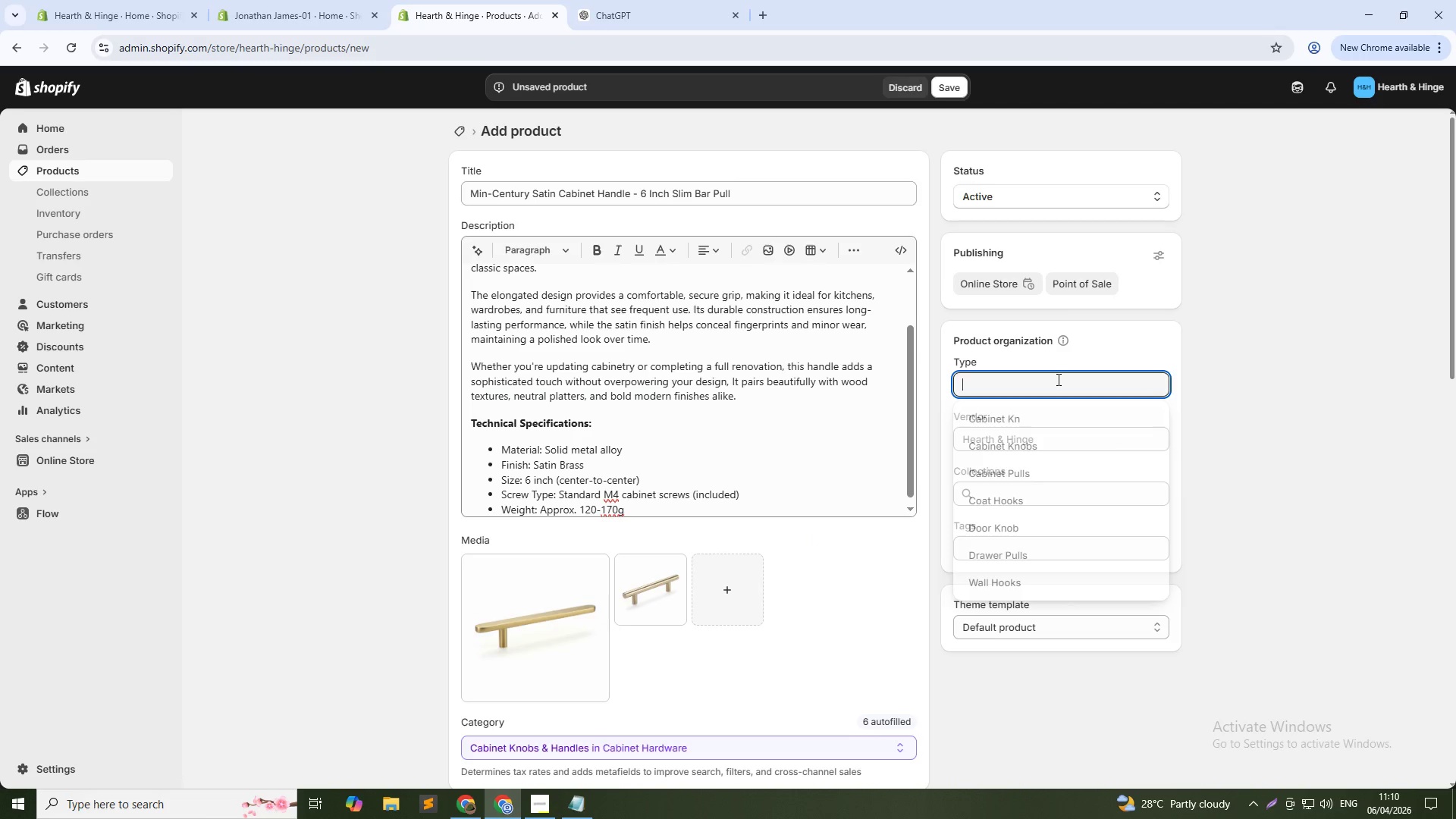 
type(Cabinets Pulls)
 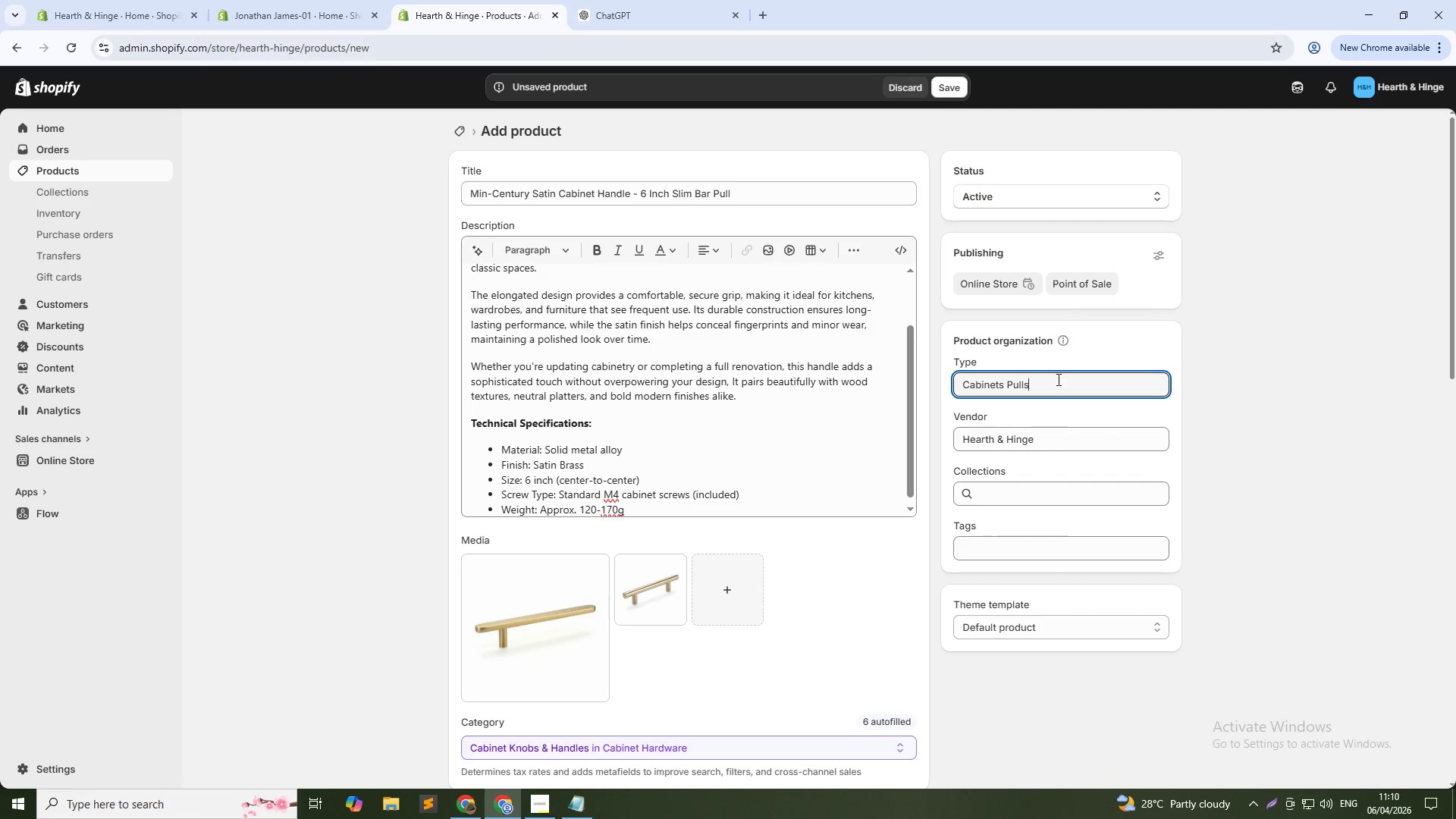 
key(Enter)
 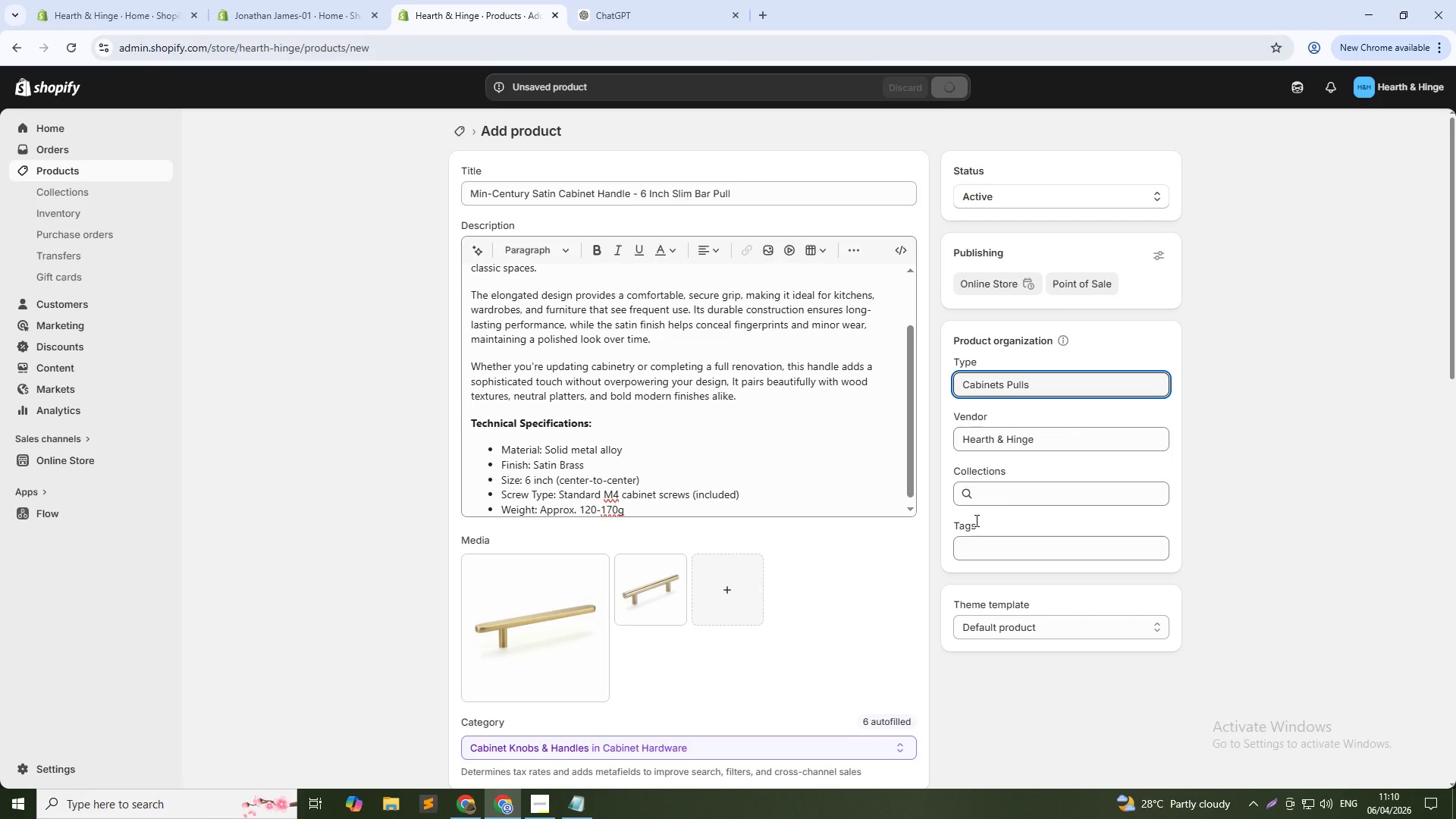 
left_click([984, 541])
 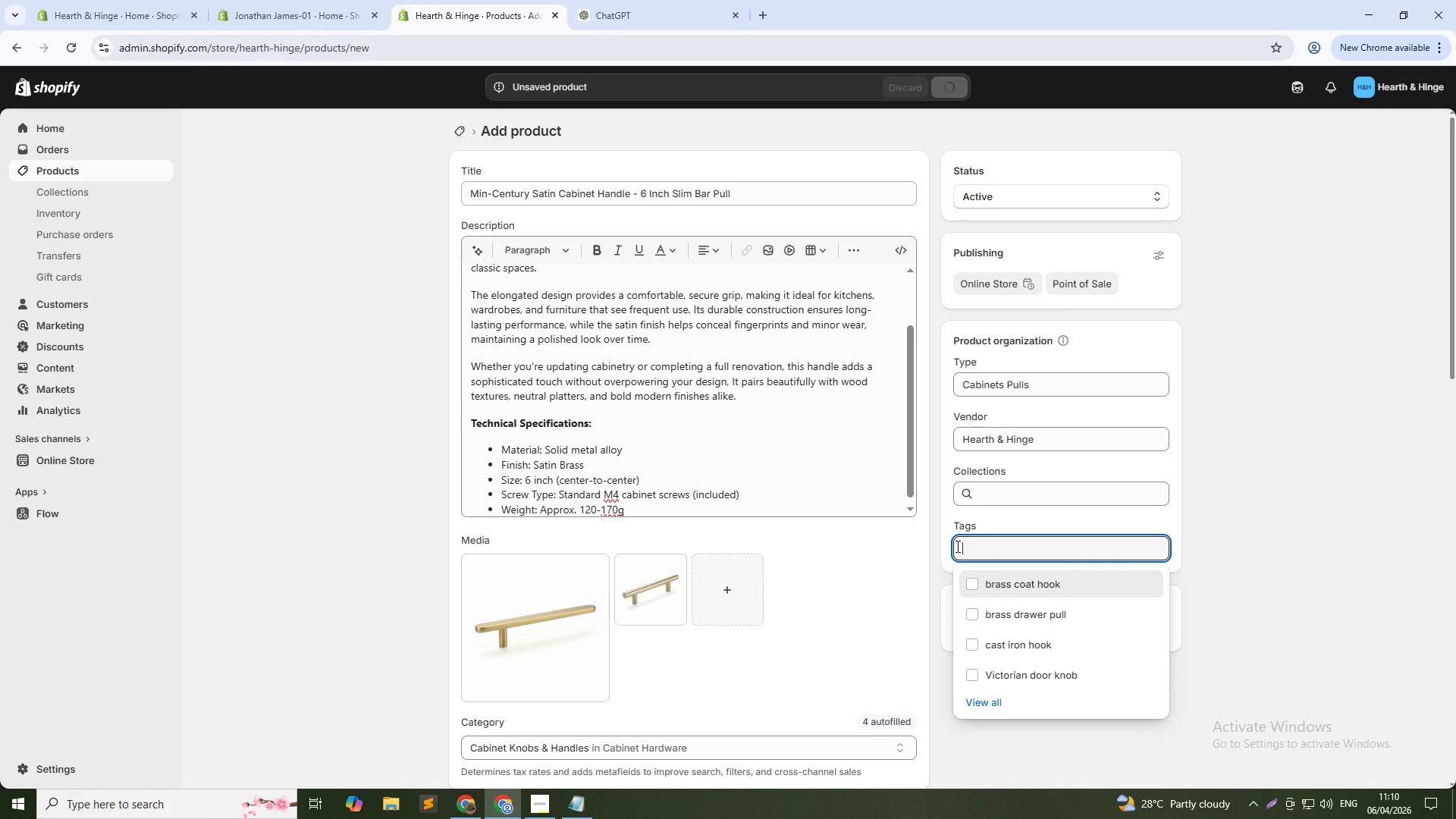 
type(satin brass handle)
 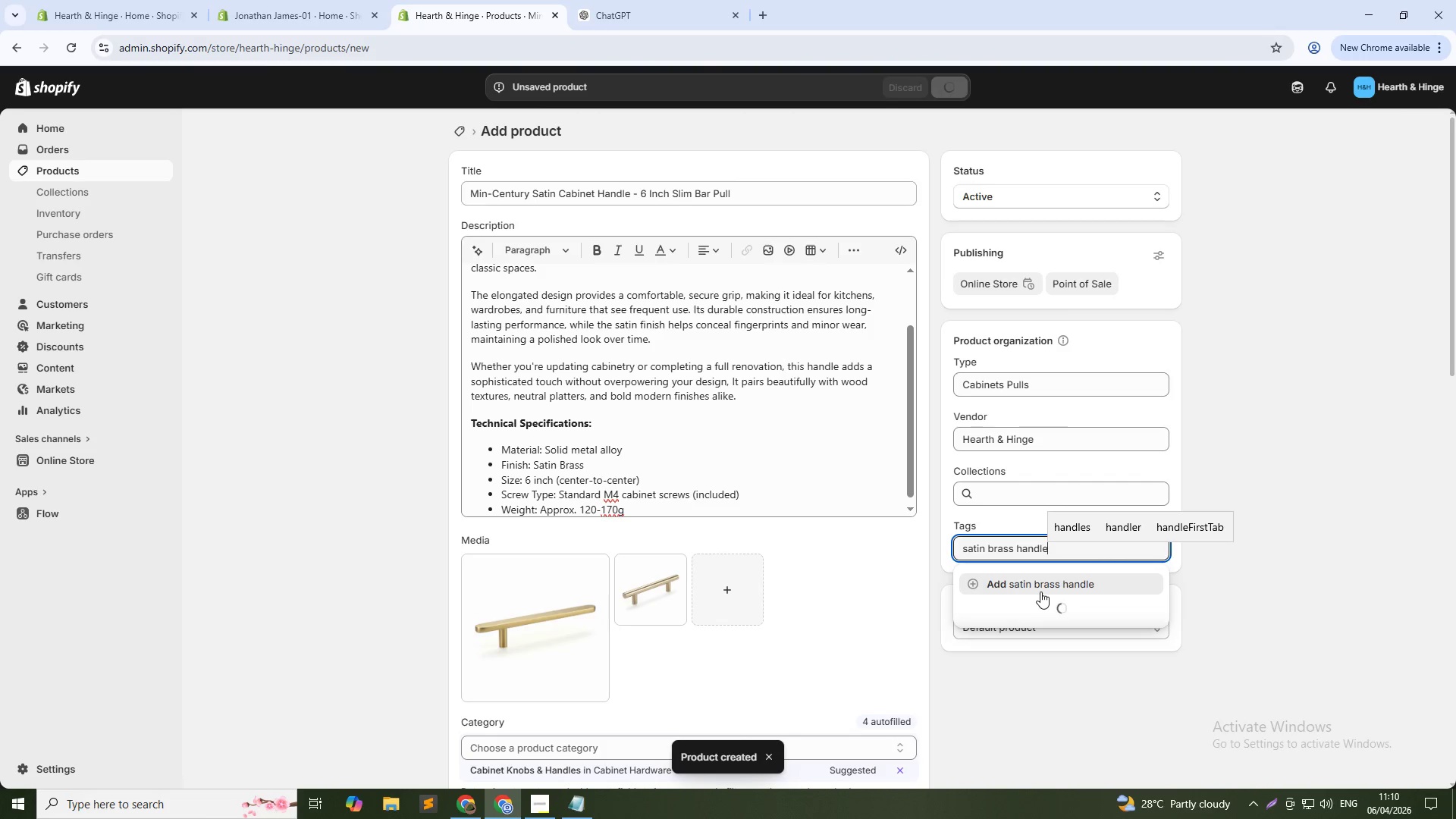 
left_click([1046, 586])
 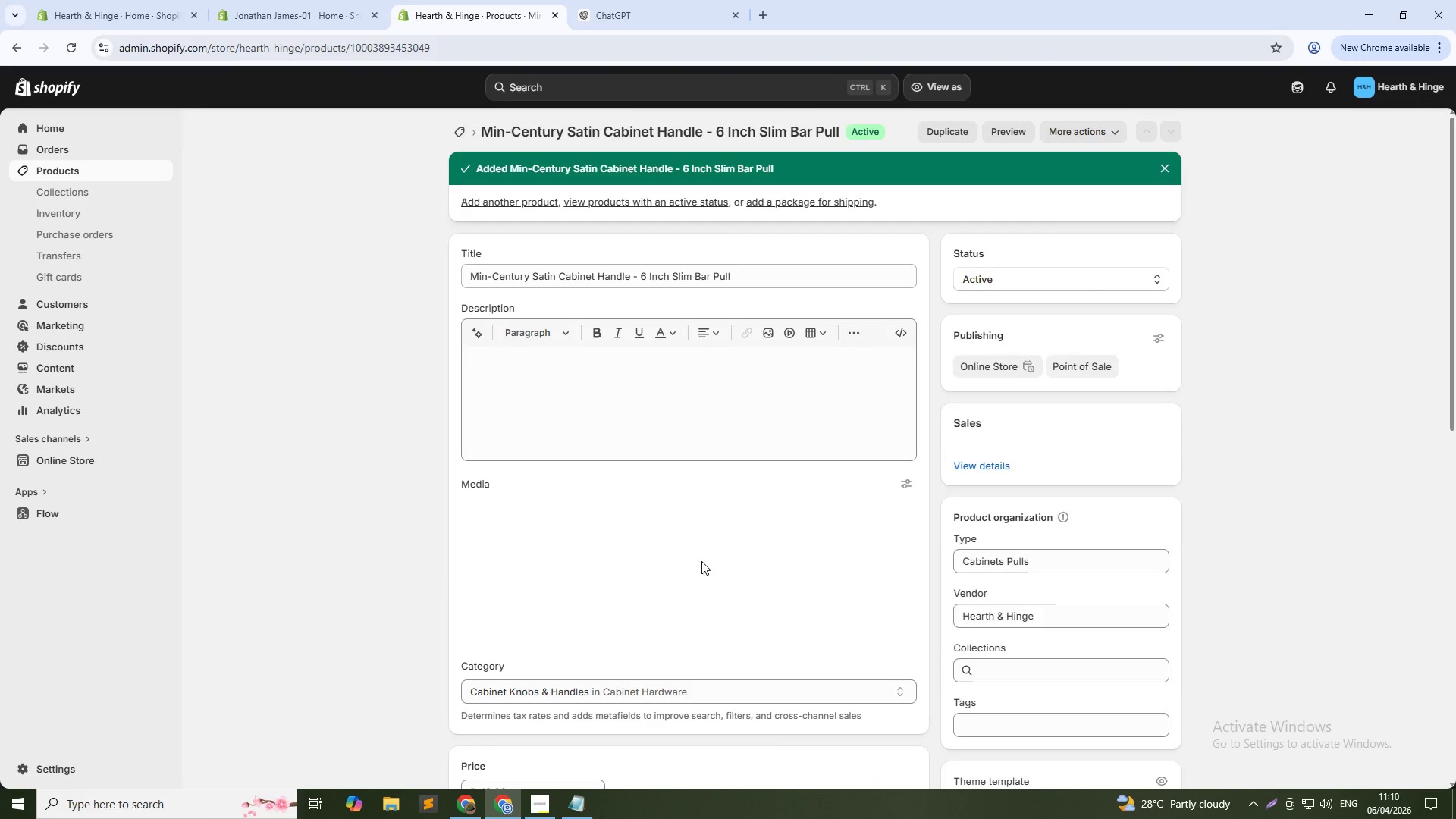 
scroll: coordinate [992, 699], scroll_direction: down, amount: 2.0
 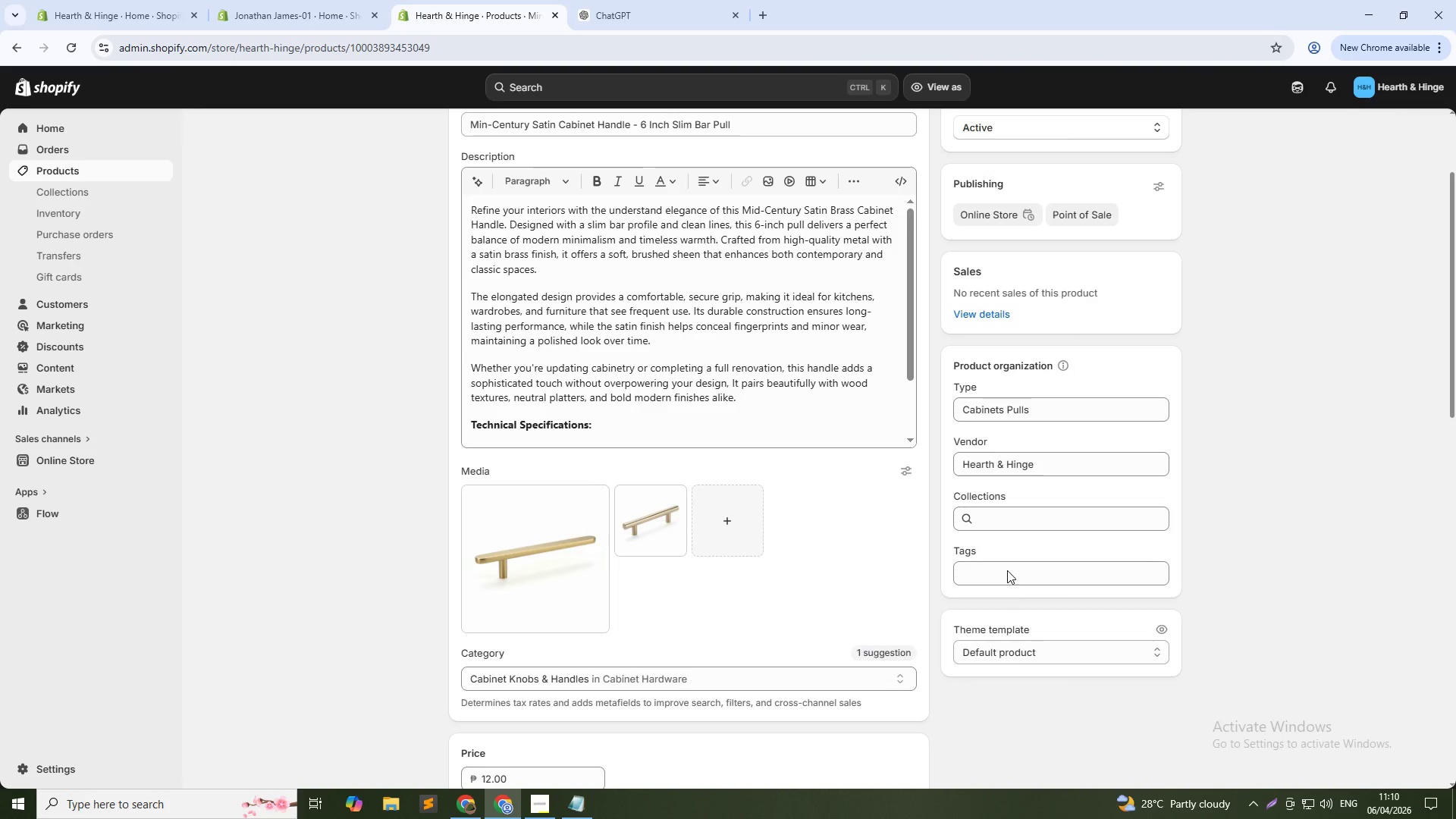 
left_click([1007, 567])
 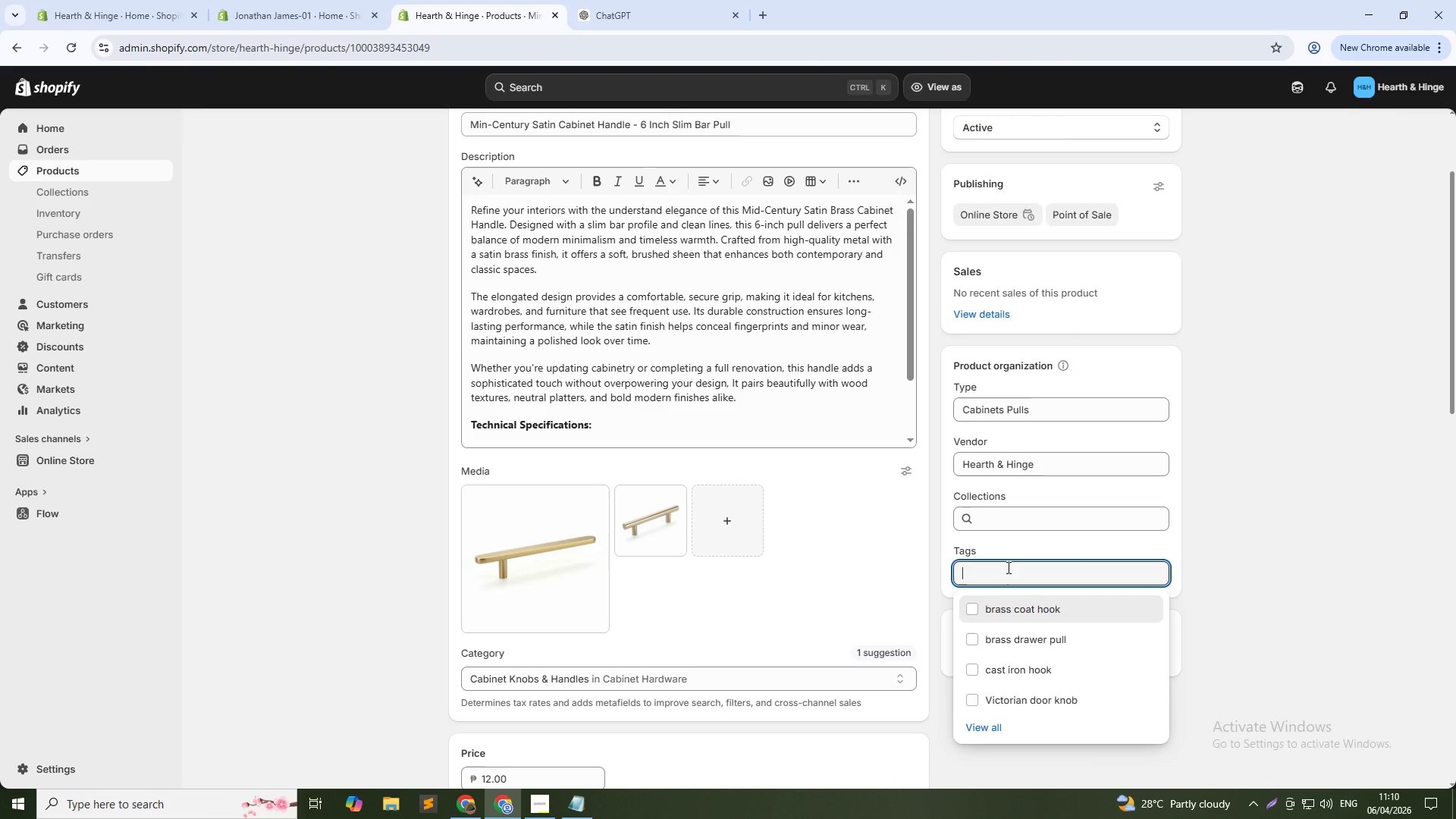 
type(satin brass handle)
 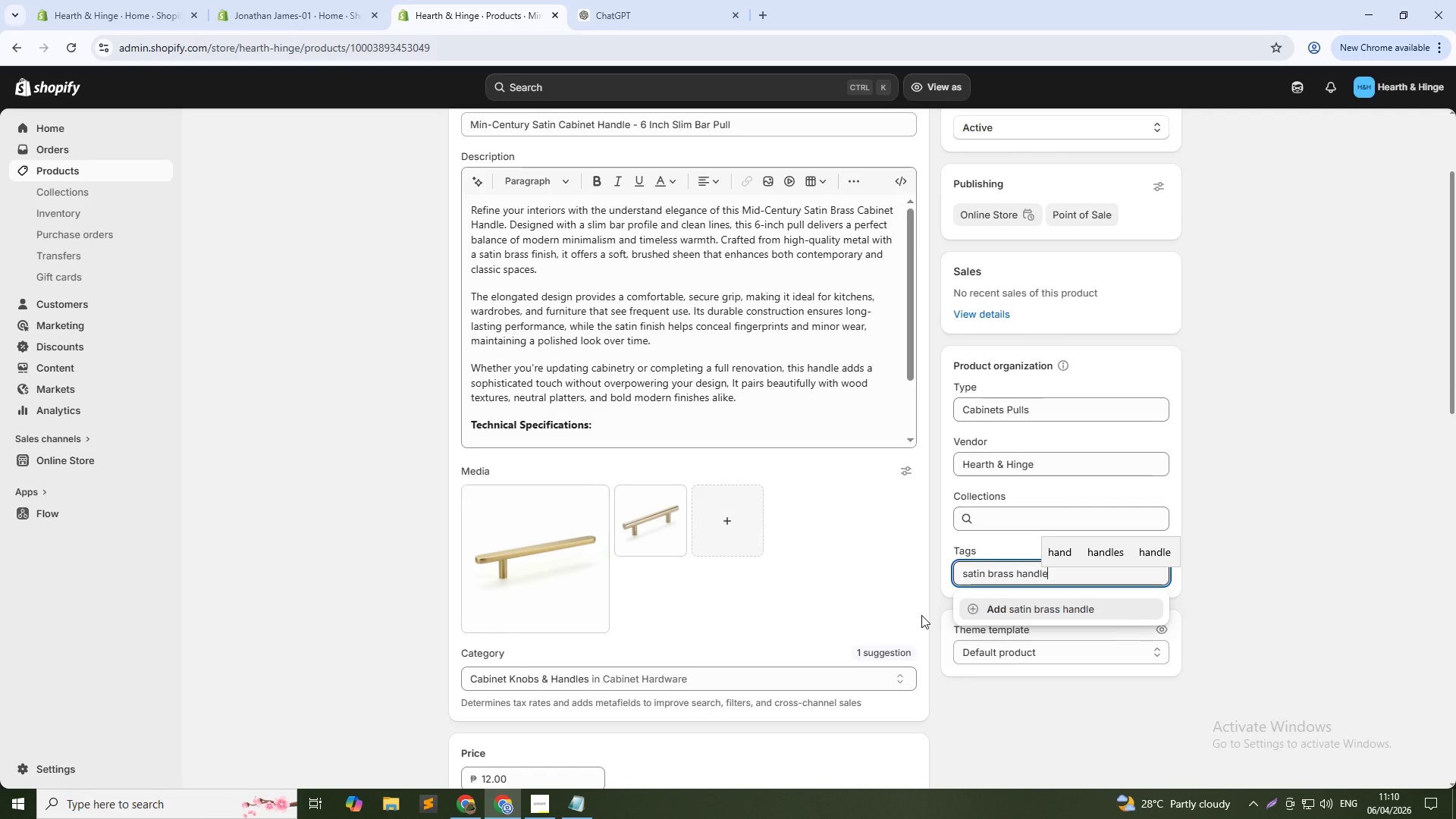 
scroll: coordinate [712, 629], scroll_direction: down, amount: 7.0
 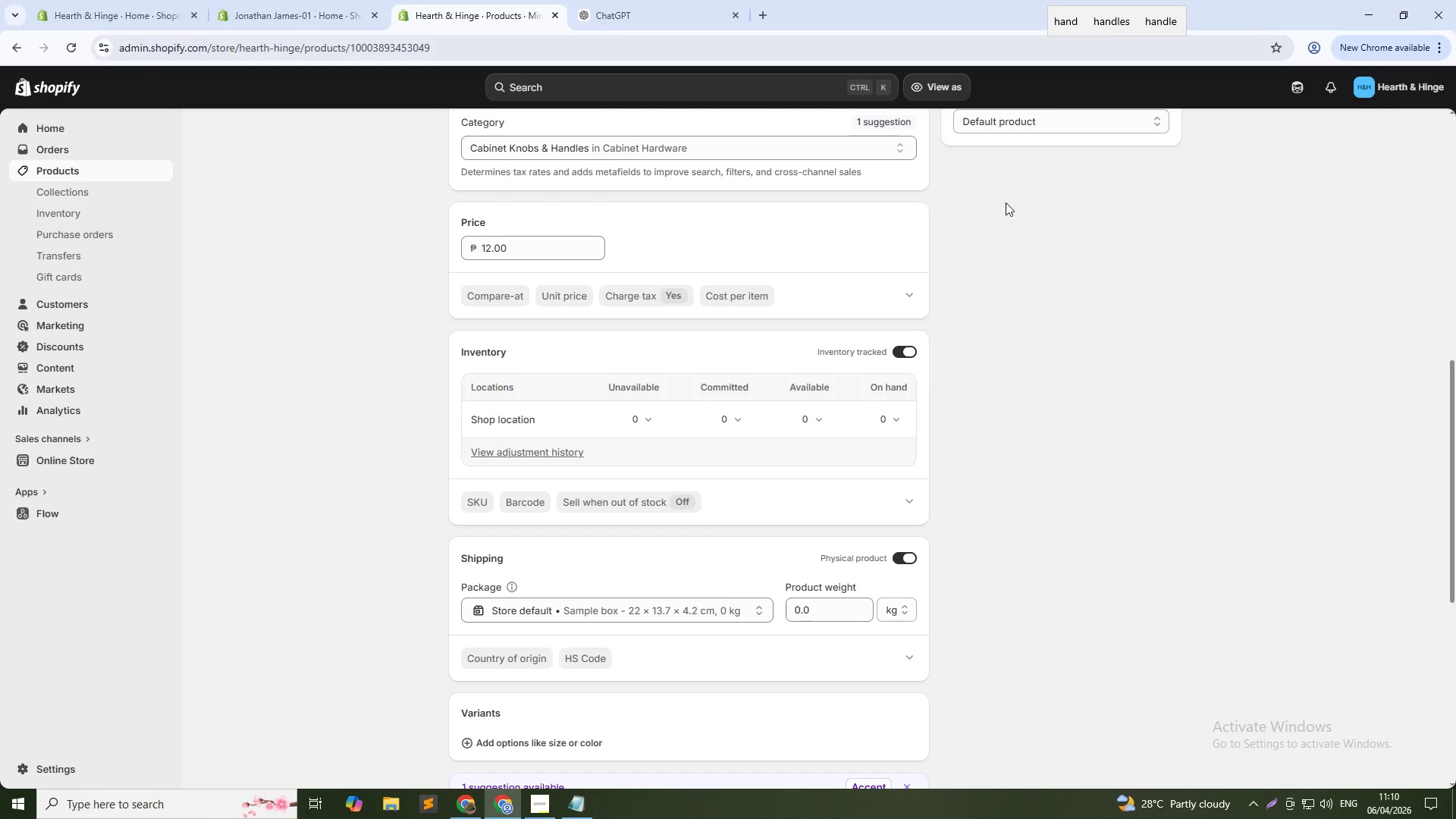 
scroll: coordinate [1012, 216], scroll_direction: up, amount: 2.0
 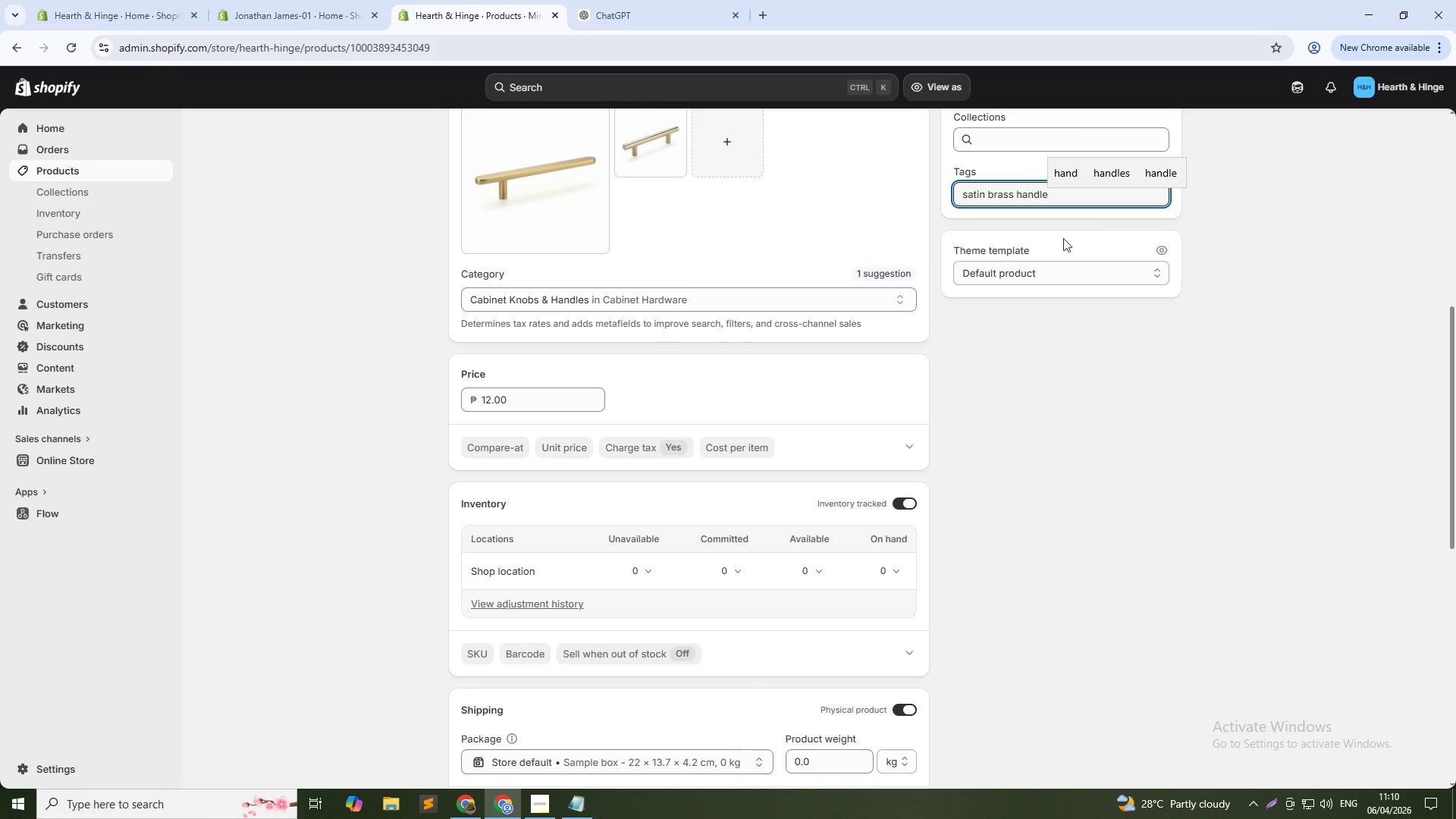 
left_click([1031, 469])
 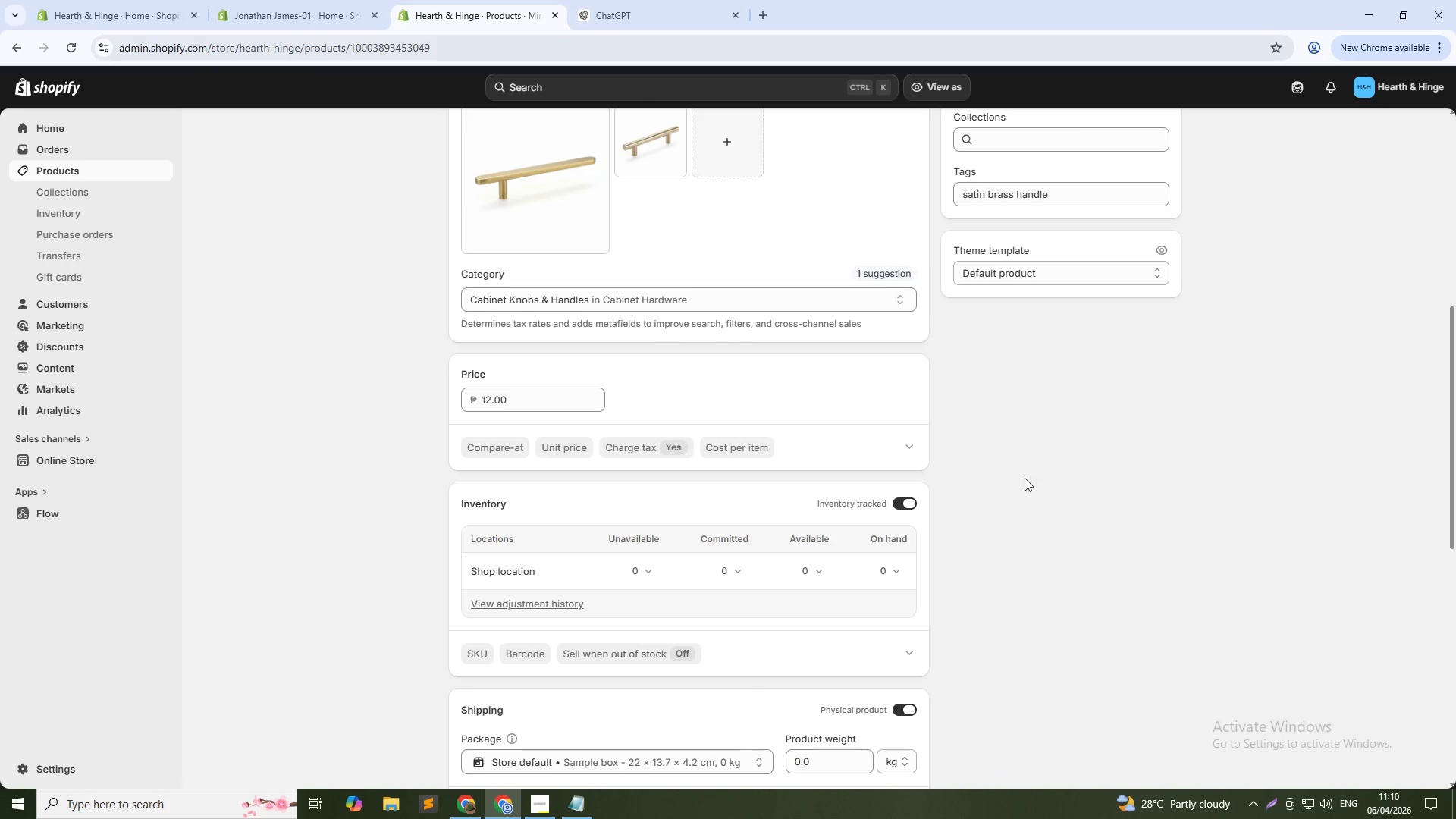 
scroll: coordinate [902, 565], scroll_direction: down, amount: 5.0
 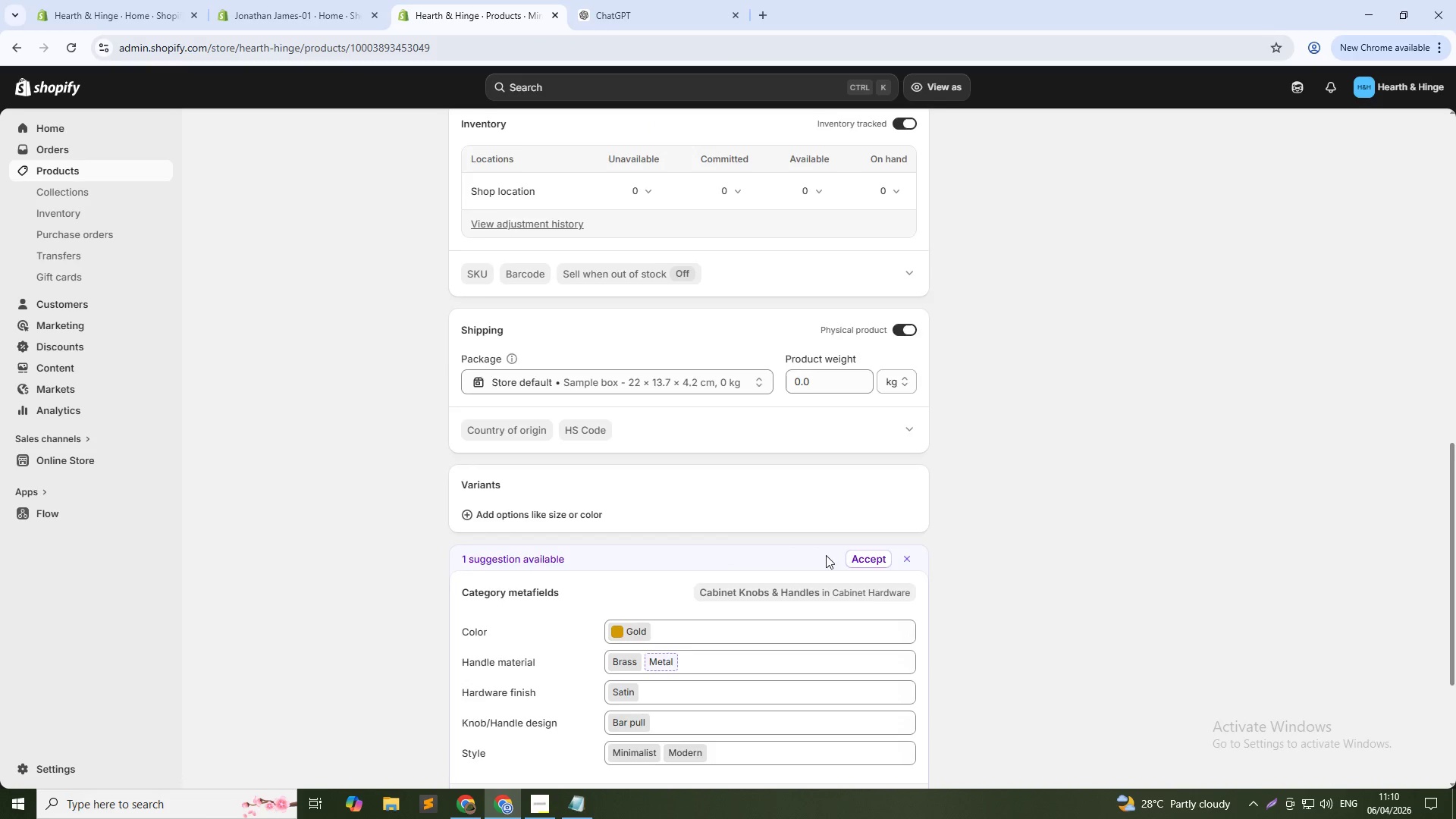 
scroll: coordinate [741, 562], scroll_direction: up, amount: 6.0
 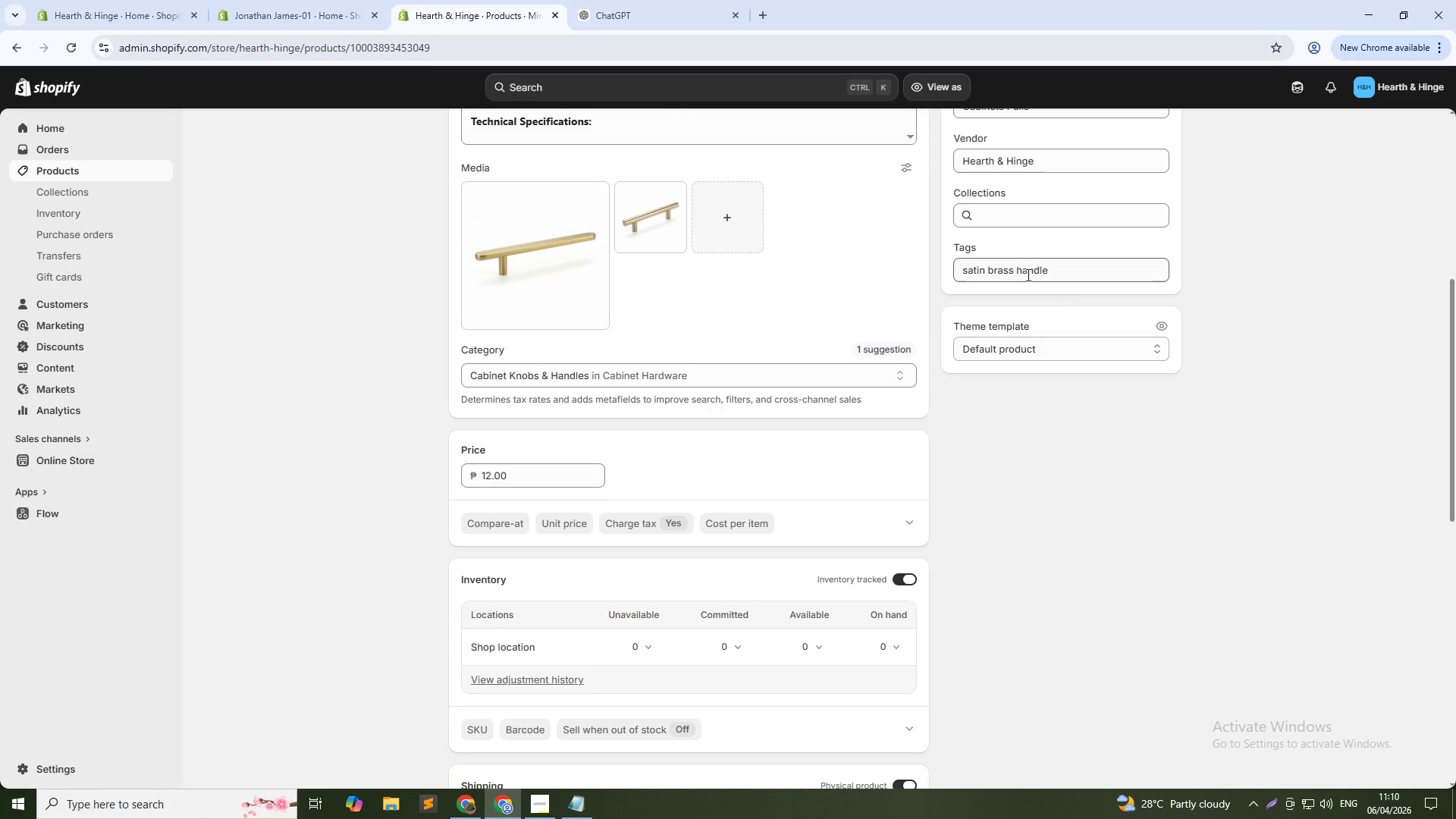 
left_click([1055, 265])
 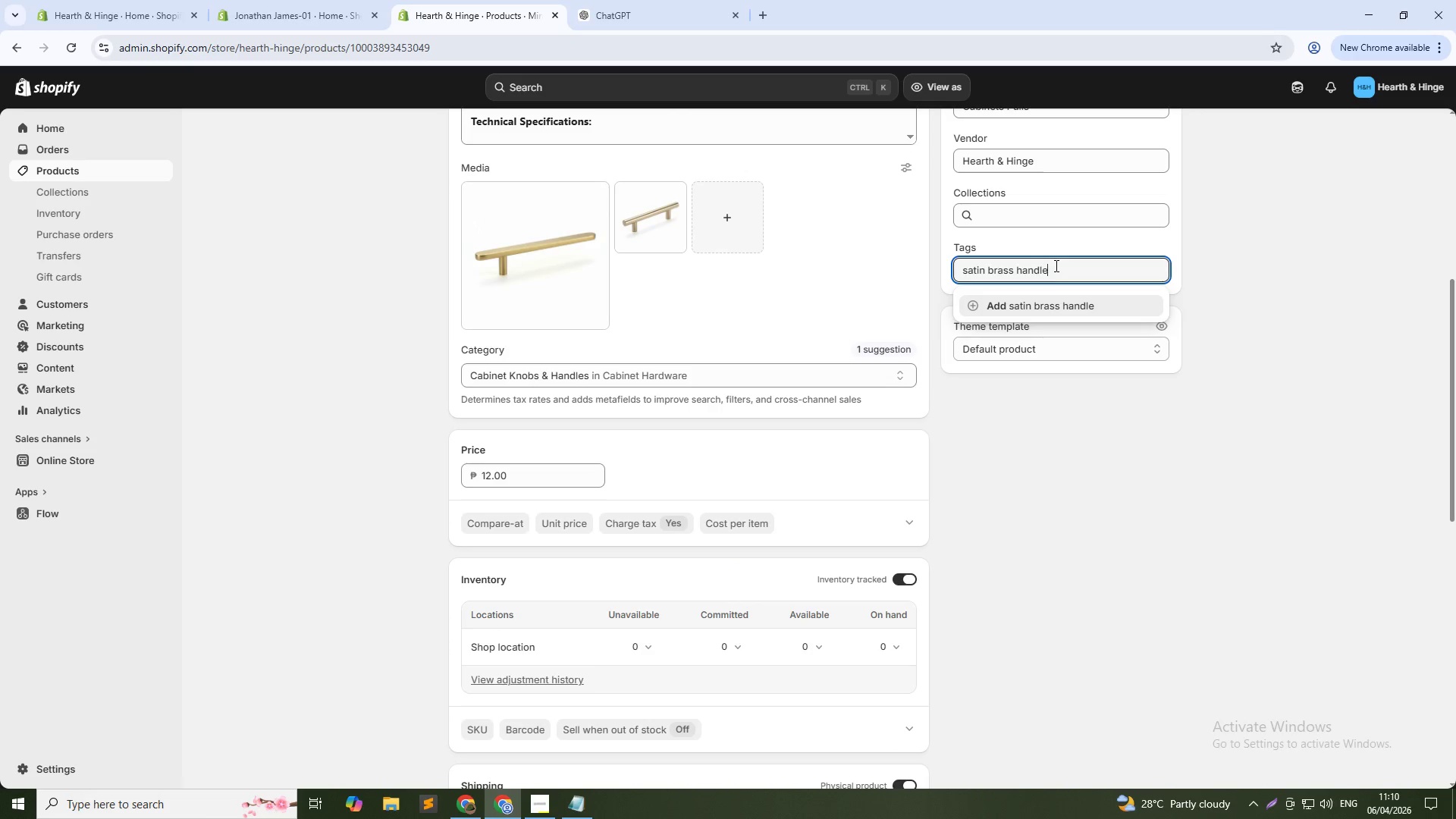 
key(NumpadEnter)
 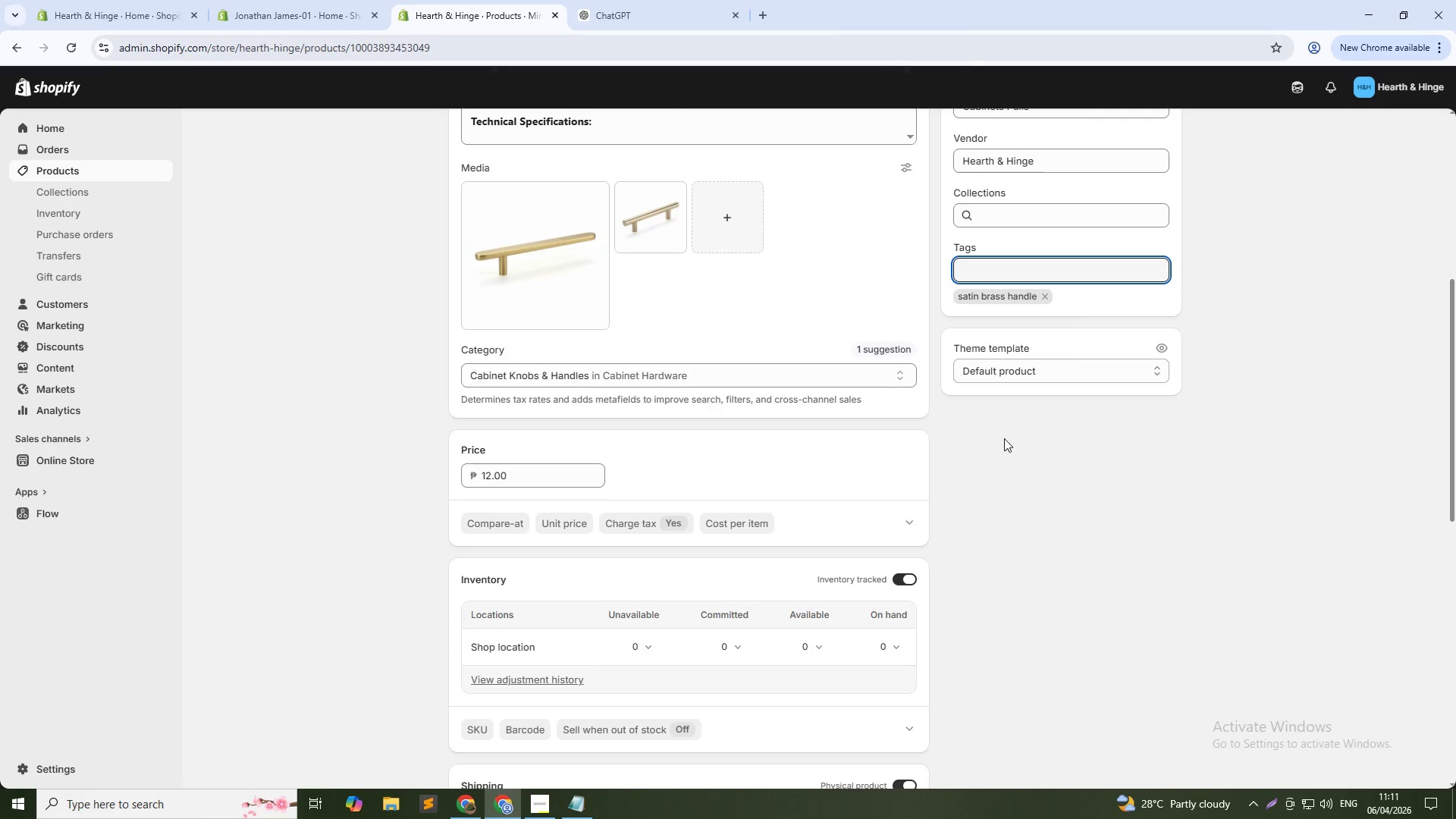 
scroll: coordinate [642, 478], scroll_direction: down, amount: 16.0
 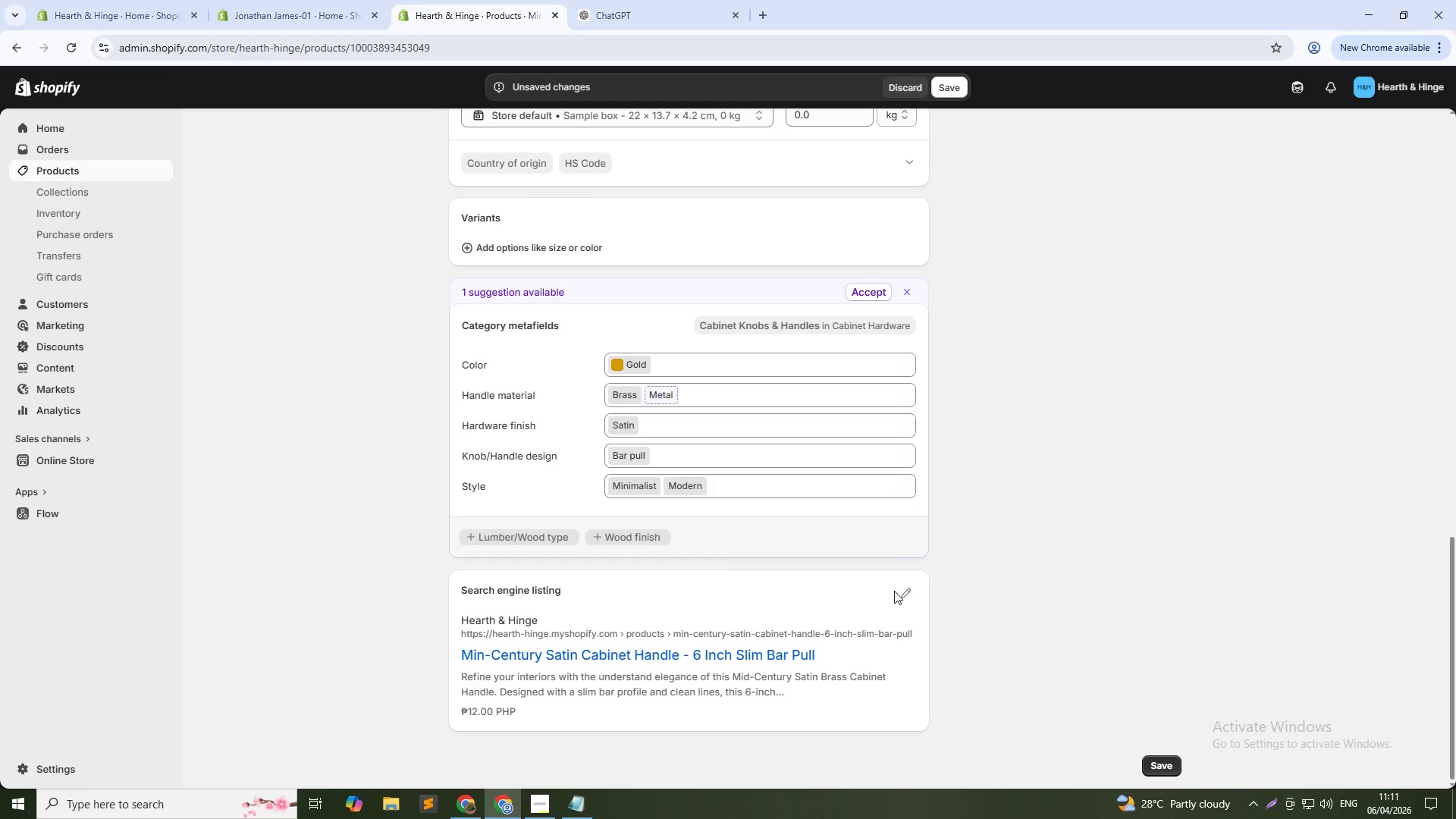 
left_click([905, 589])
 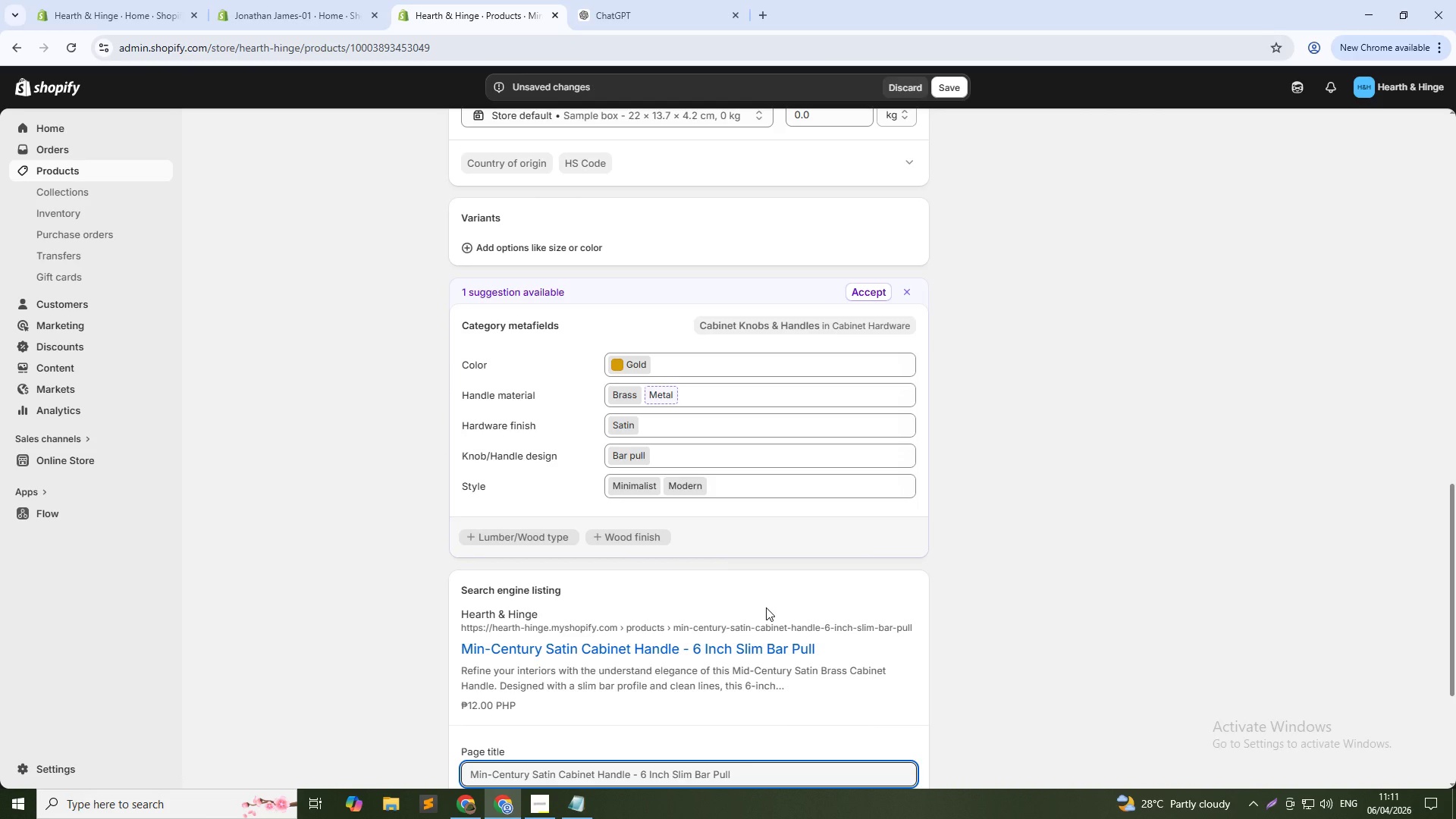 
scroll: coordinate [726, 629], scroll_direction: down, amount: 1.0
 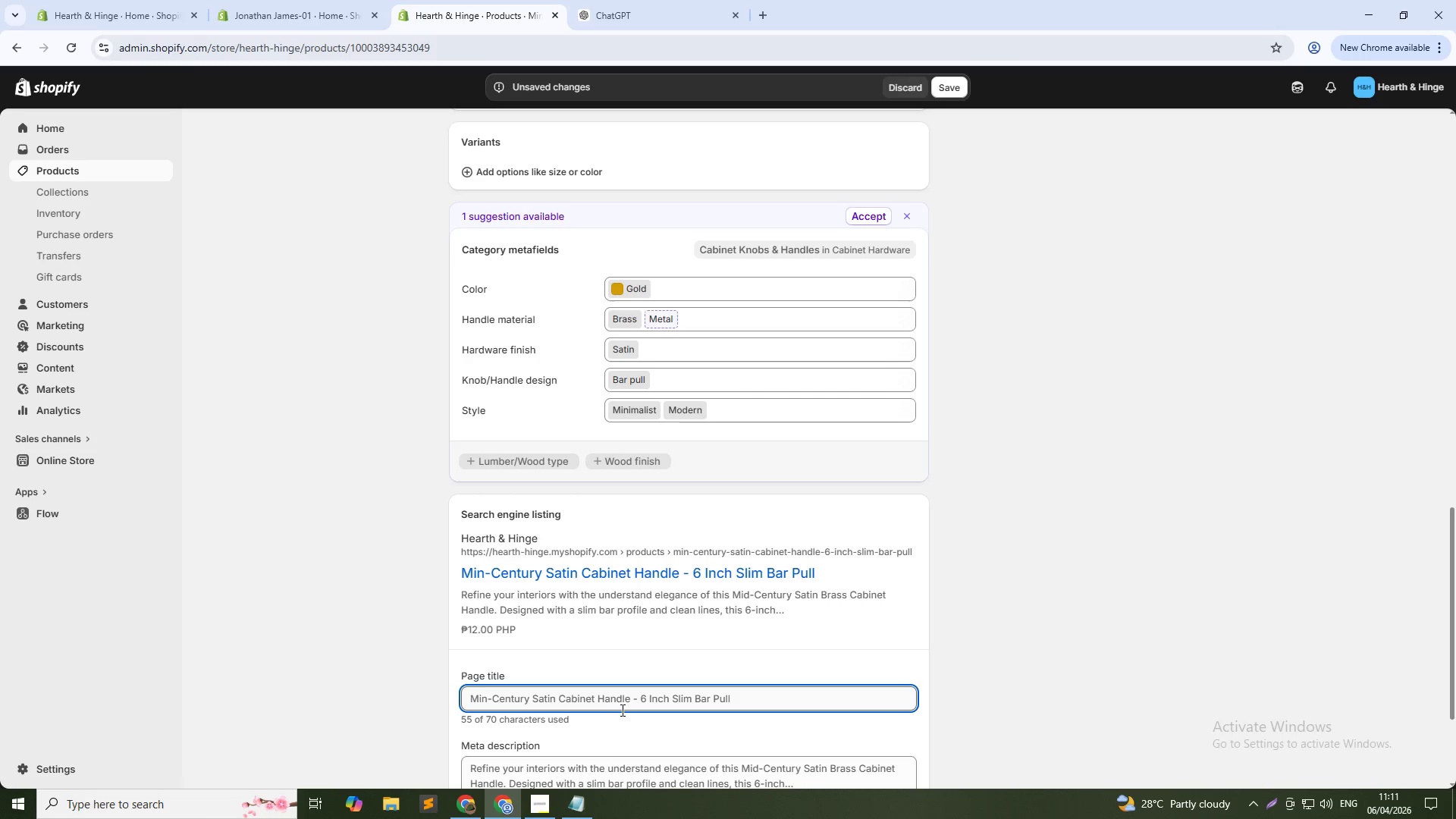 
left_click([686, 704])
 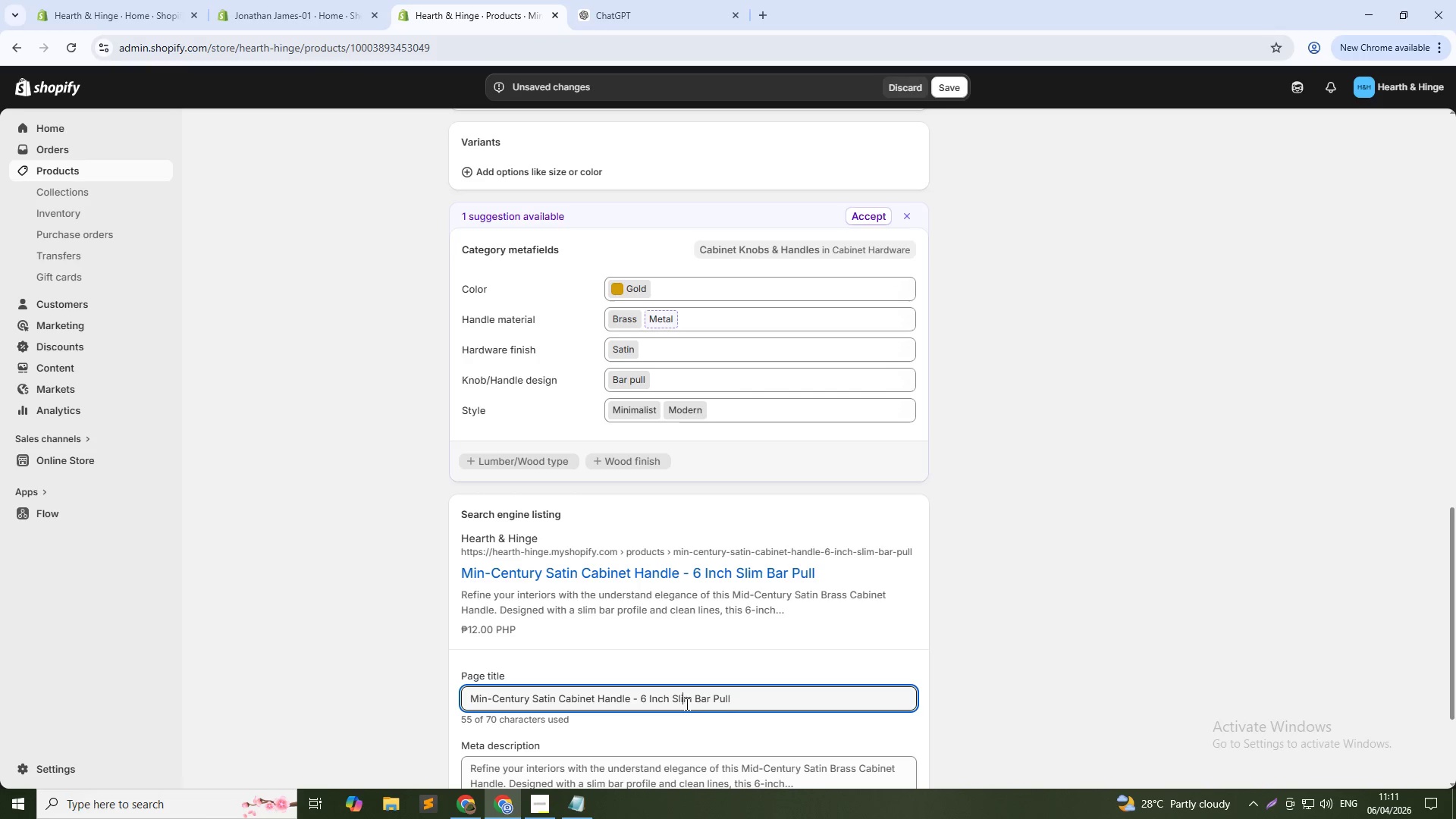 
key(ArrowLeft)
 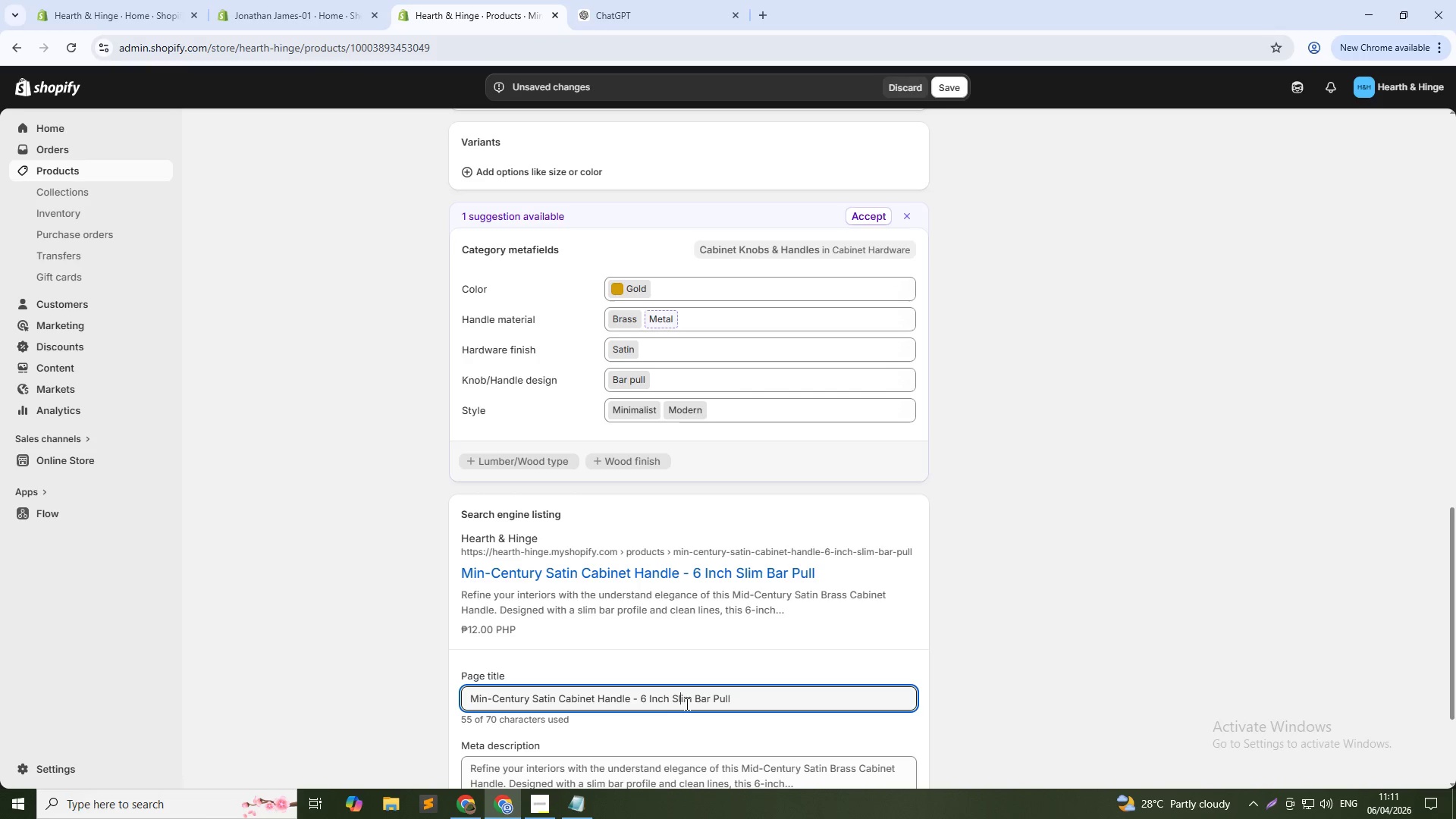 
key(ArrowLeft)
 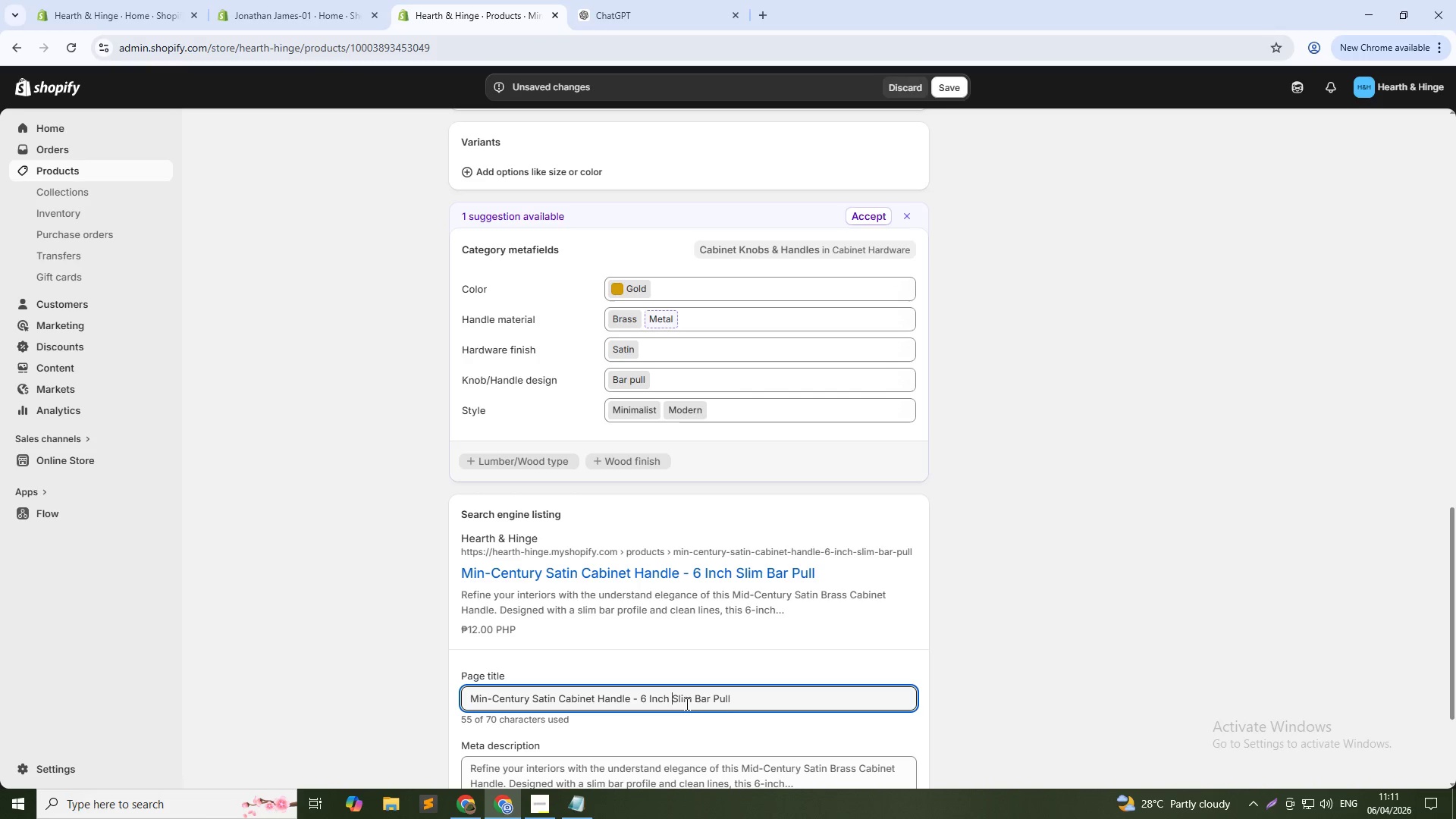 
key(ArrowLeft)
 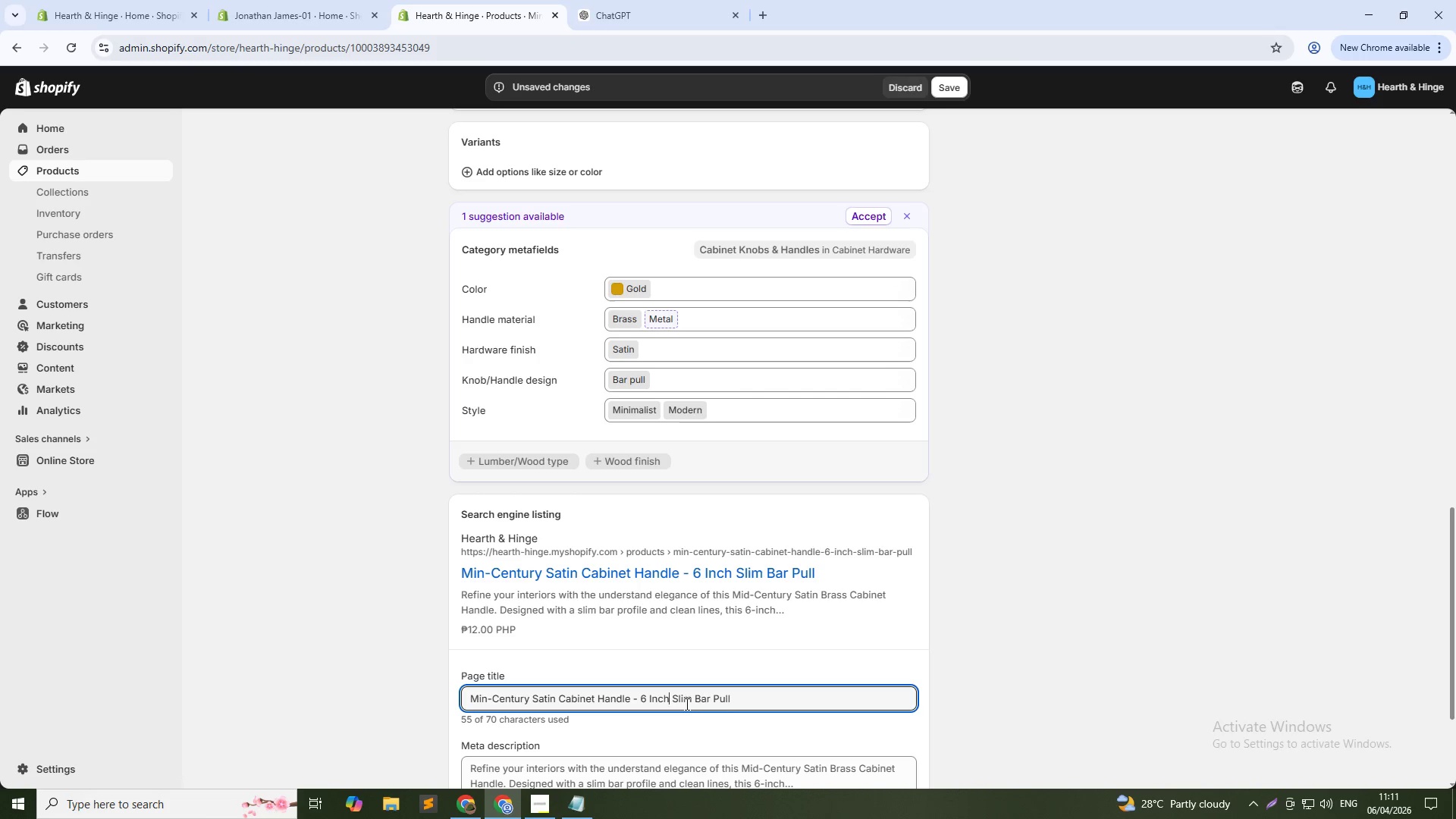 
key(ArrowLeft)
 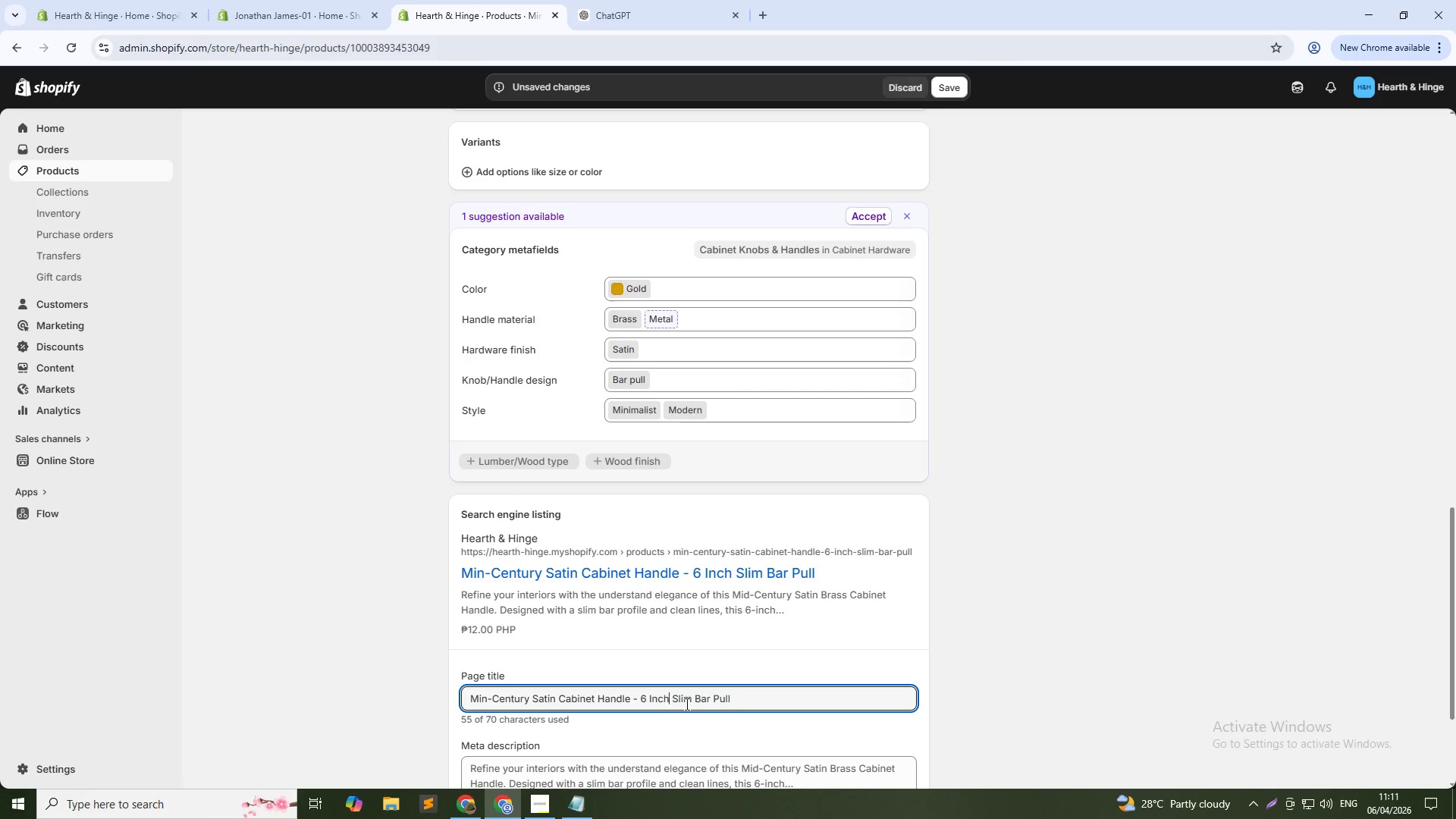 
key(Control+Shift+ArrowRight)
 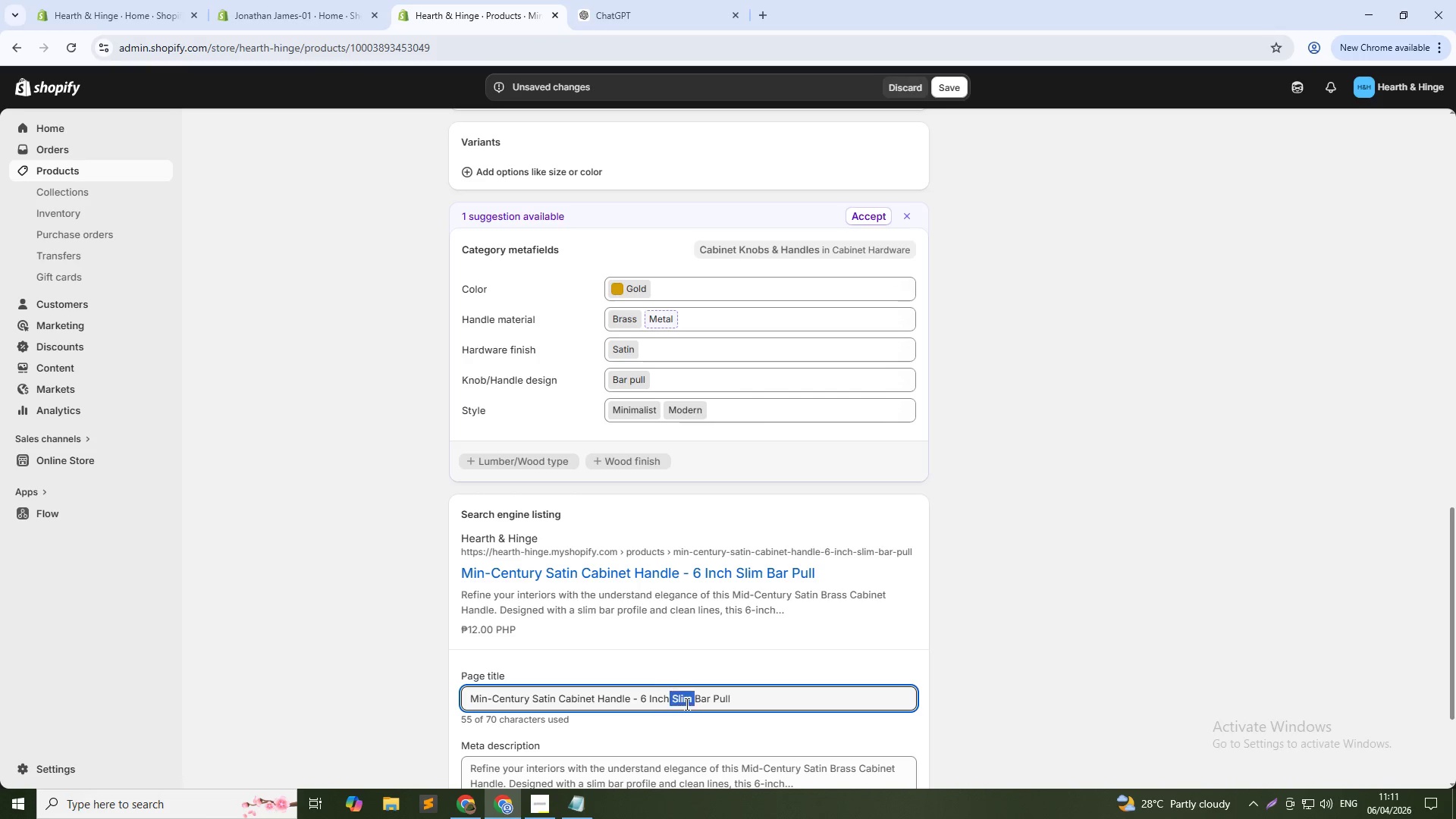 
key(Control+Shift+ArrowRight)
 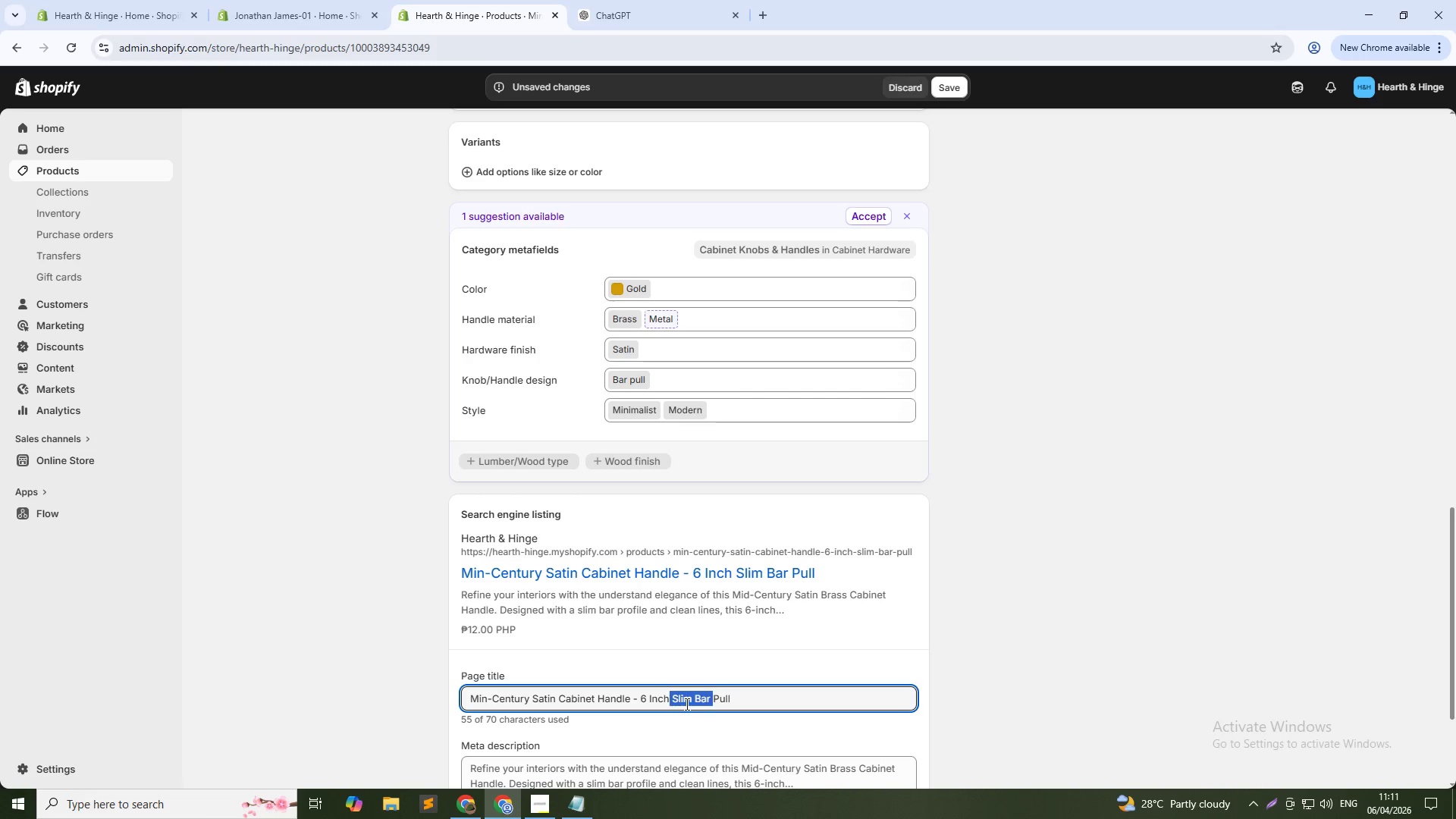 
key(Control+Shift+ArrowRight)
 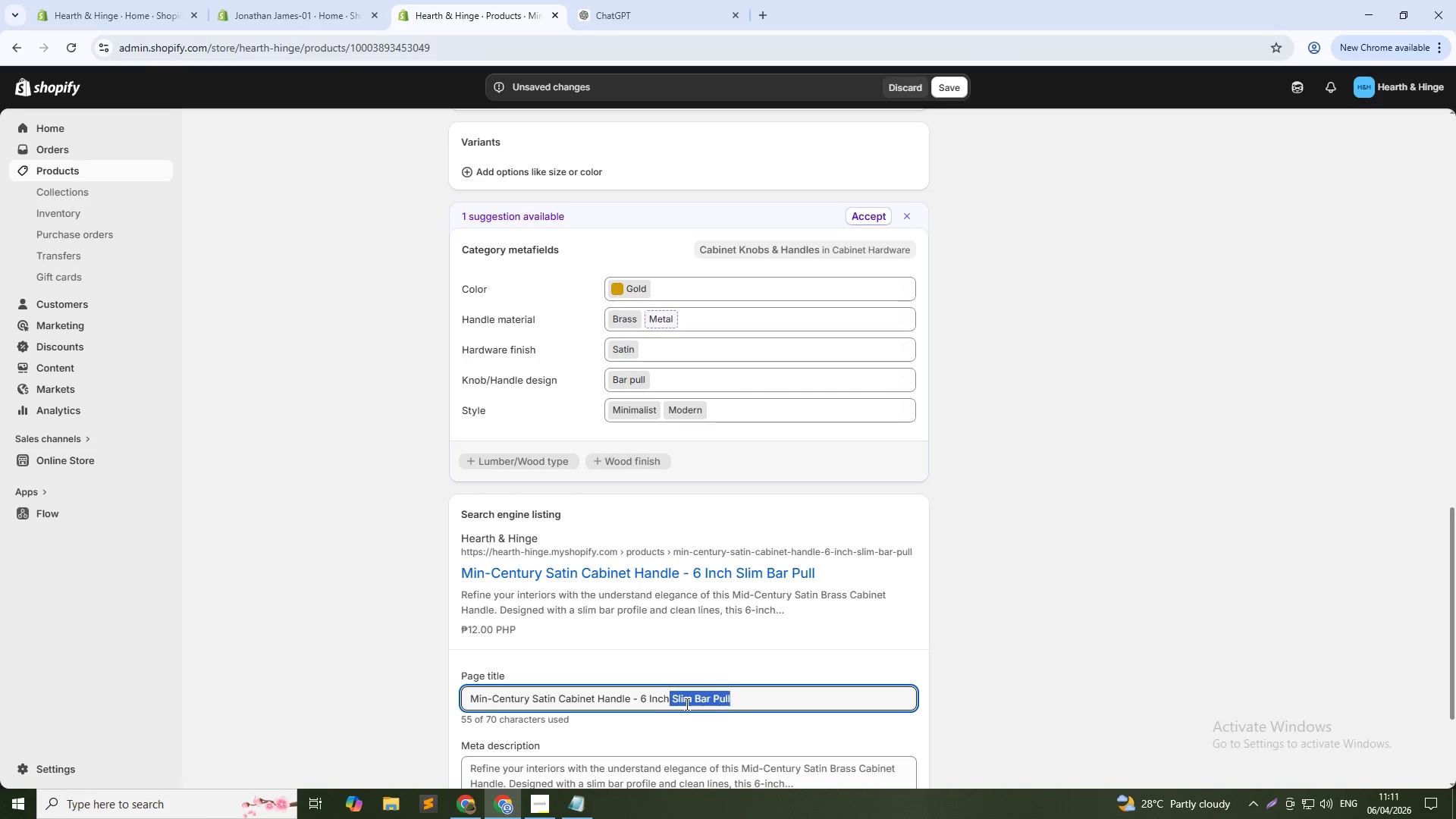 
key(Control+Shift+ArrowRight)
 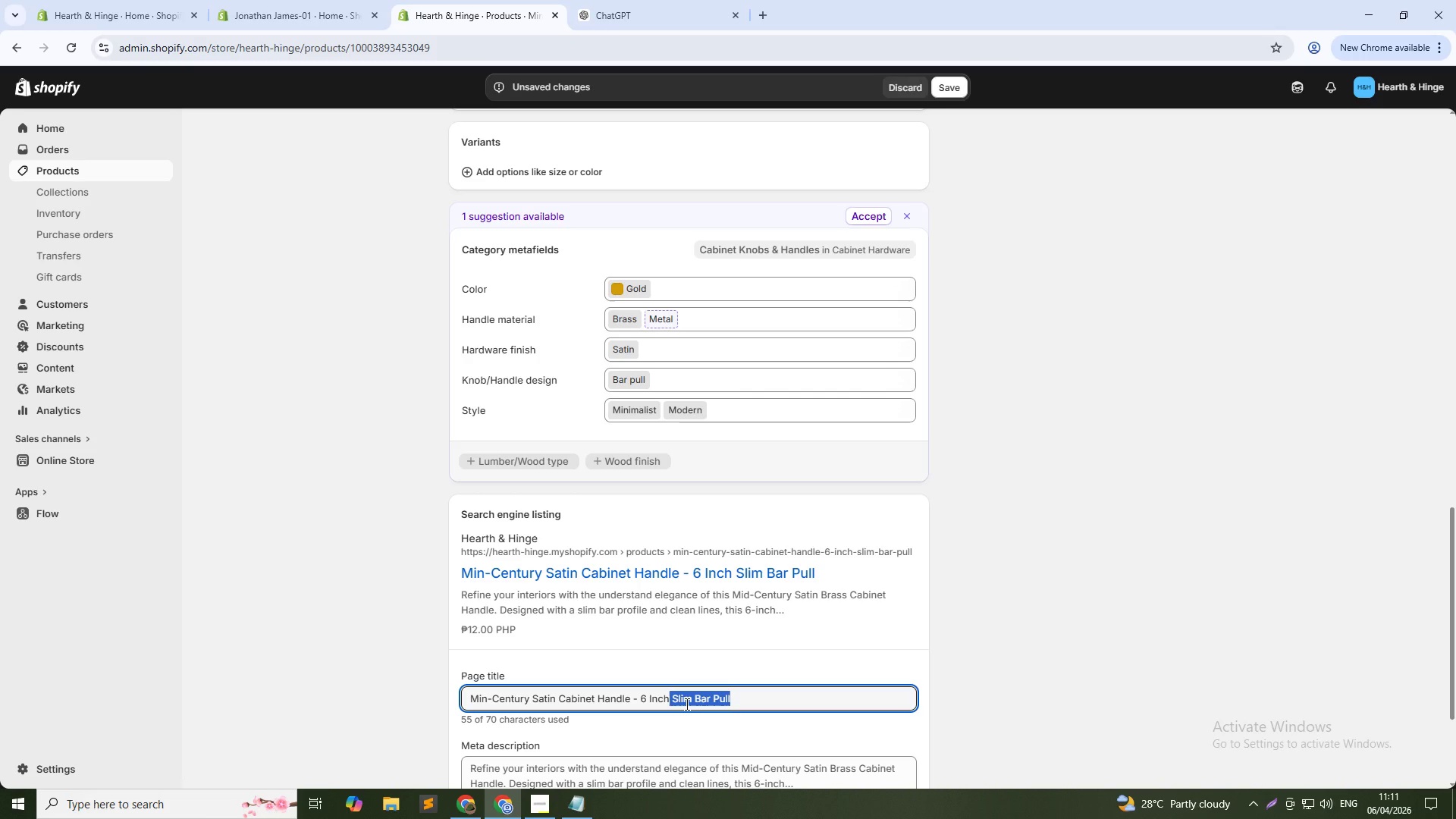 
key(Control+Shift+ArrowRight)
 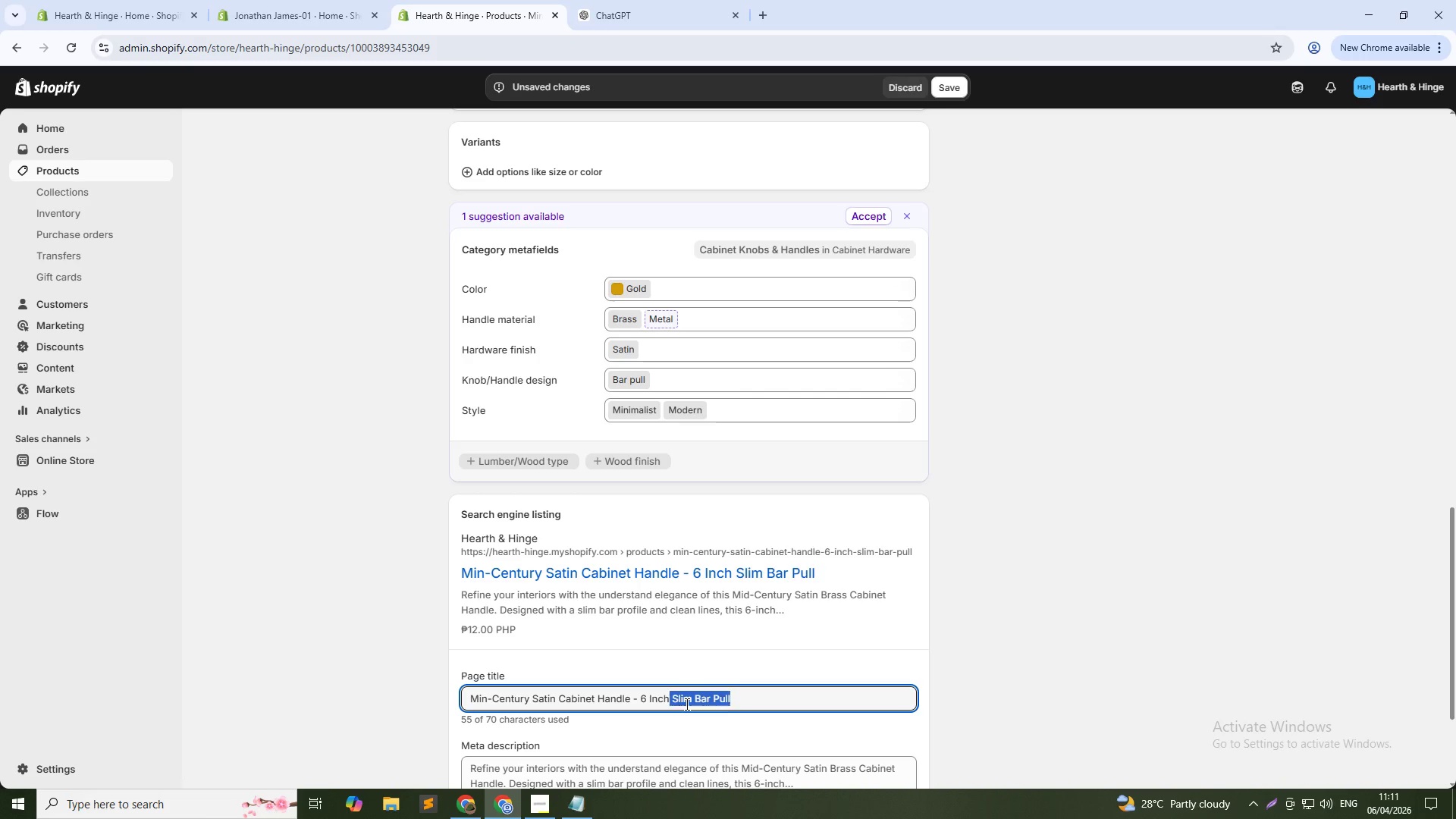 
key(Backspace)
 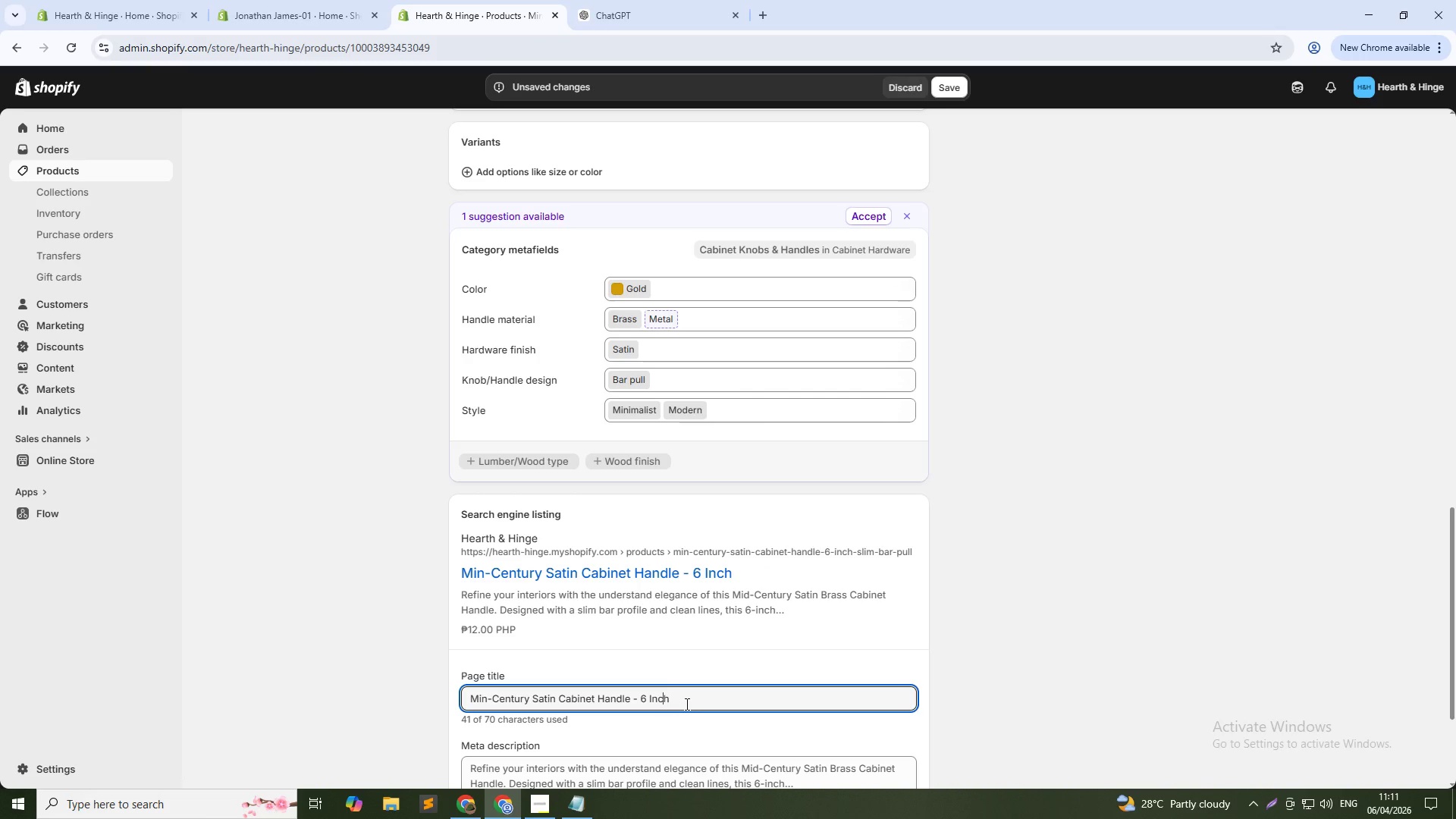 
key(ArrowLeft)
 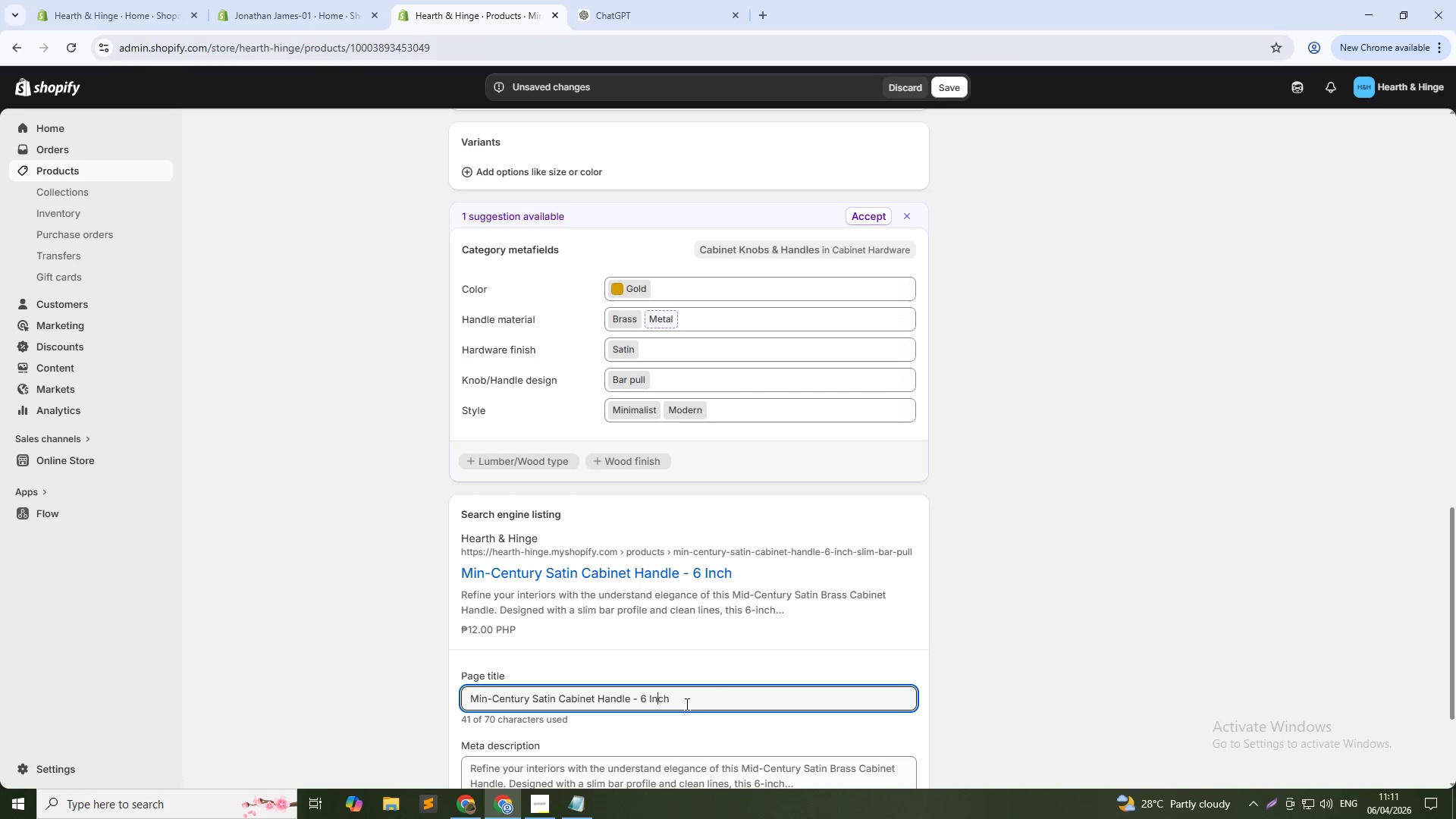 
key(ArrowLeft)
 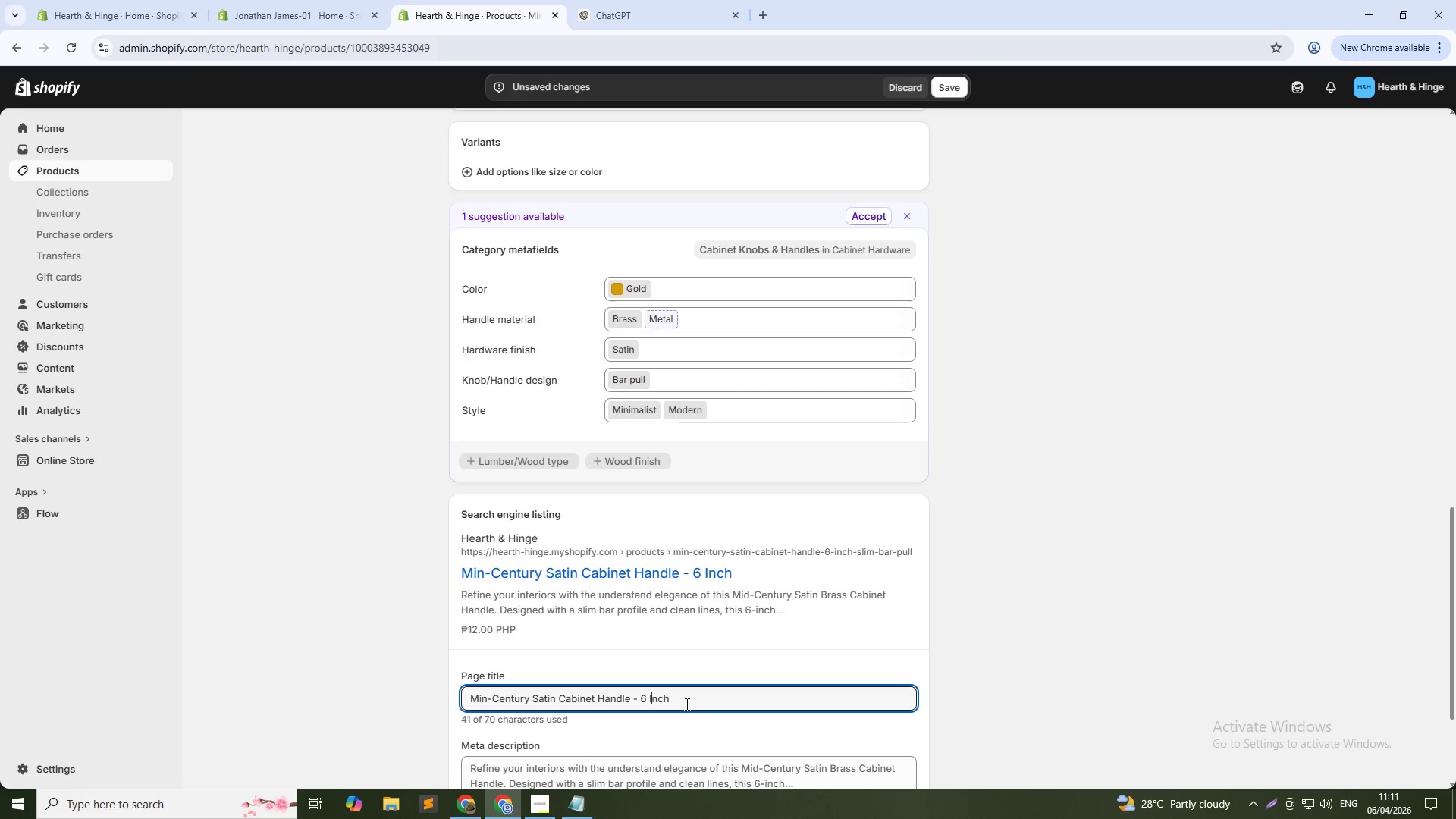 
key(ArrowLeft)
 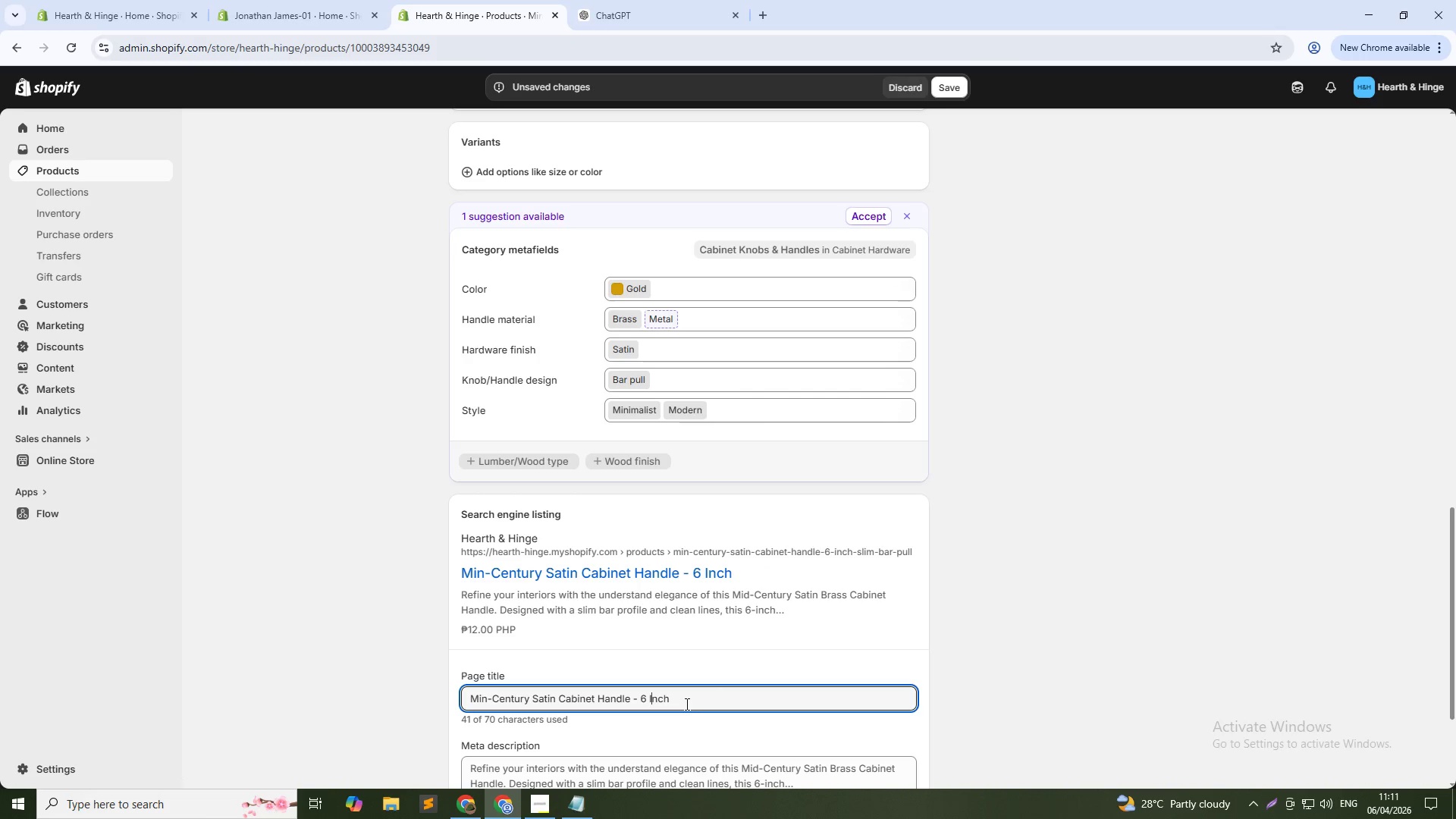 
key(ArrowLeft)
 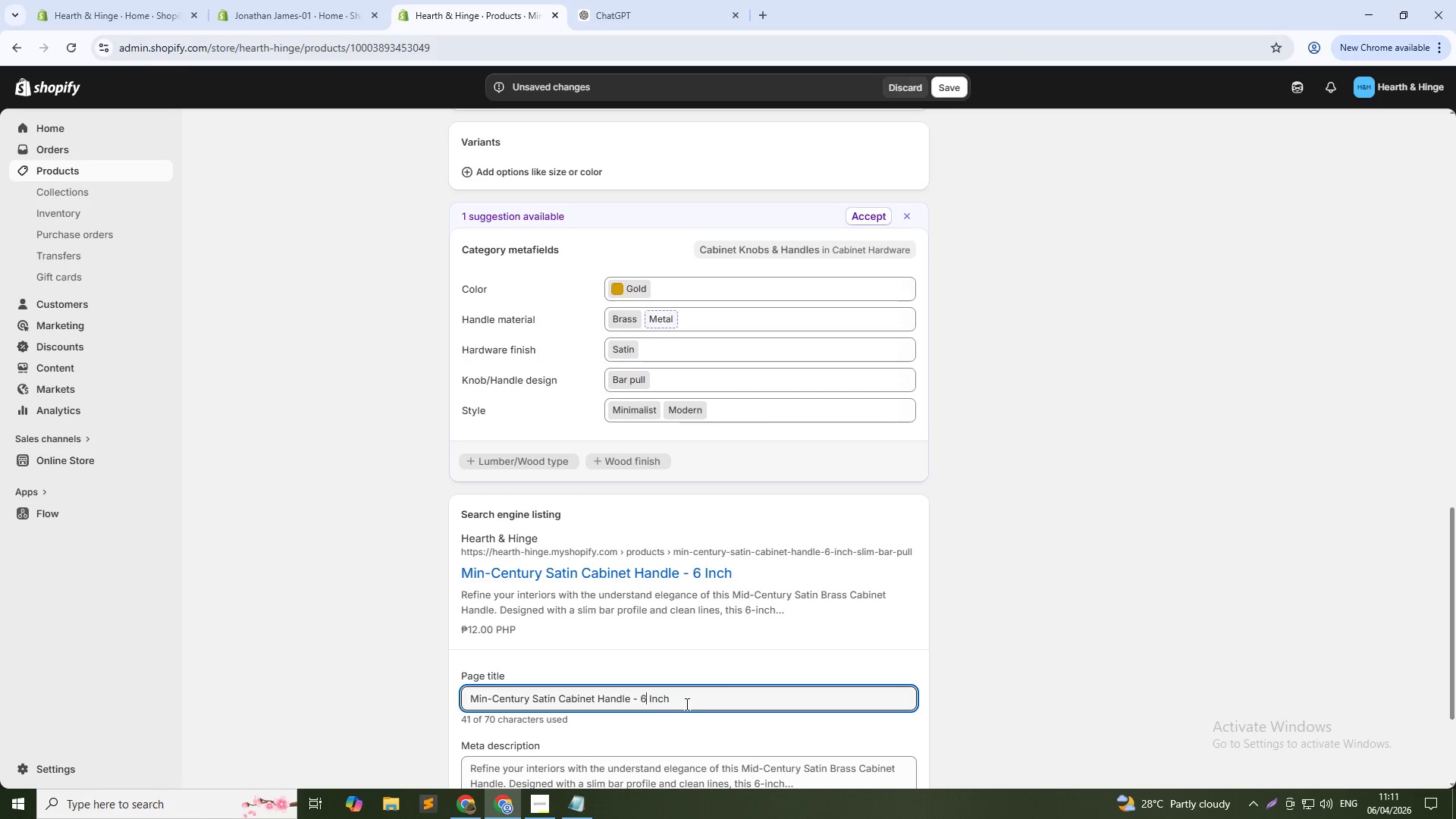 
key(ArrowLeft)
 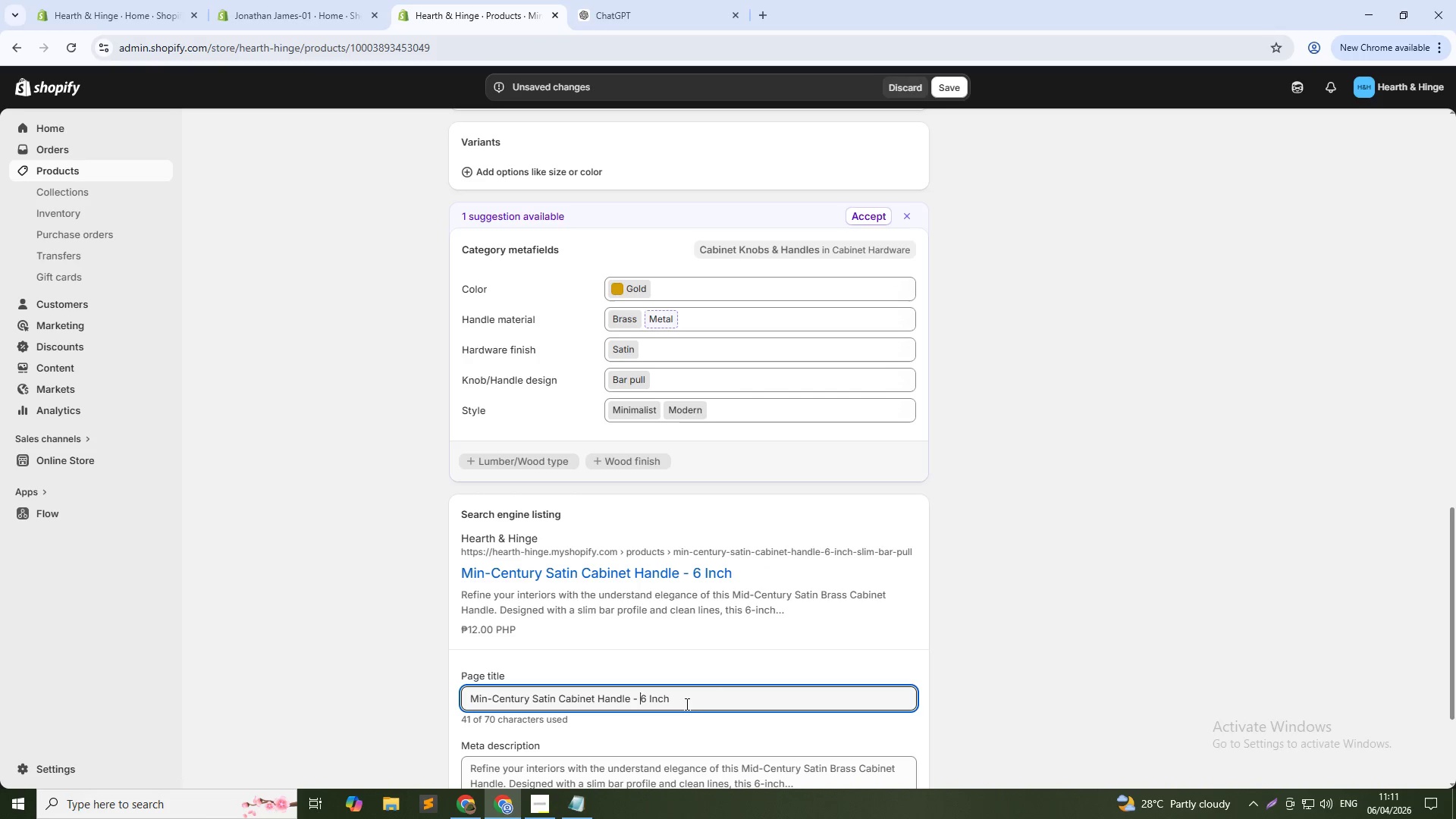 
key(ArrowLeft)
 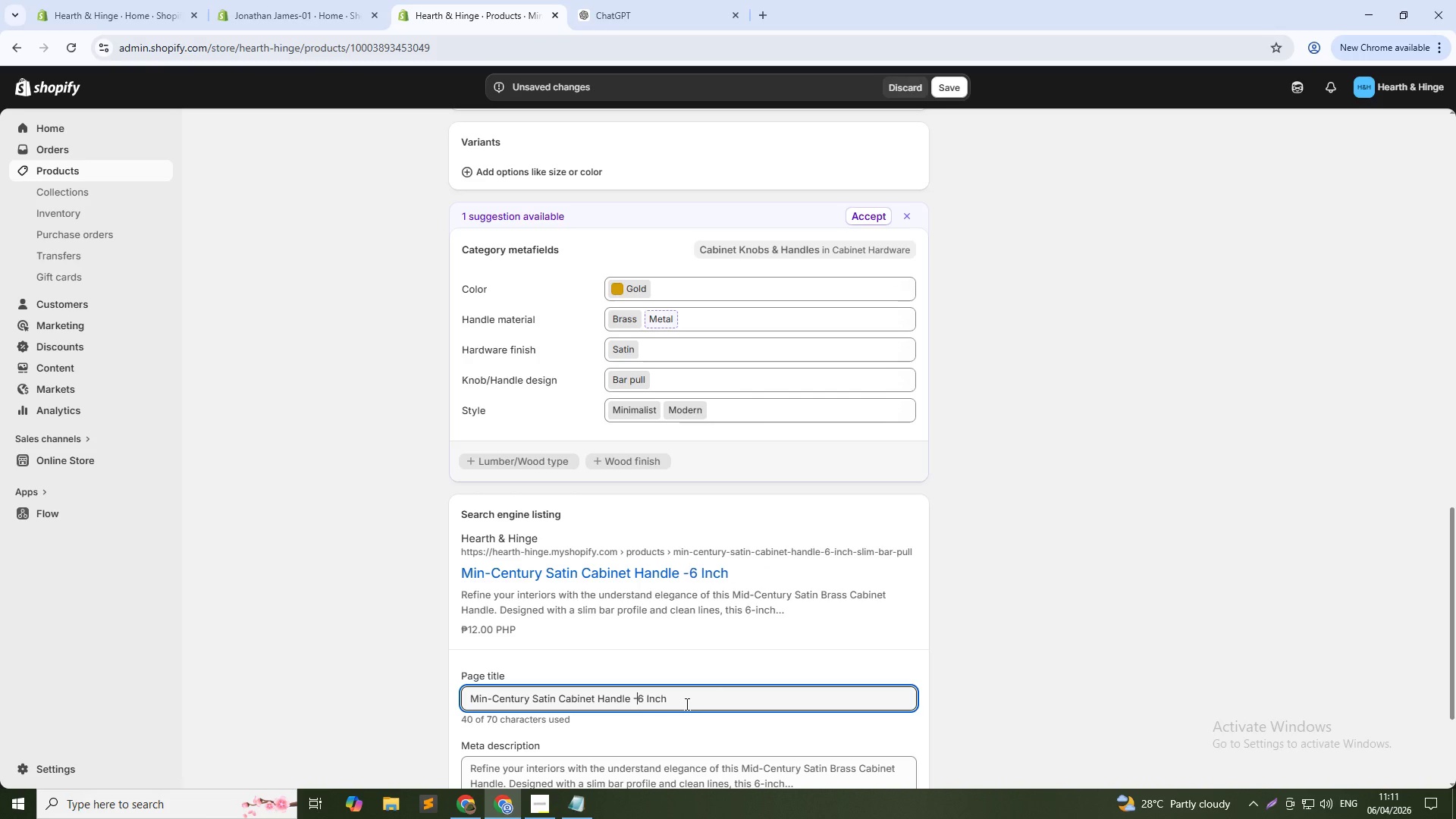 
key(Backspace)
 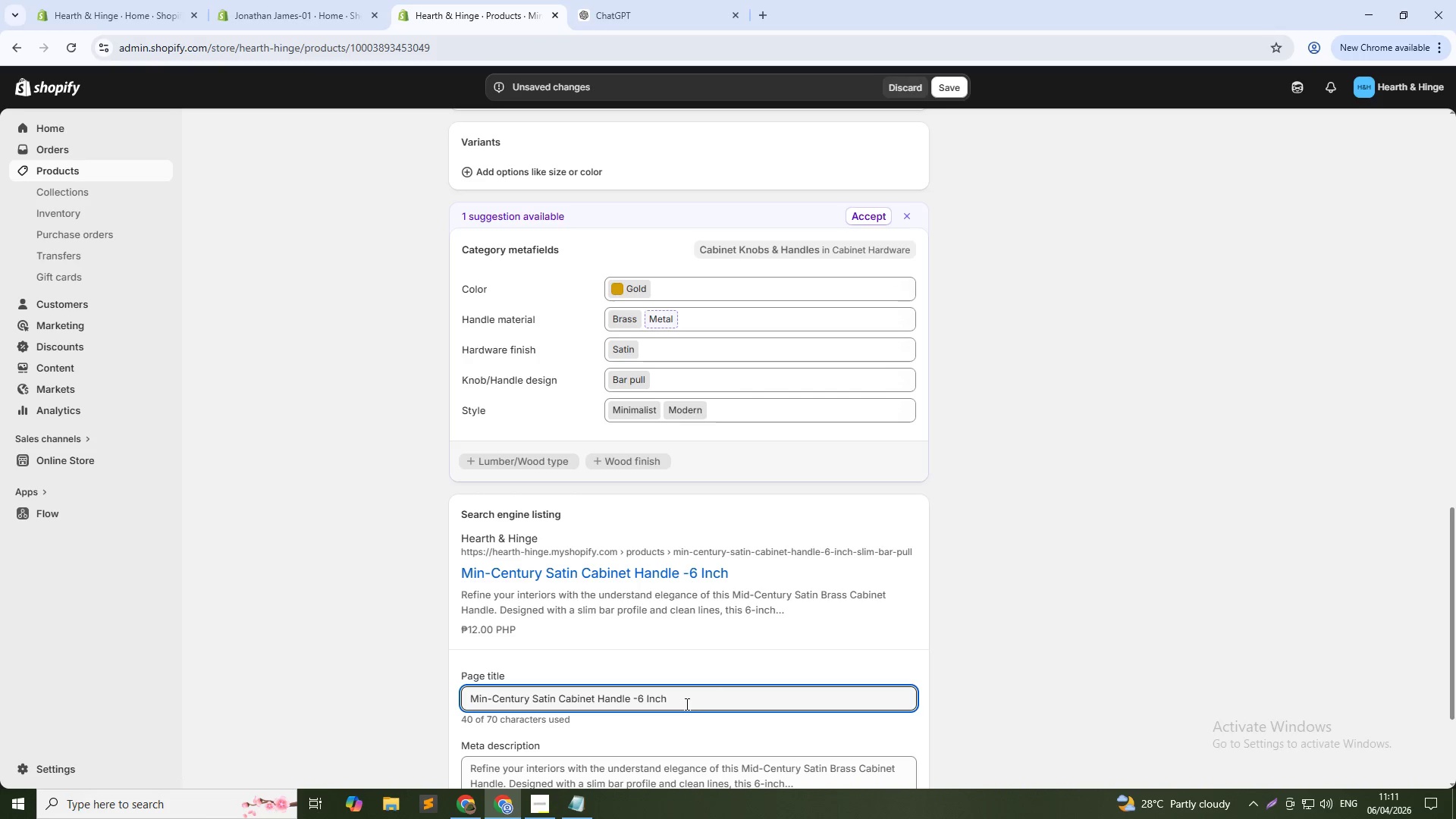 
key(Backspace)
 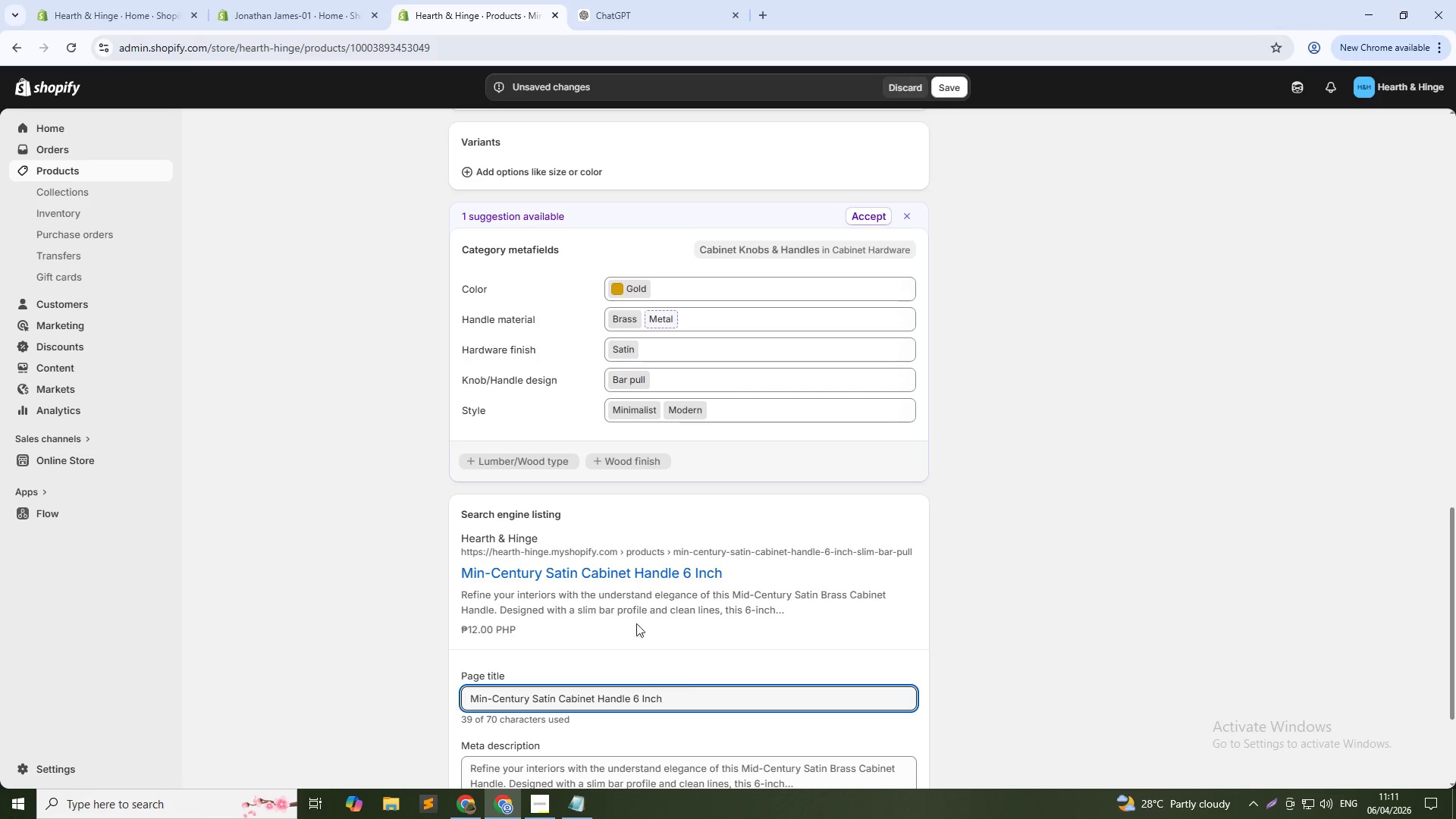 
scroll: coordinate [635, 639], scroll_direction: down, amount: 2.0
 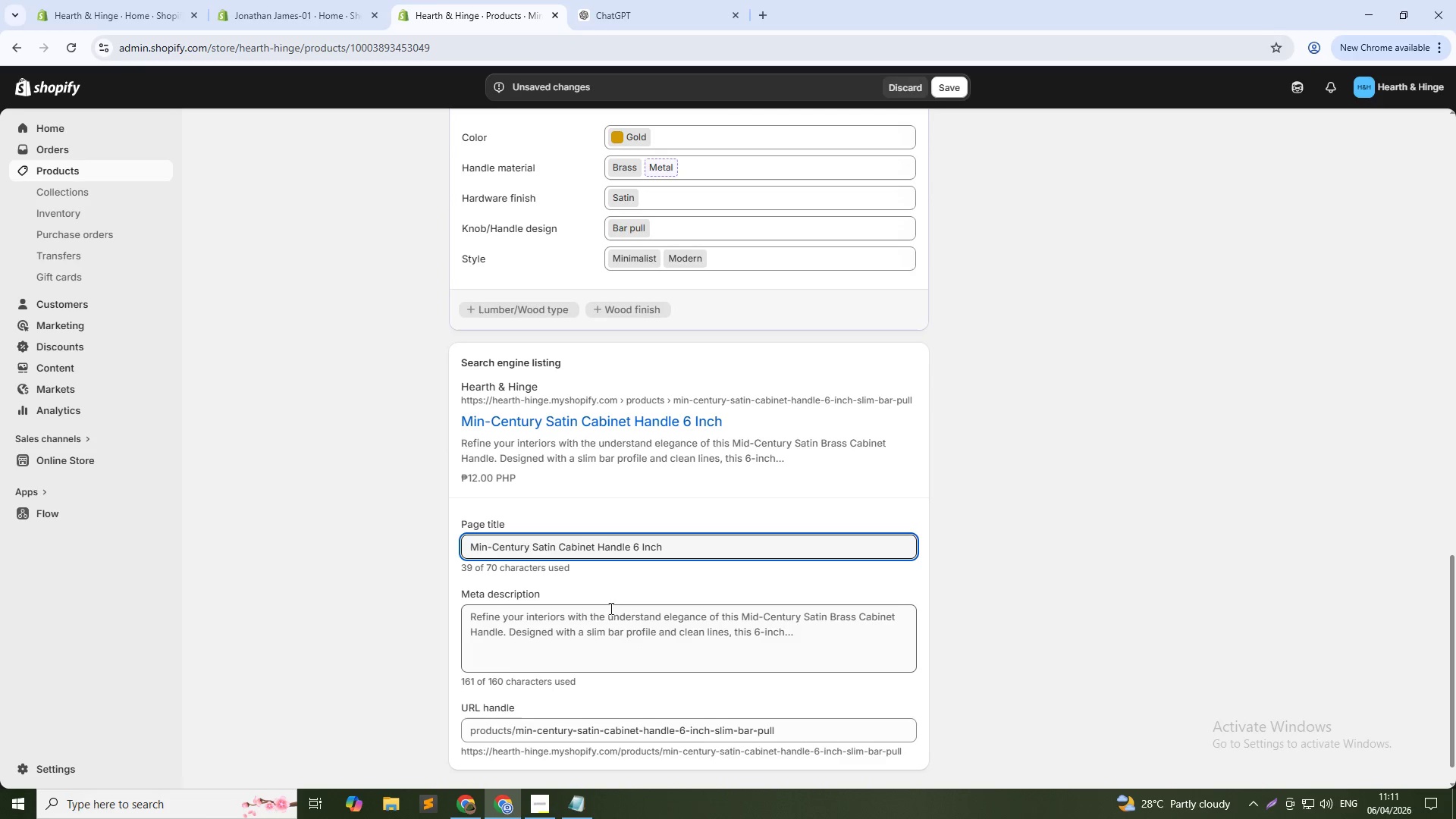 
left_click([623, 612])
 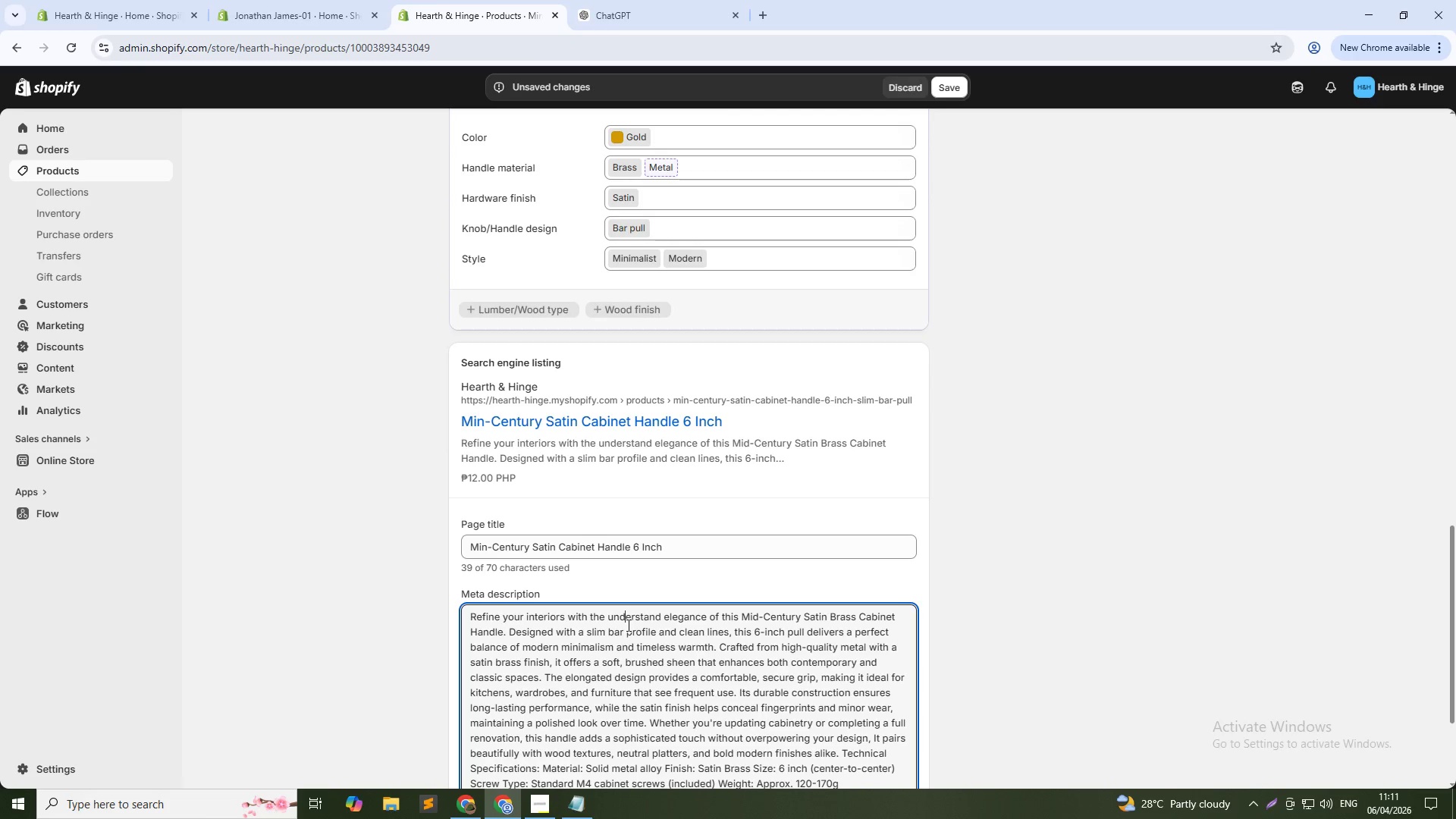 
left_click([627, 625])
 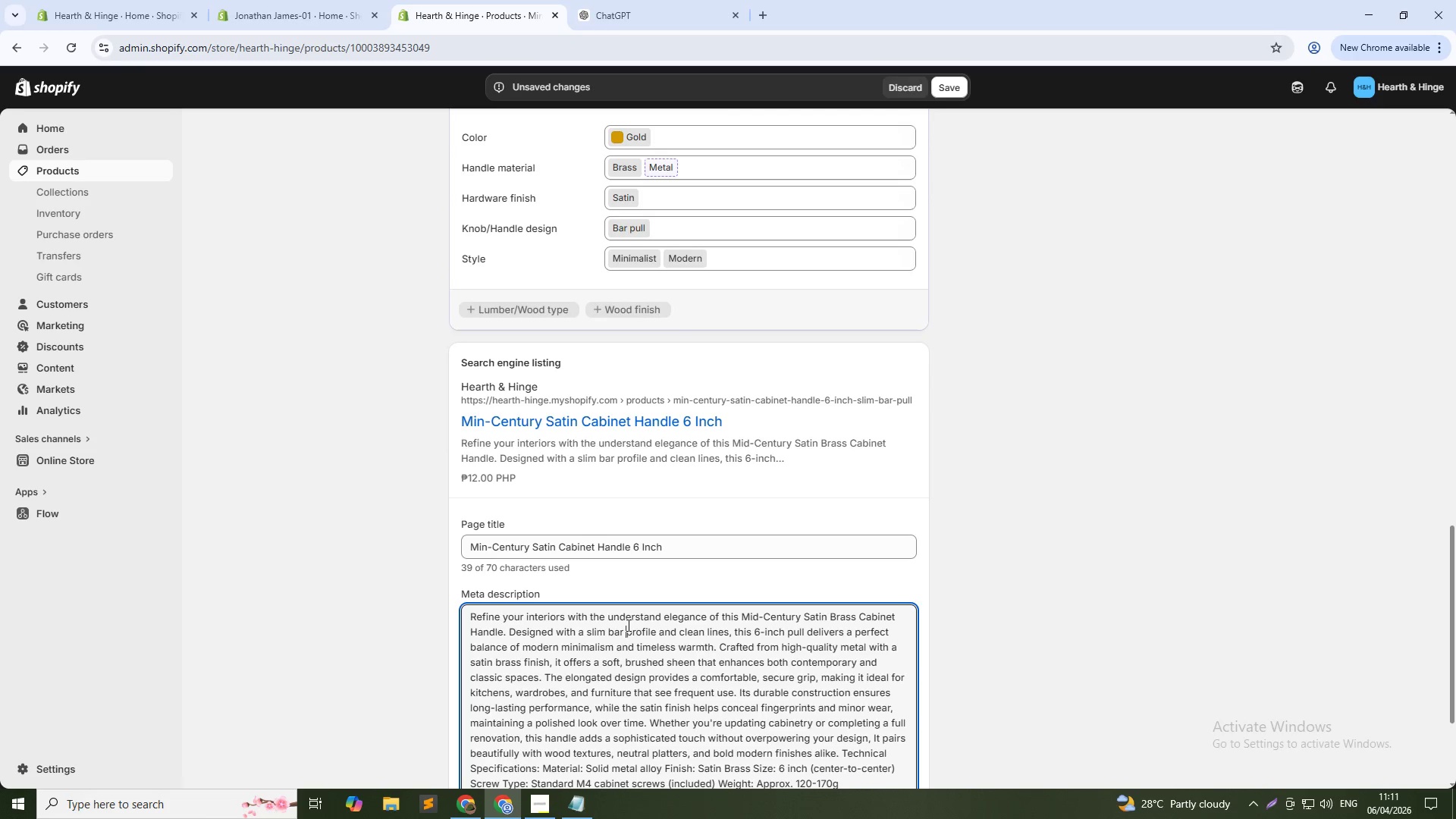 
key(Control+A)
 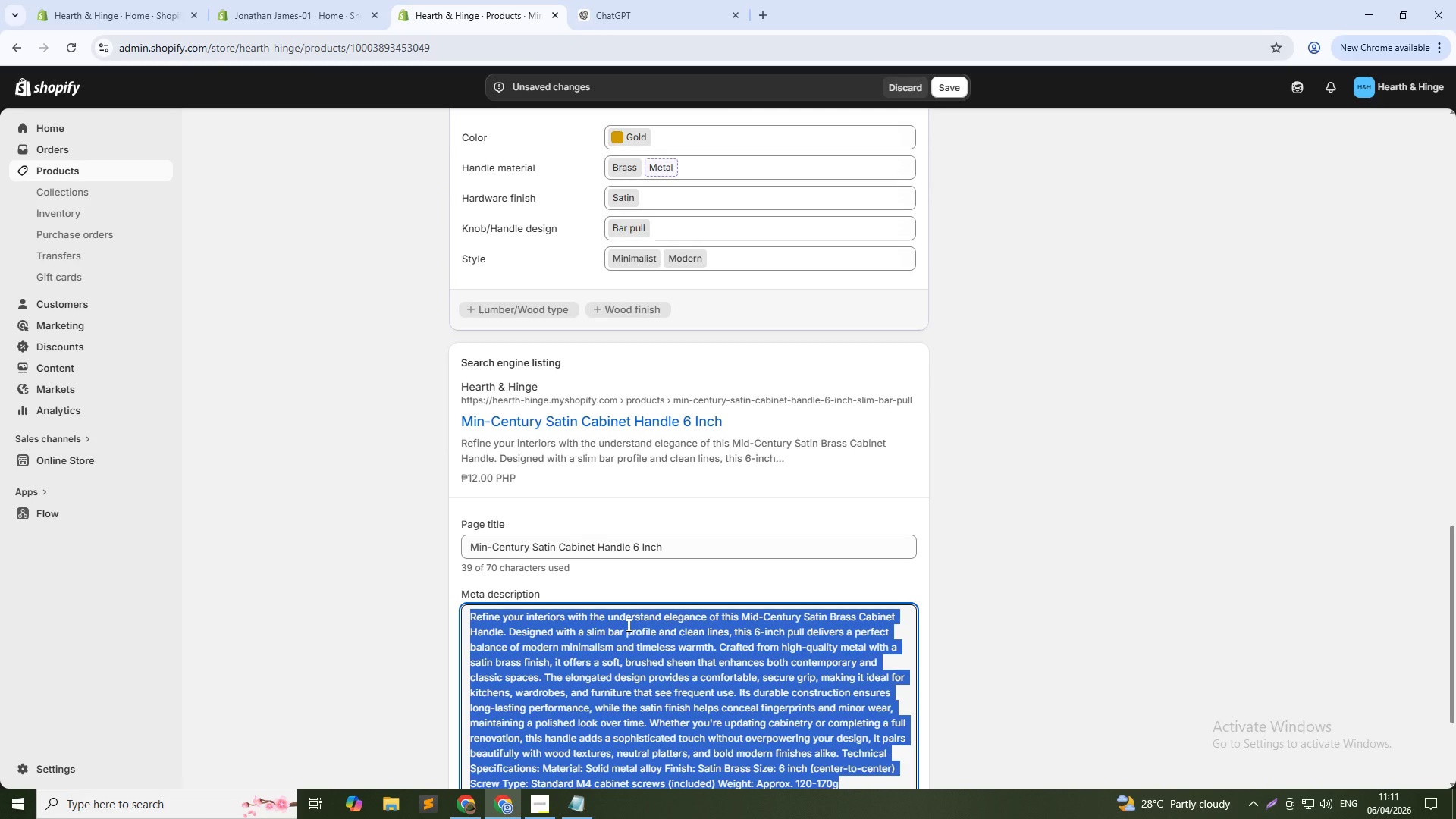 
type(5)
key(Backspace)
type(6 inch satin brass cabinet handle with slim bar design. Durable, elegant, and perfect for modern kitchend)
key(Backspace)
type(s and furniture upgrades.)
 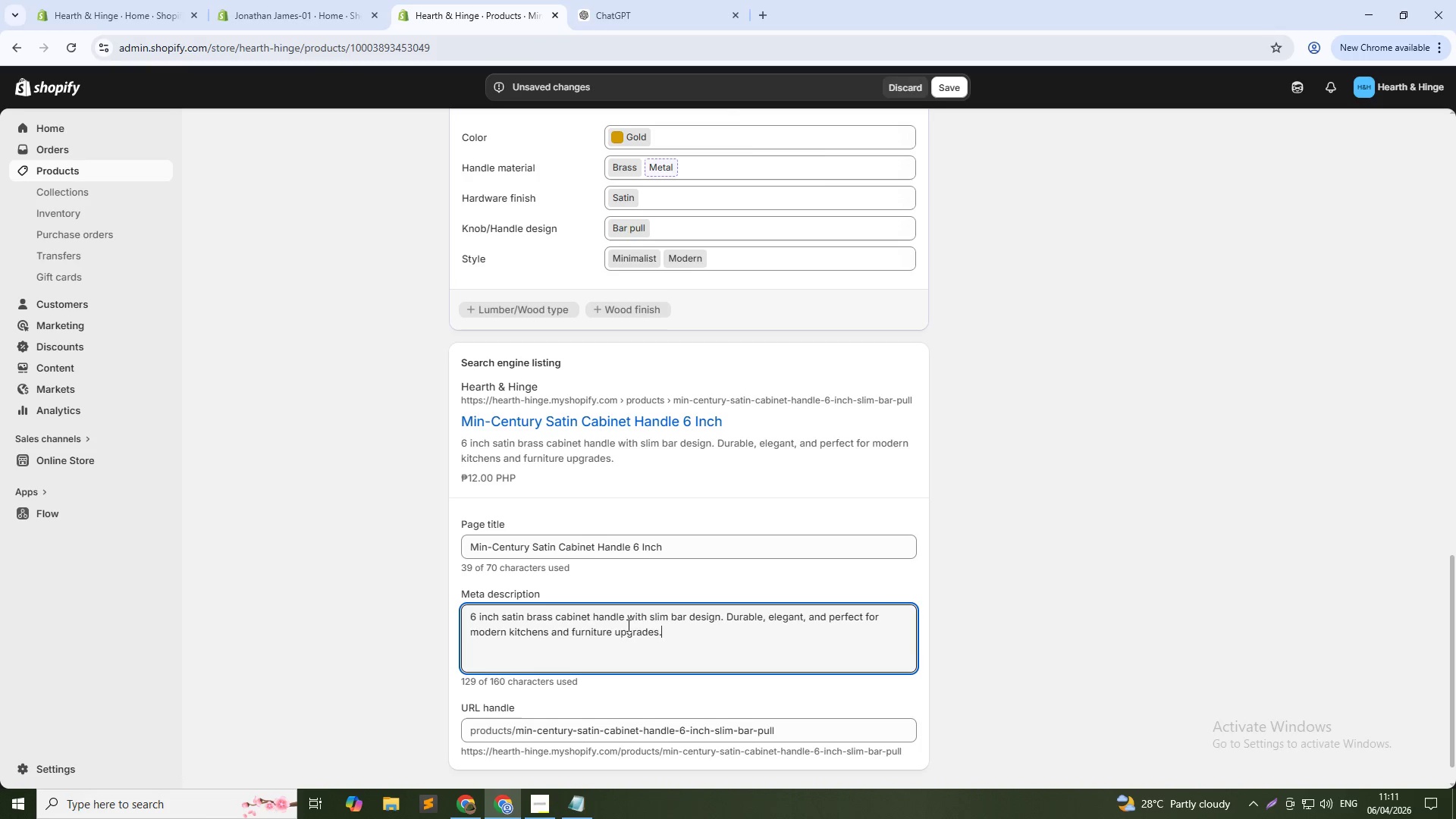 
scroll: coordinate [560, 663], scroll_direction: down, amount: 1.0
 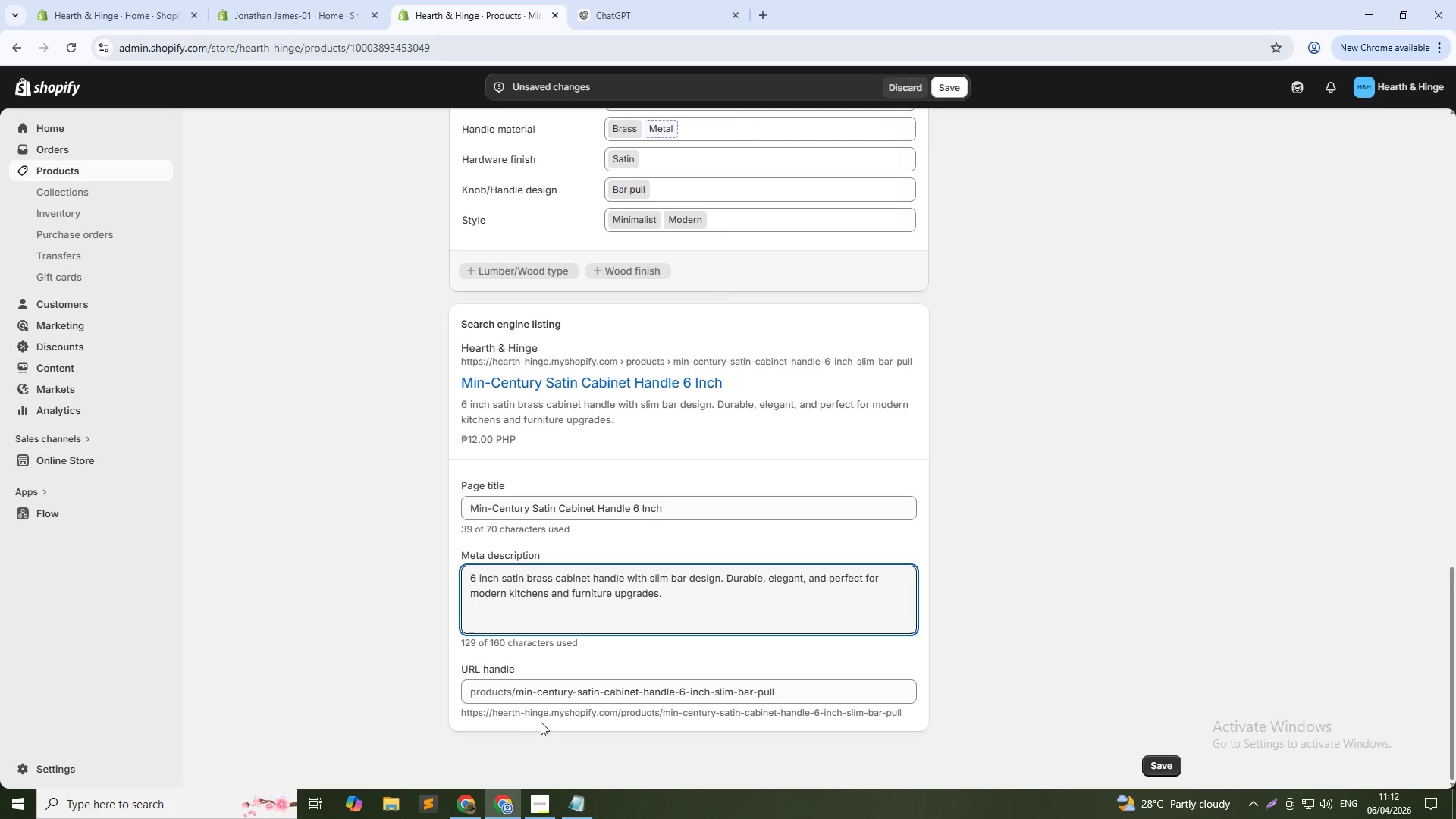 
left_click([533, 688])
 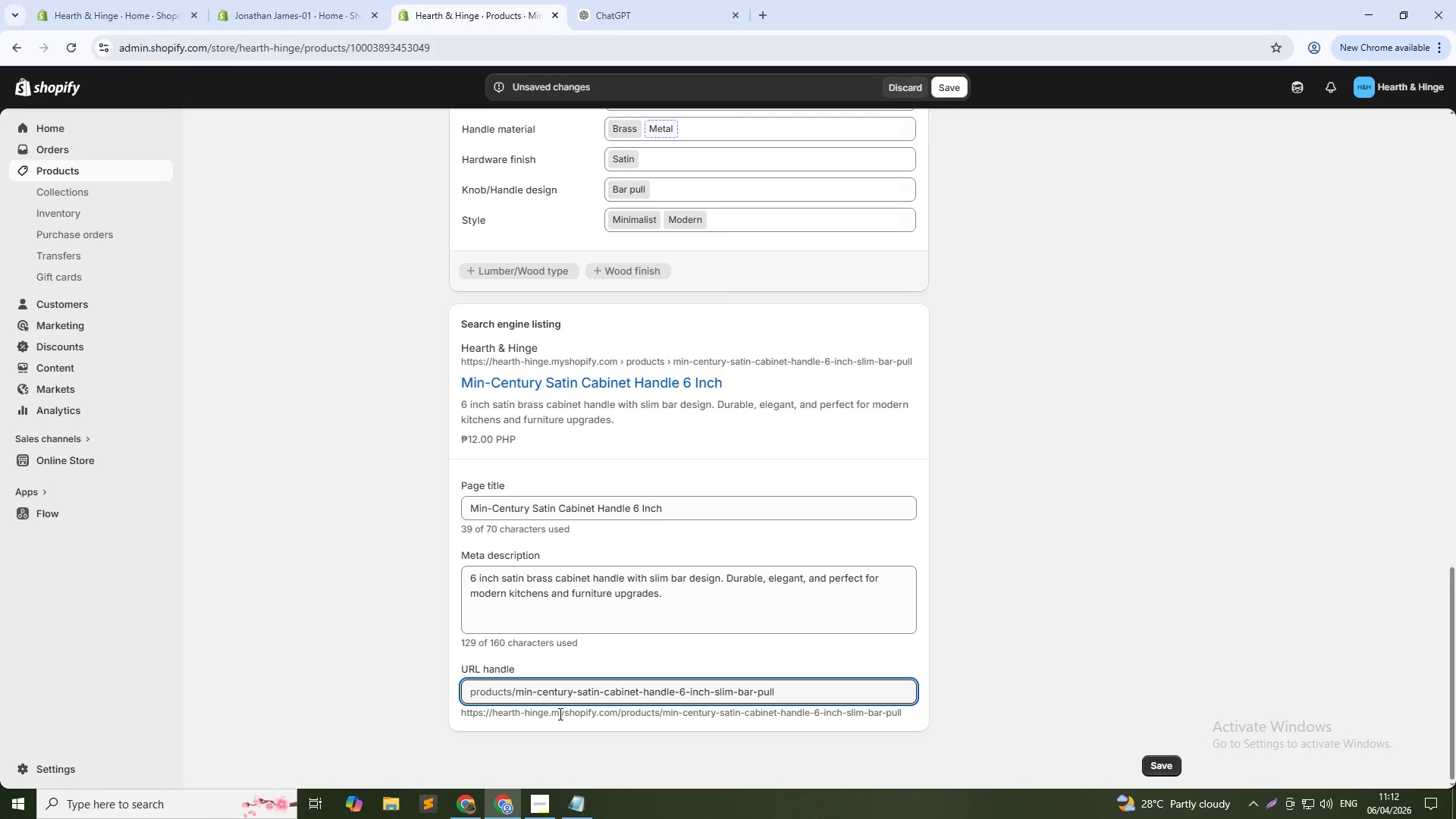 
key(Backspace)
 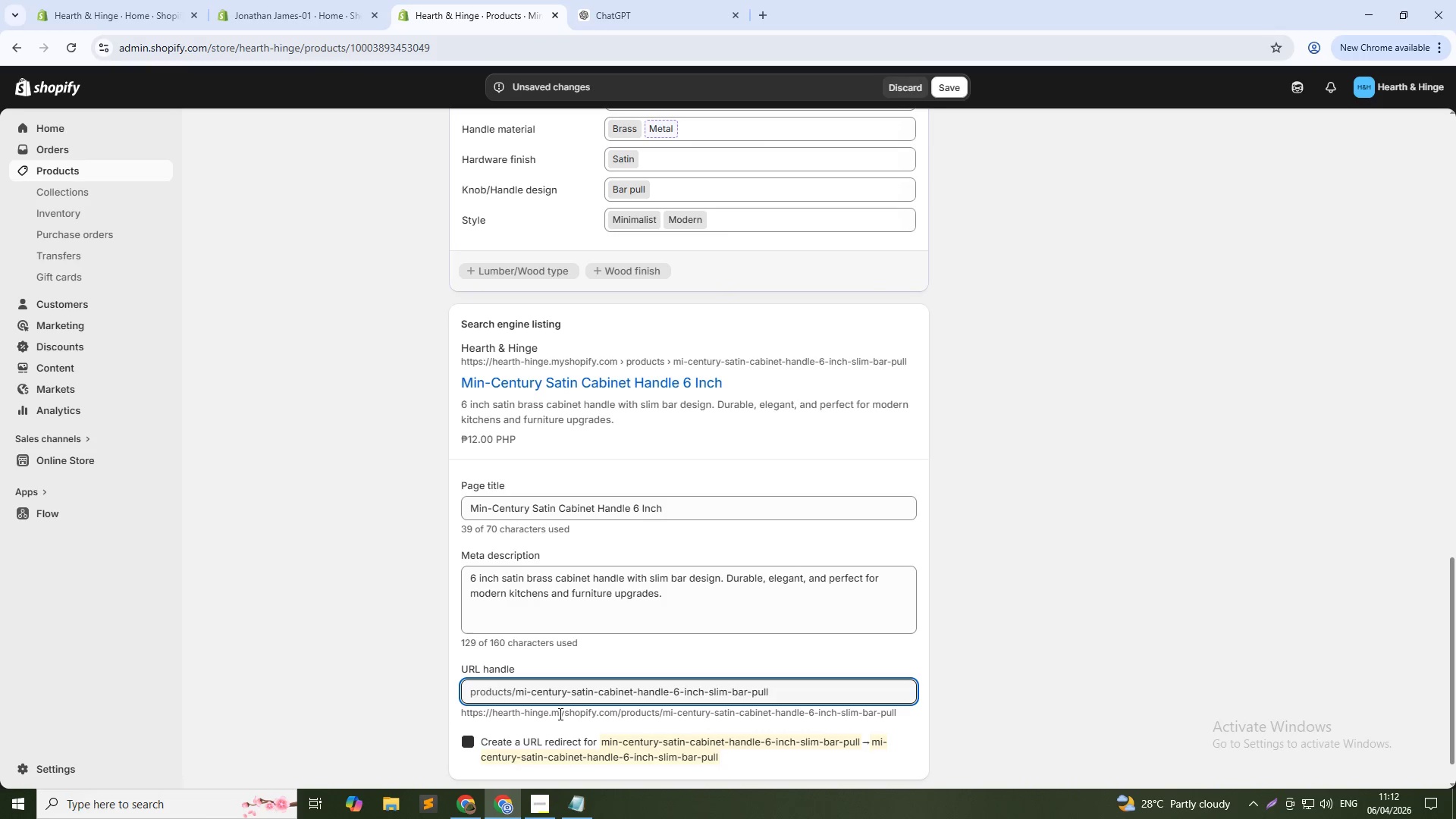 
key(D)
 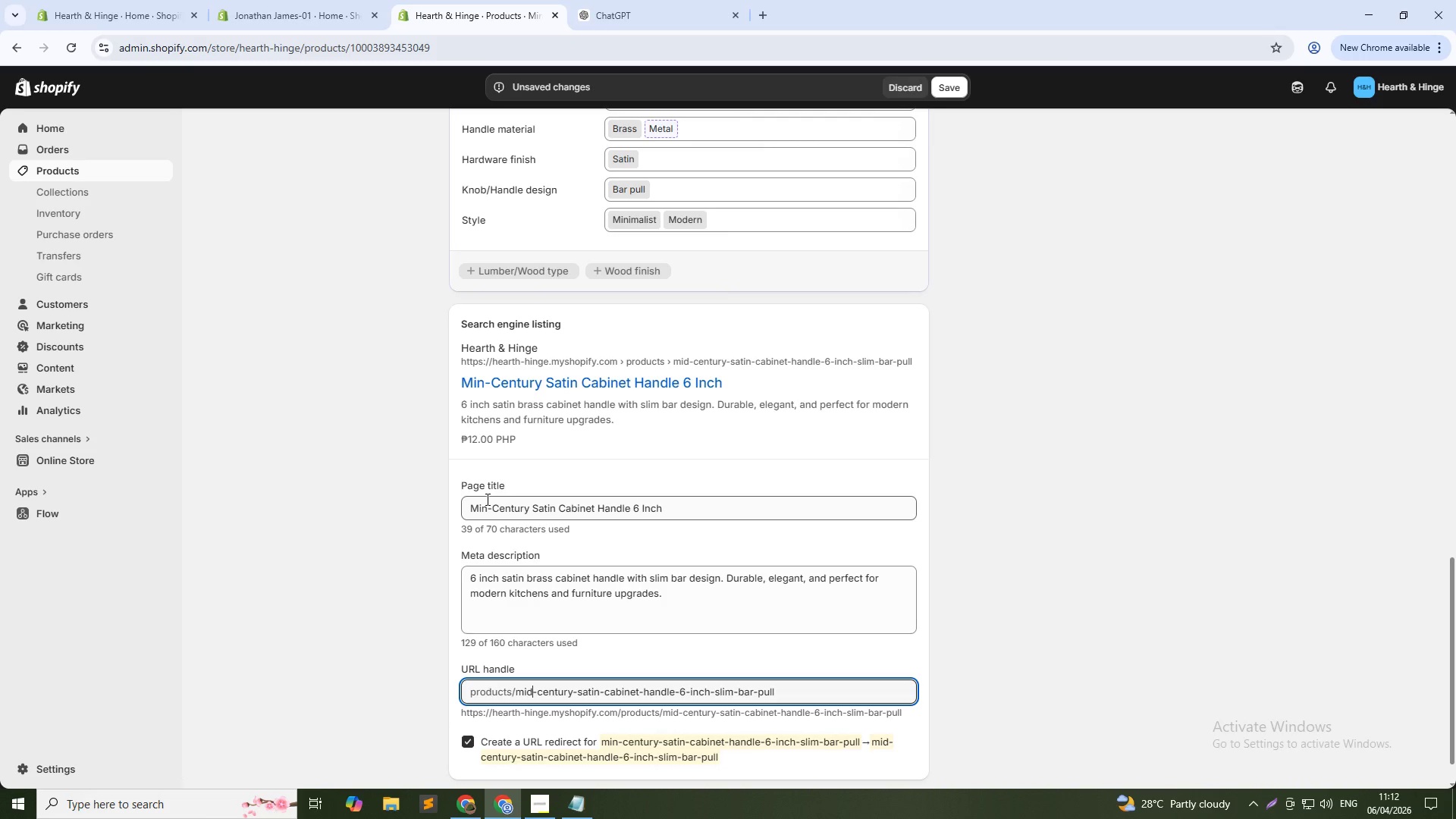 
left_click([485, 504])
 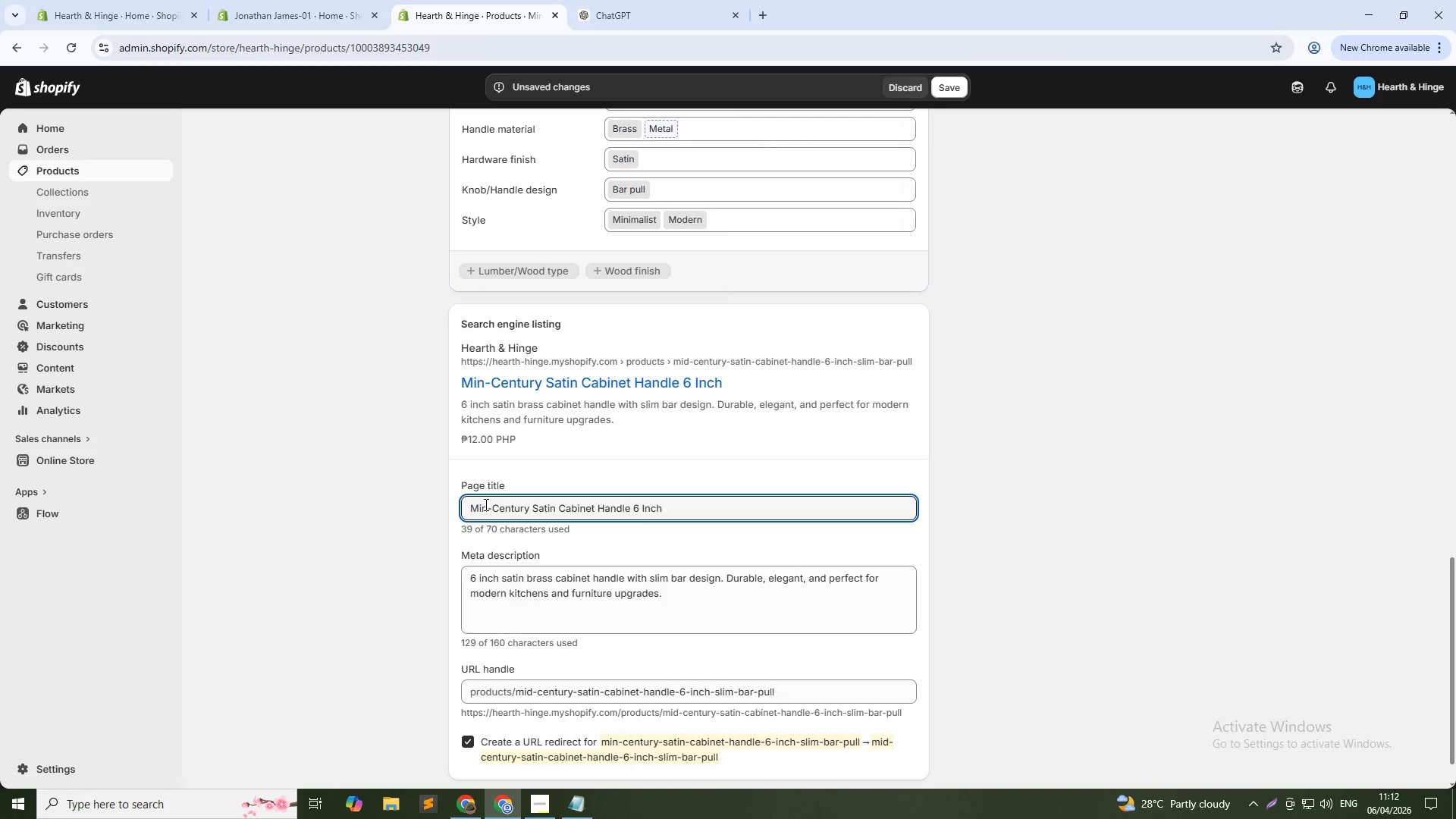 
key(Backspace)
 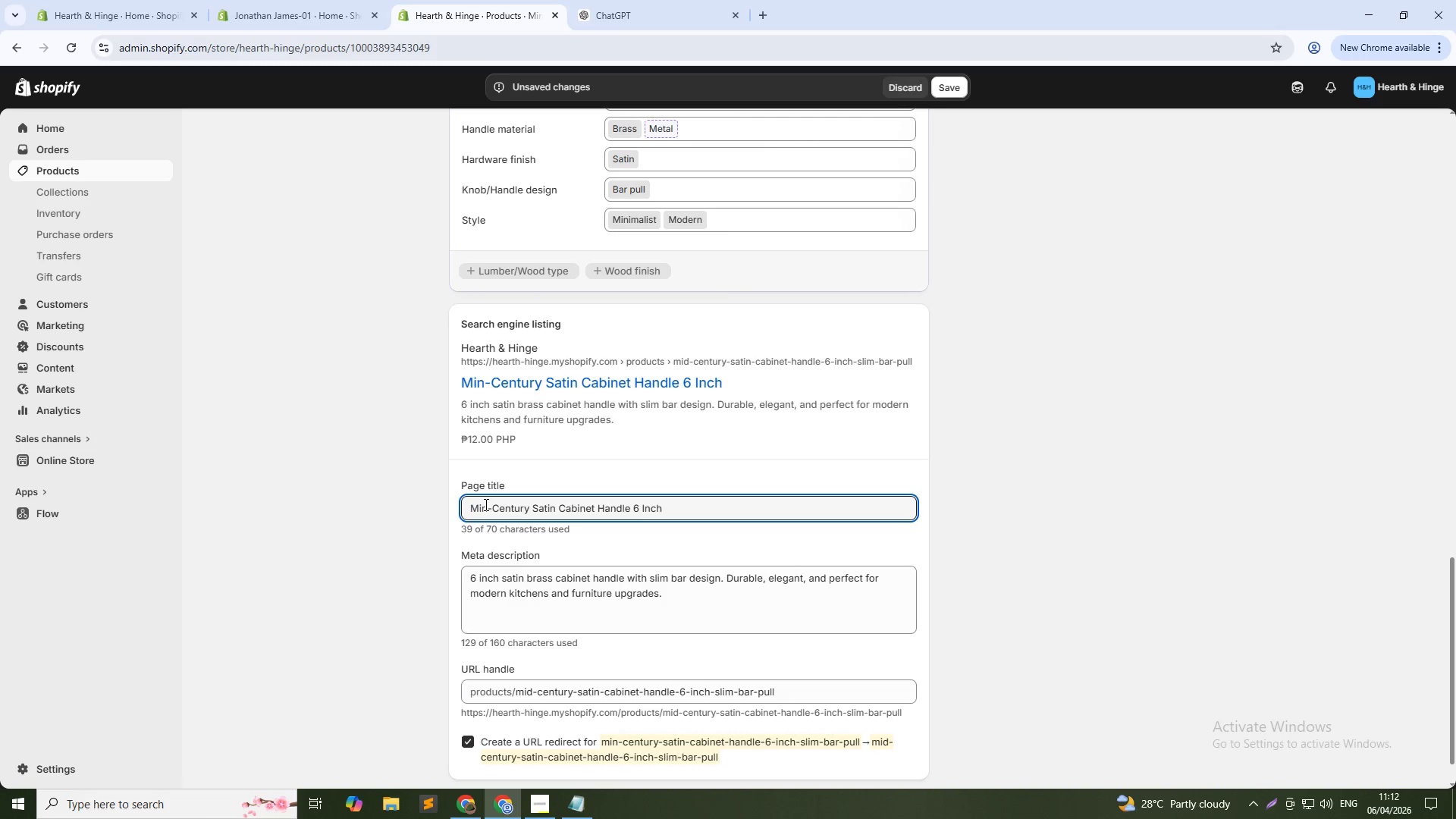 
key(D)
 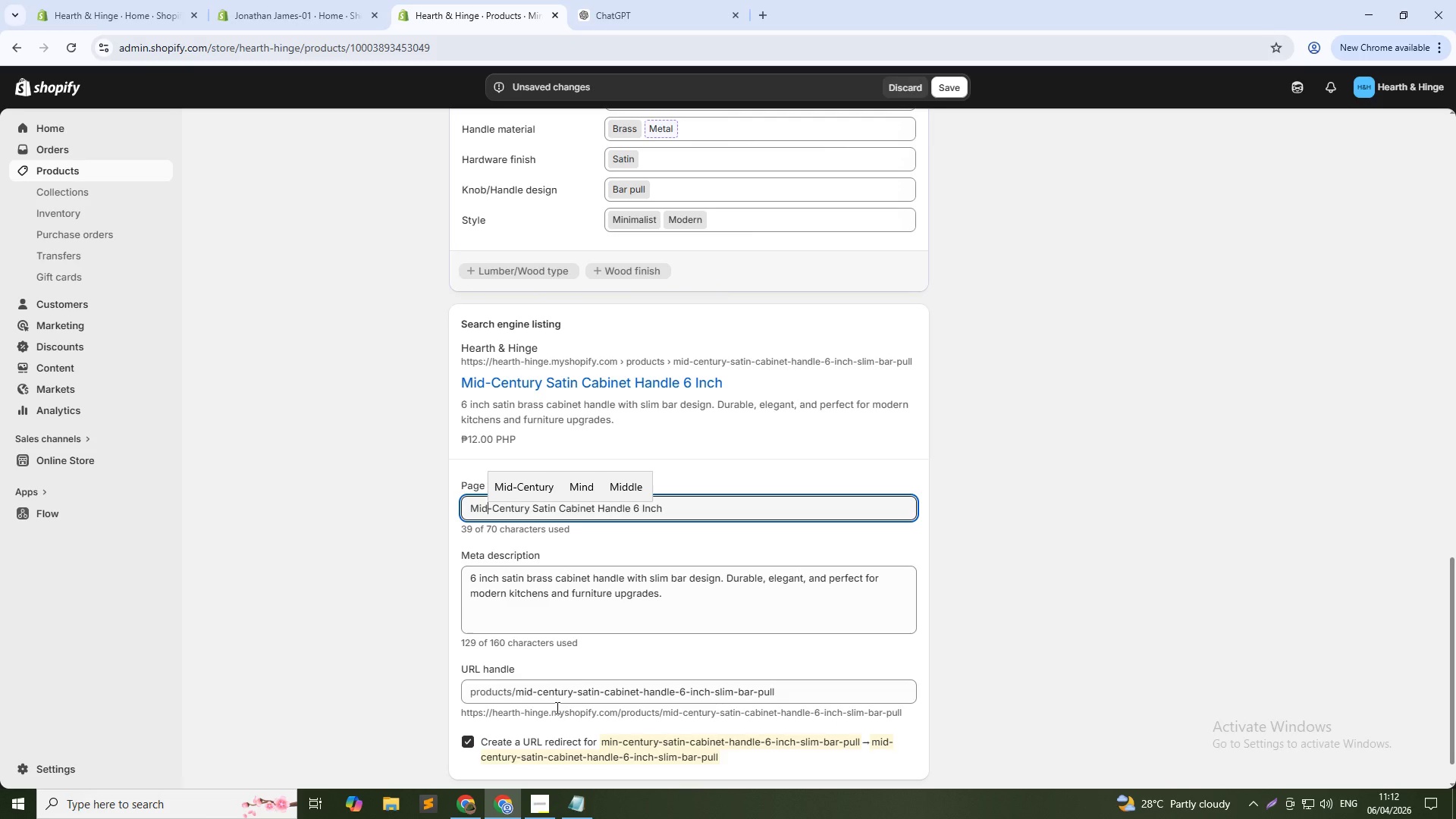 
wait(8.49)
 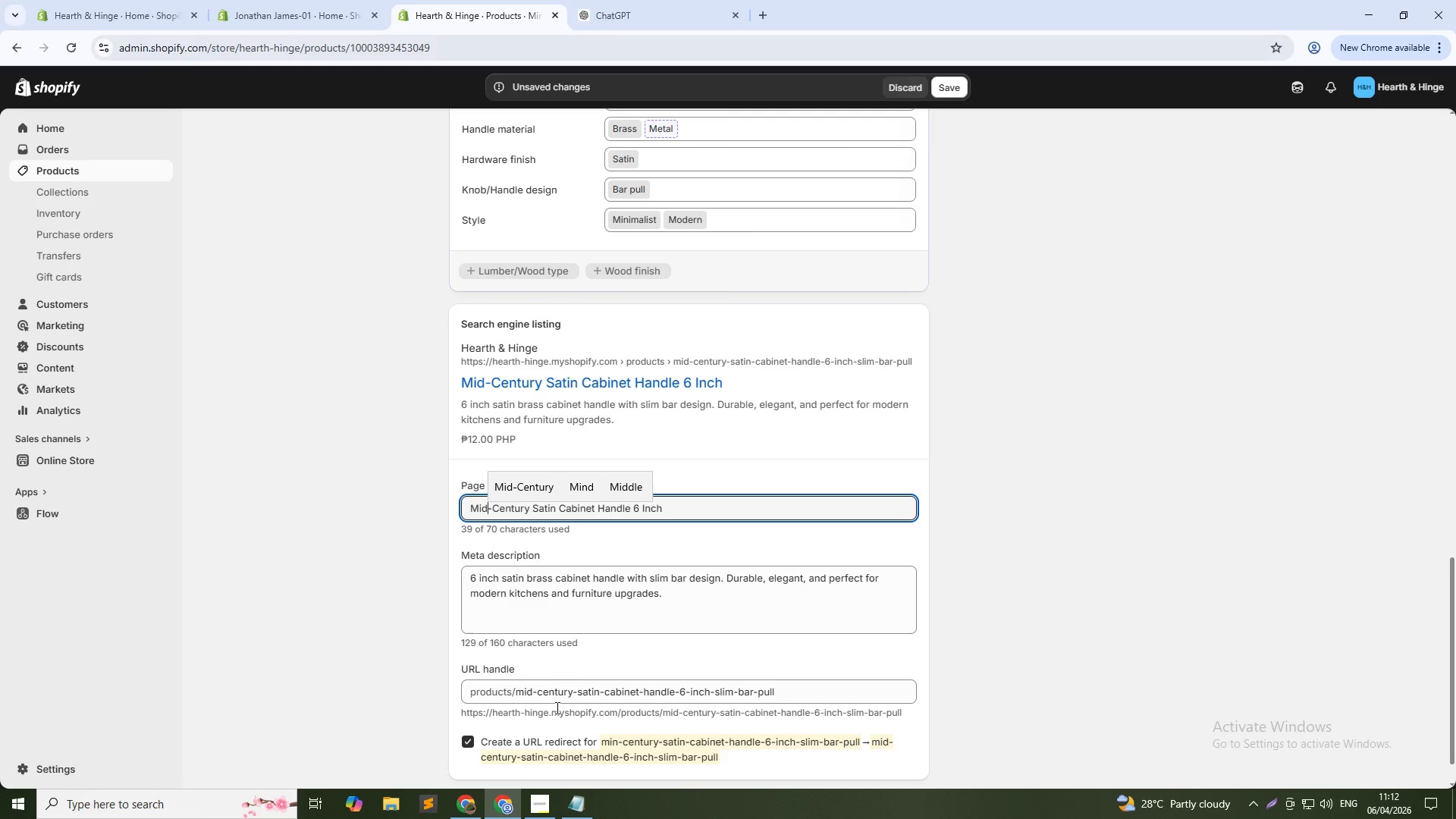 
left_click([606, 696])
 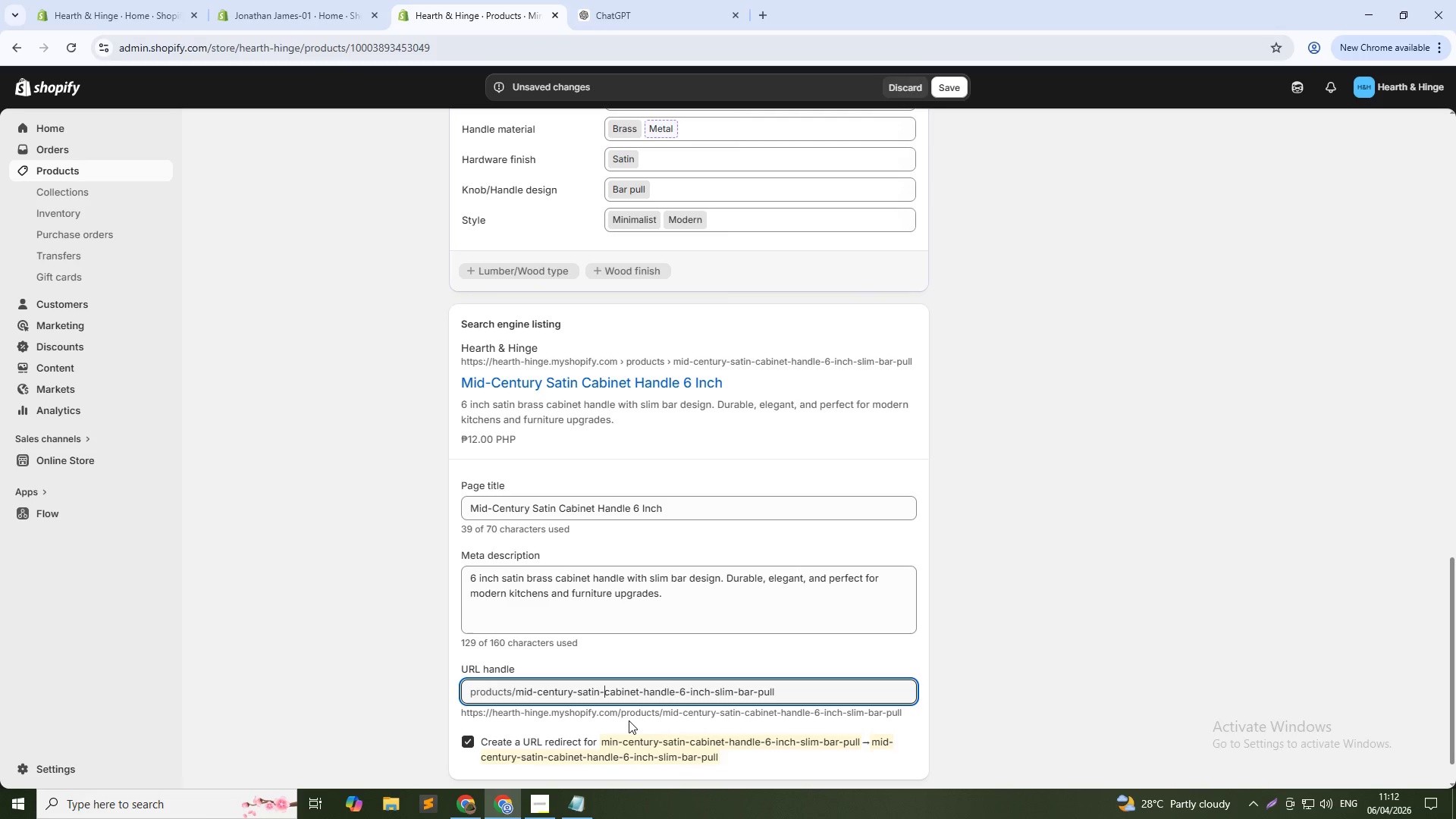 
wait(13.61)
 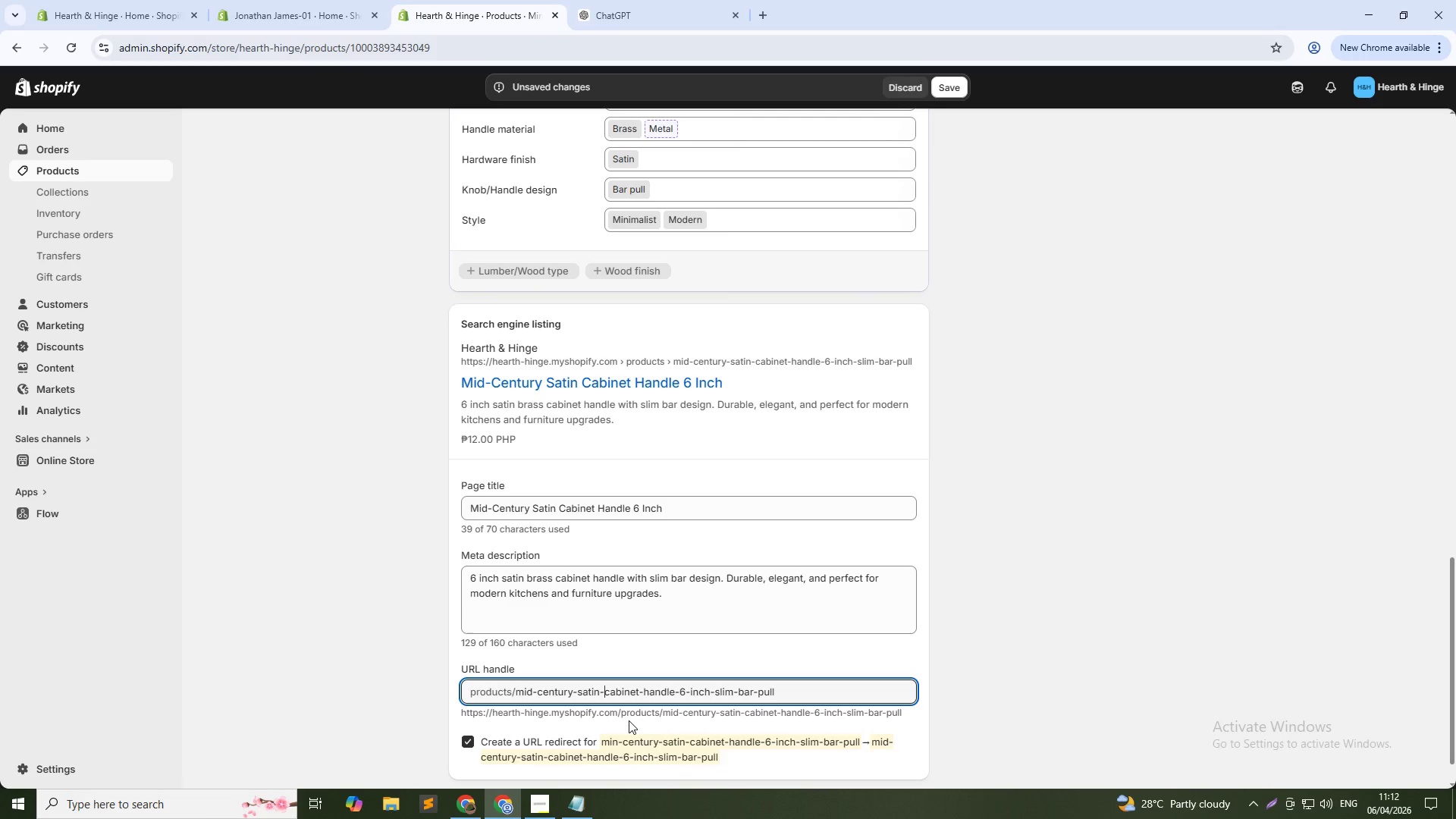 
type(brass-)
 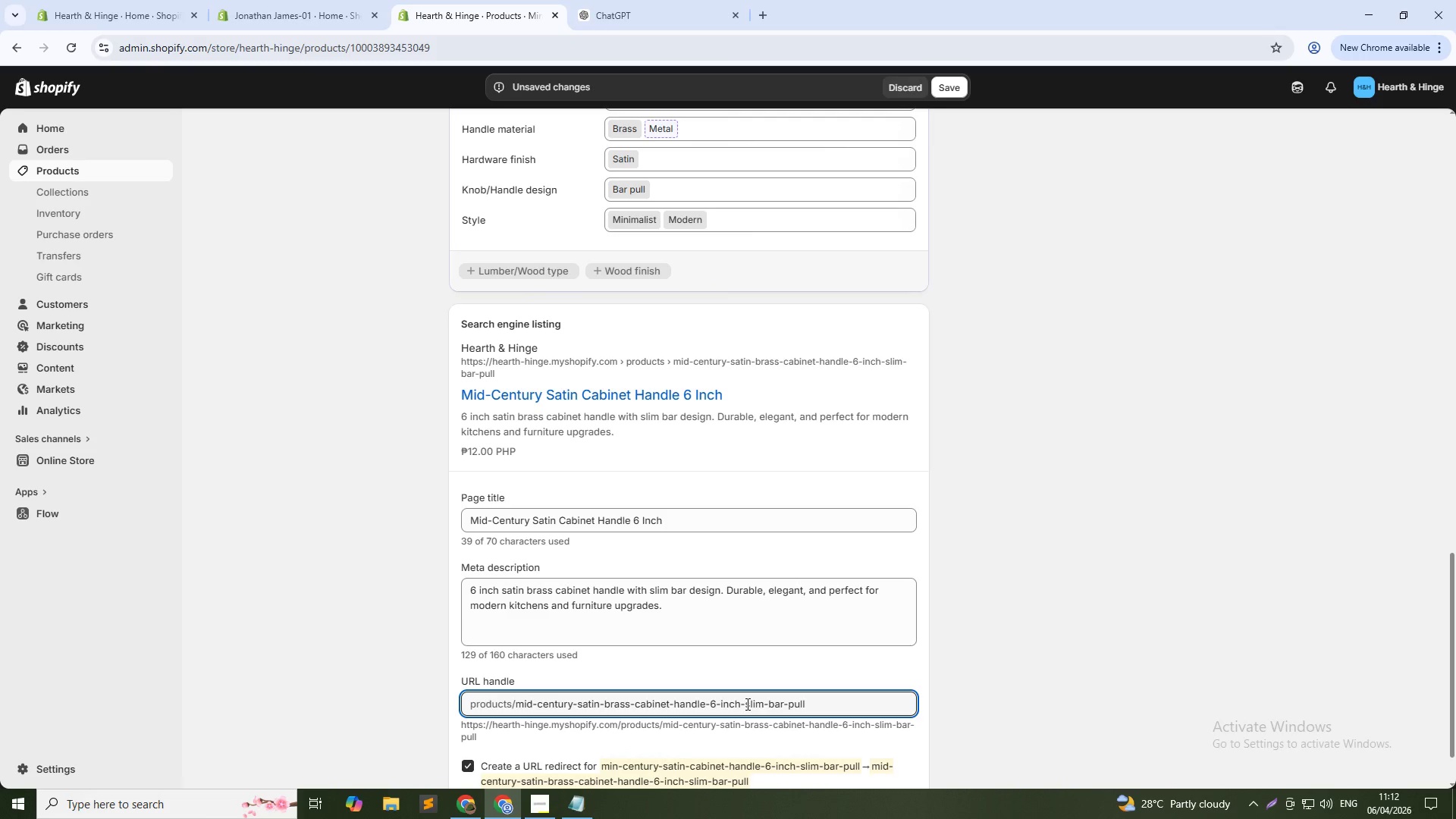 
left_click([741, 704])
 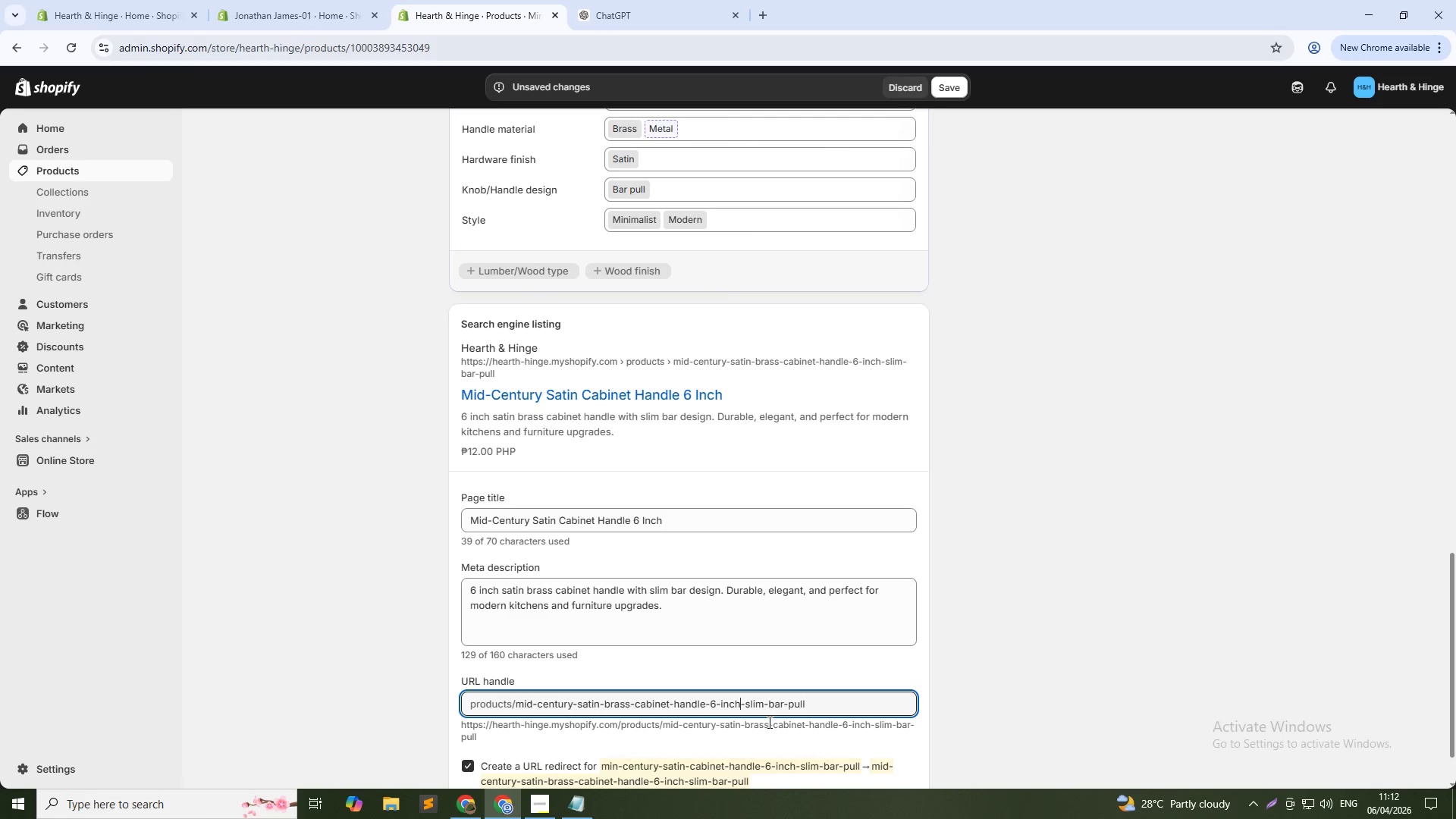 
key(Control+Shift+End)
 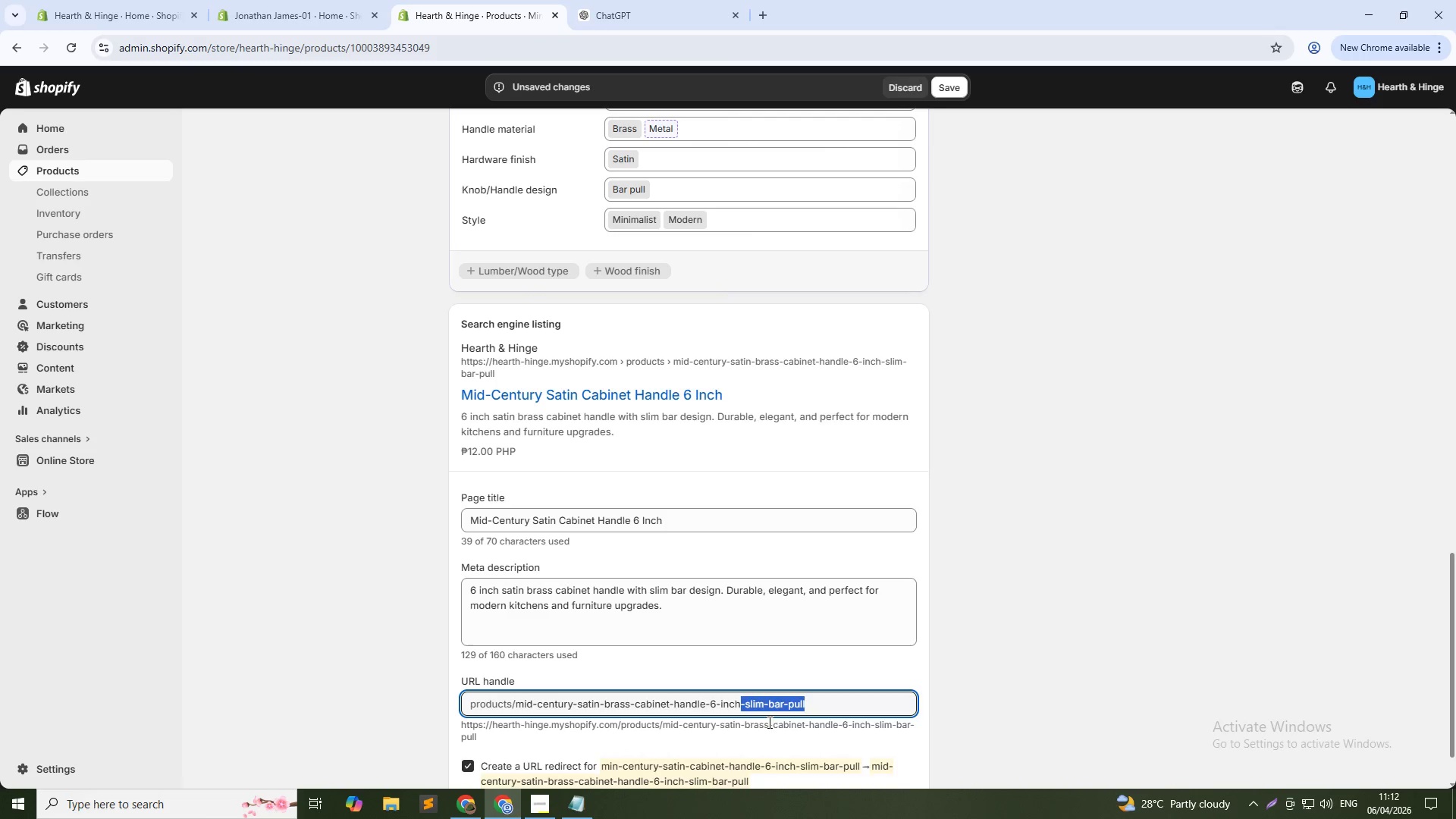 
key(Backspace)
 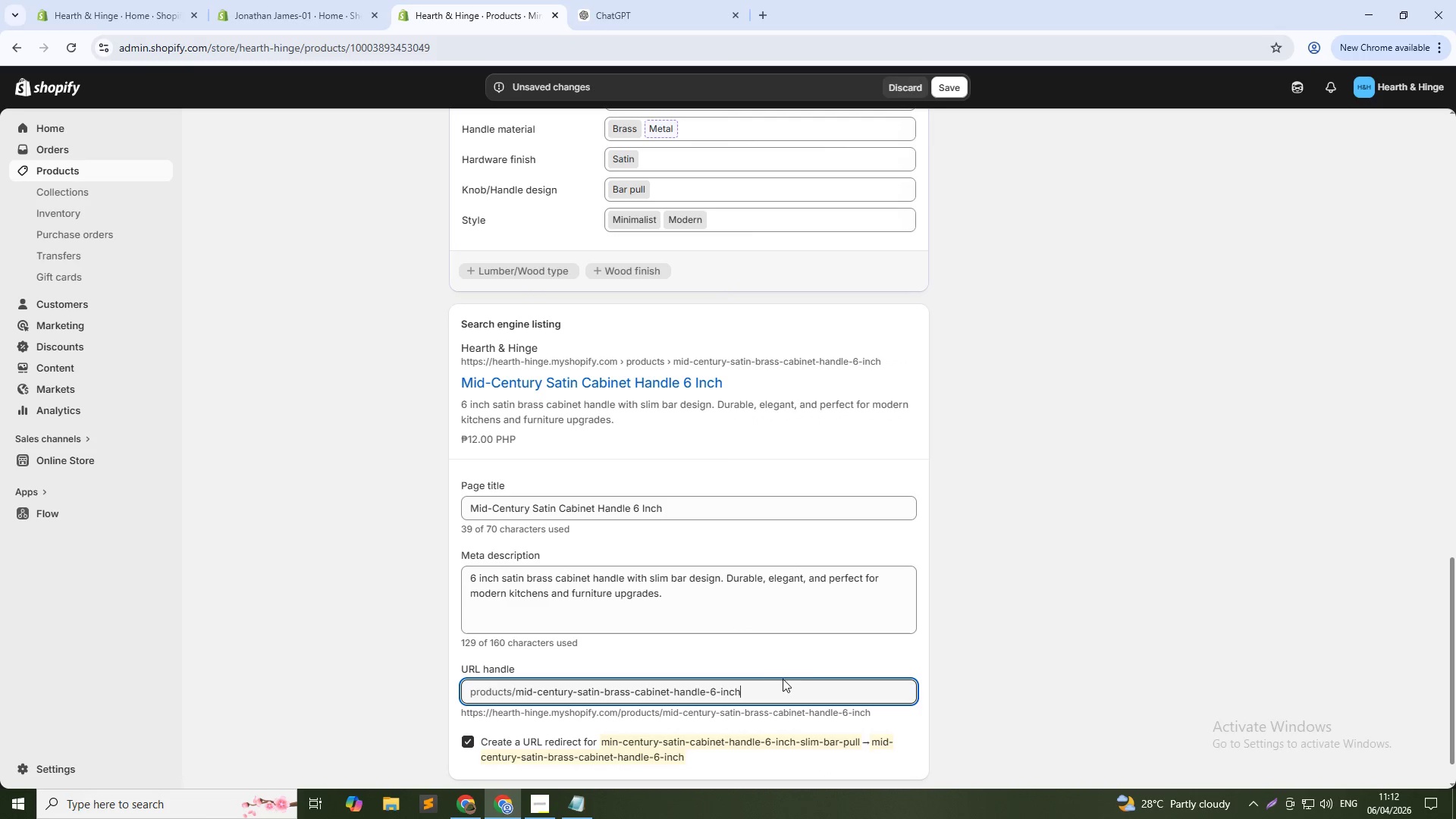 
scroll: coordinate [689, 278], scroll_direction: up, amount: 27.0
 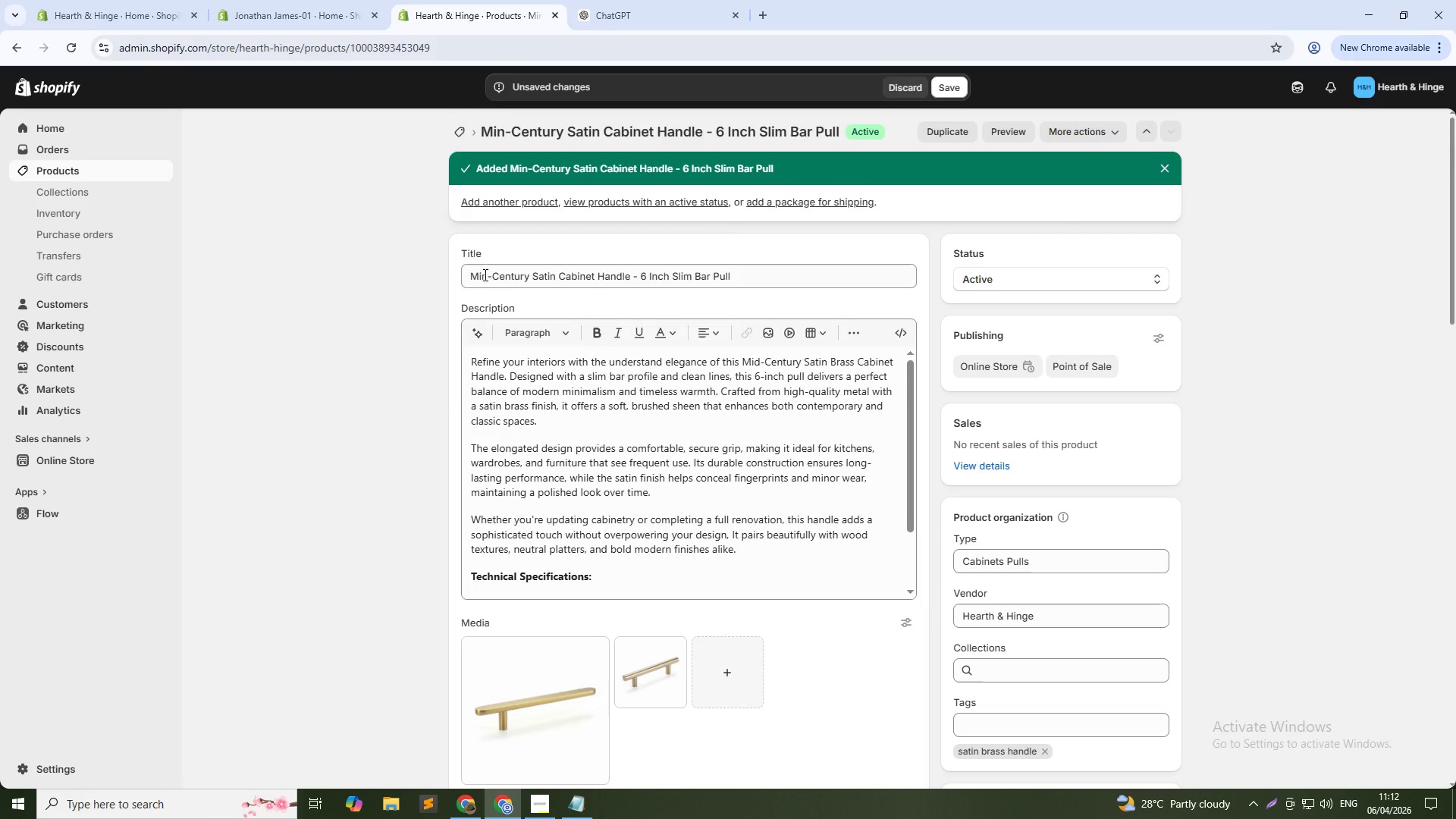 
left_click([484, 276])
 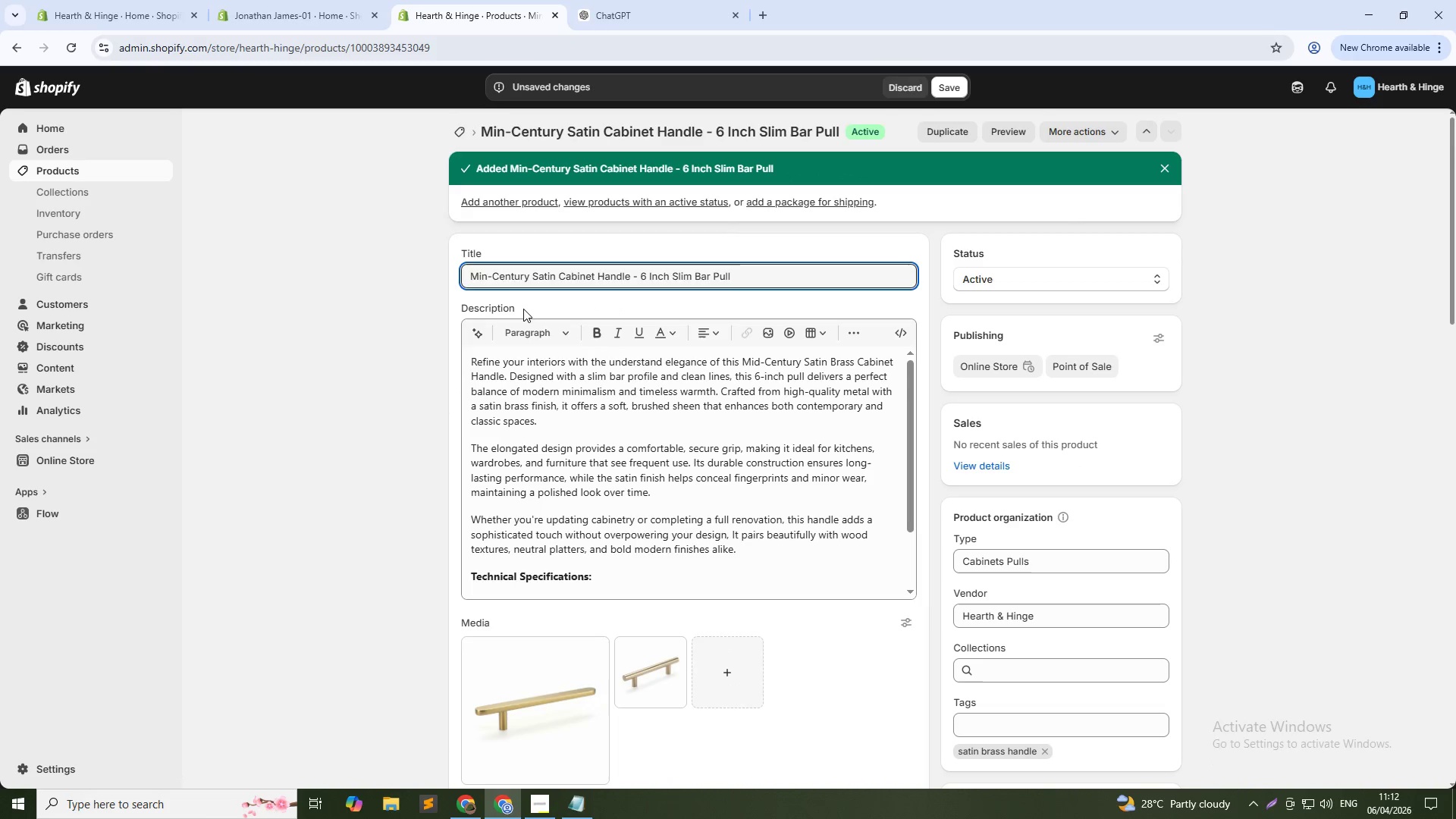 
key(Delete)
 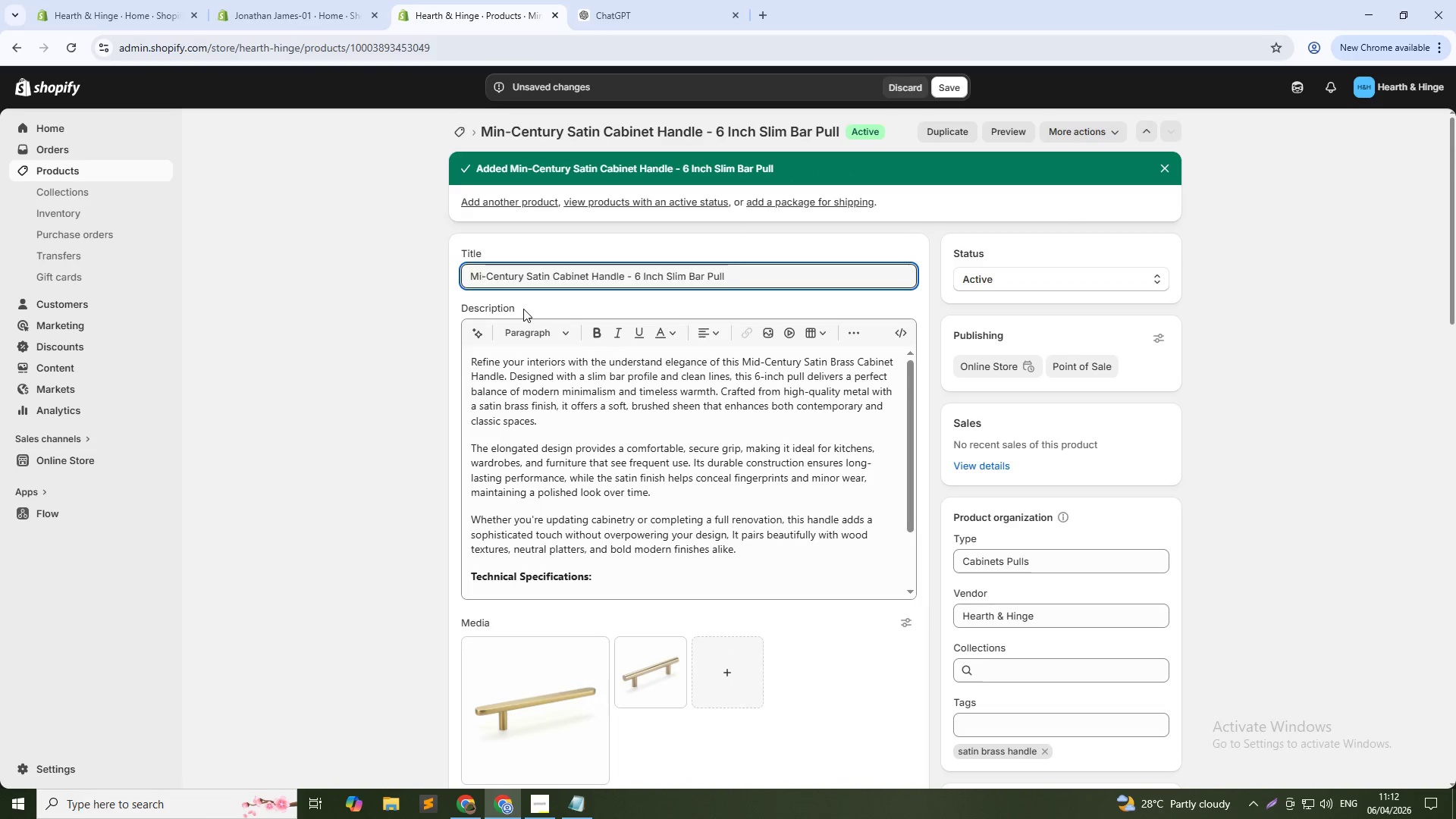 
key(D)
 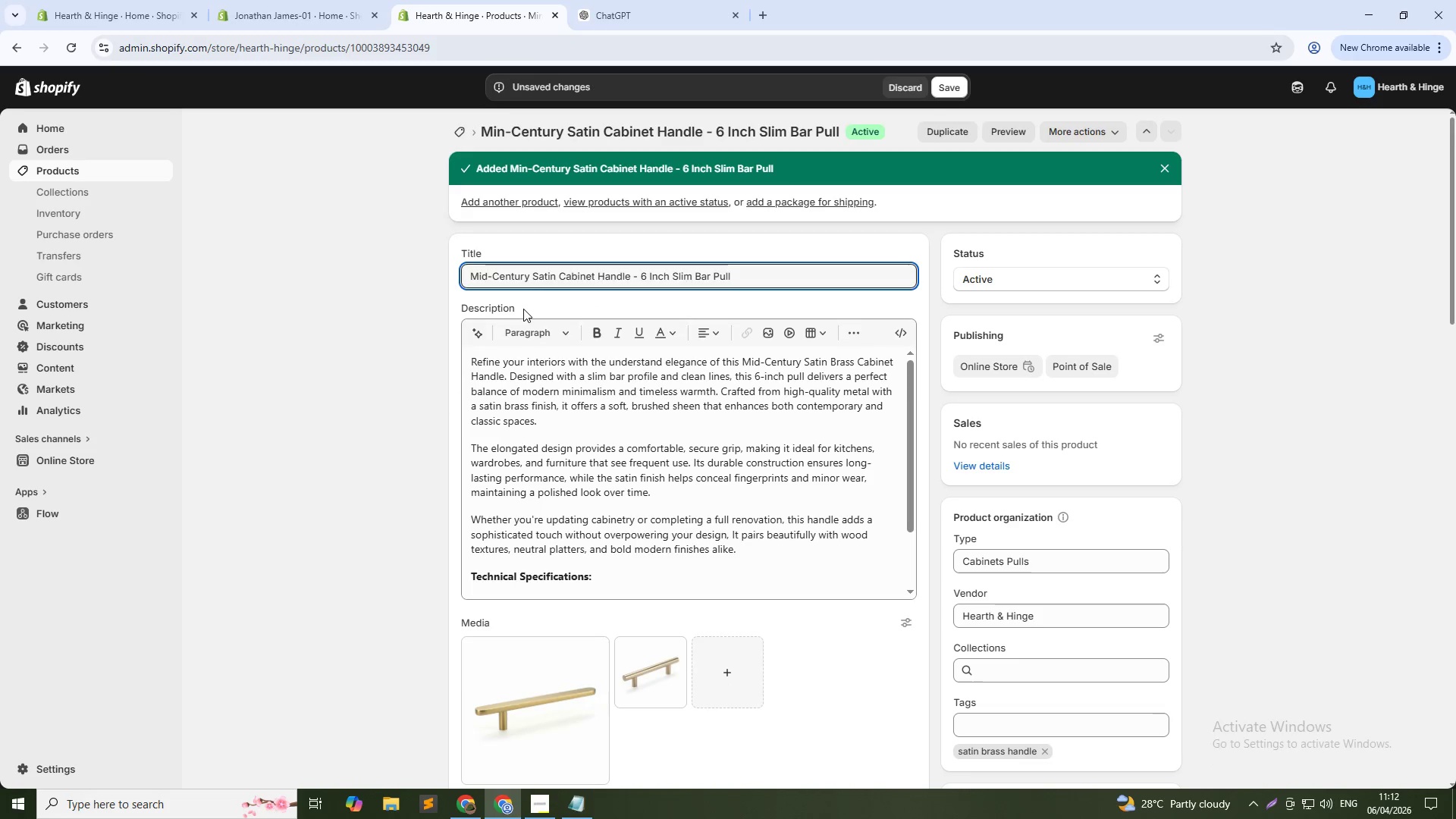 
key(Control+S)
 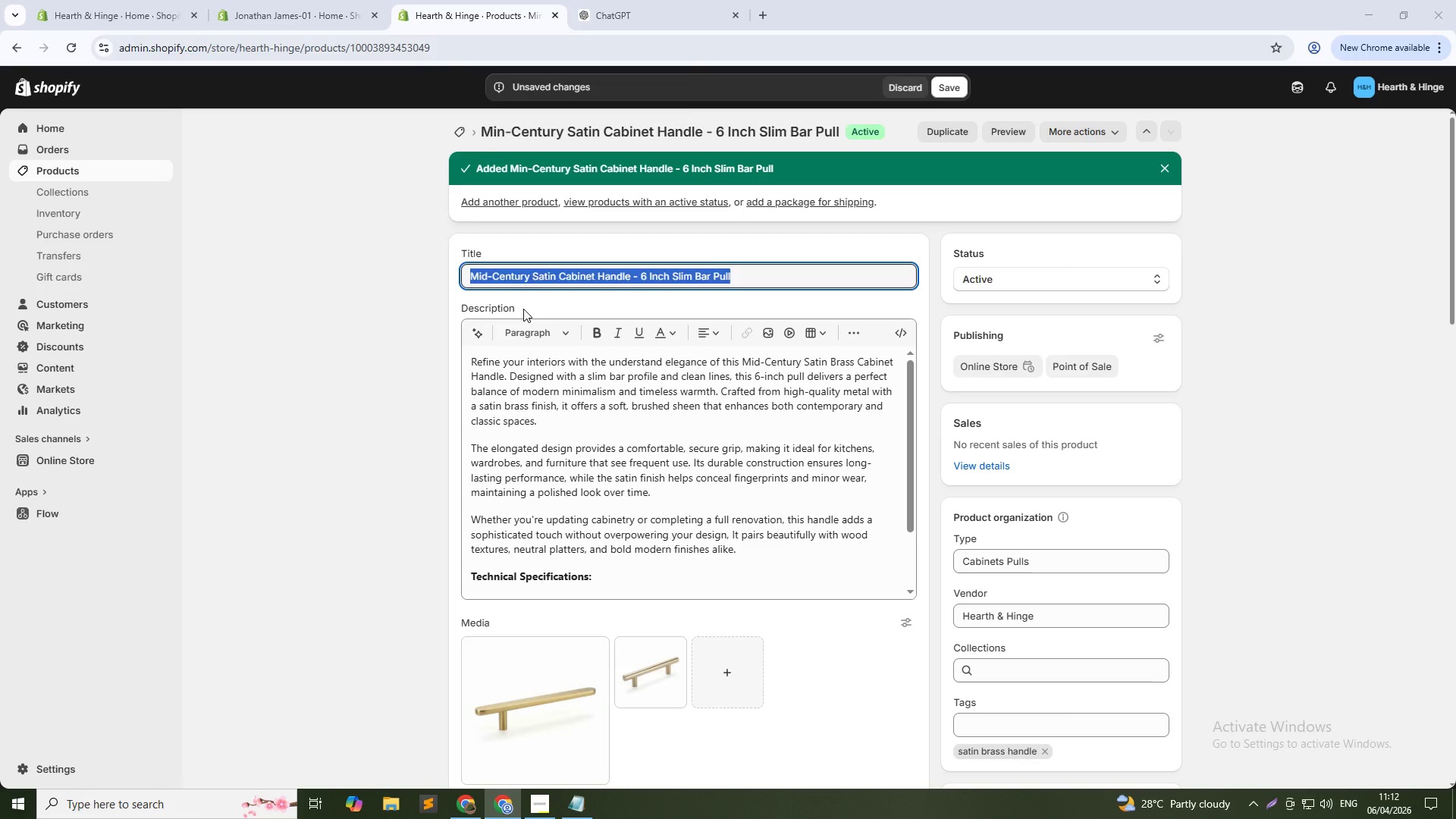 
key(Control+A)
 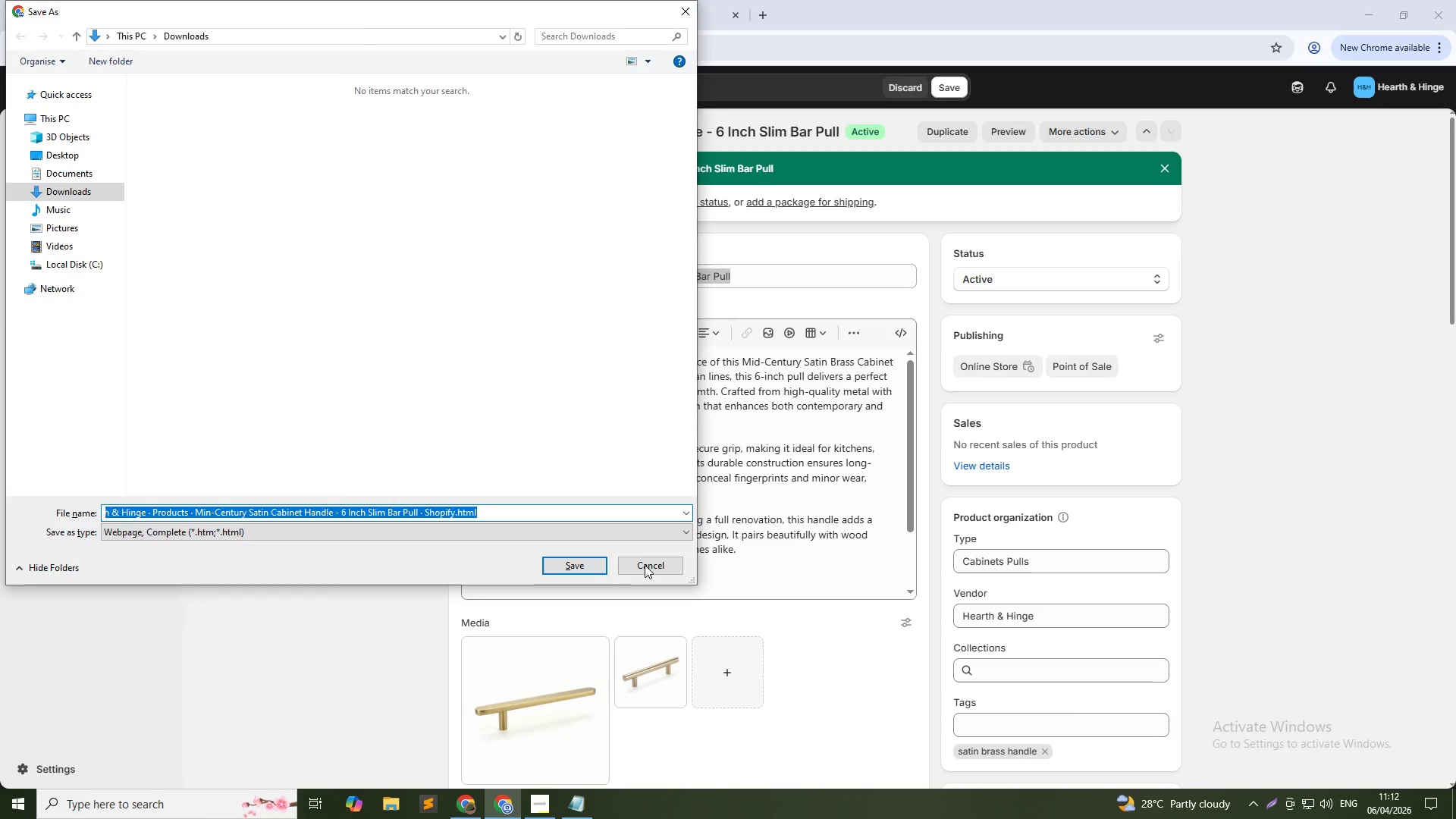 
left_click([626, 572])
 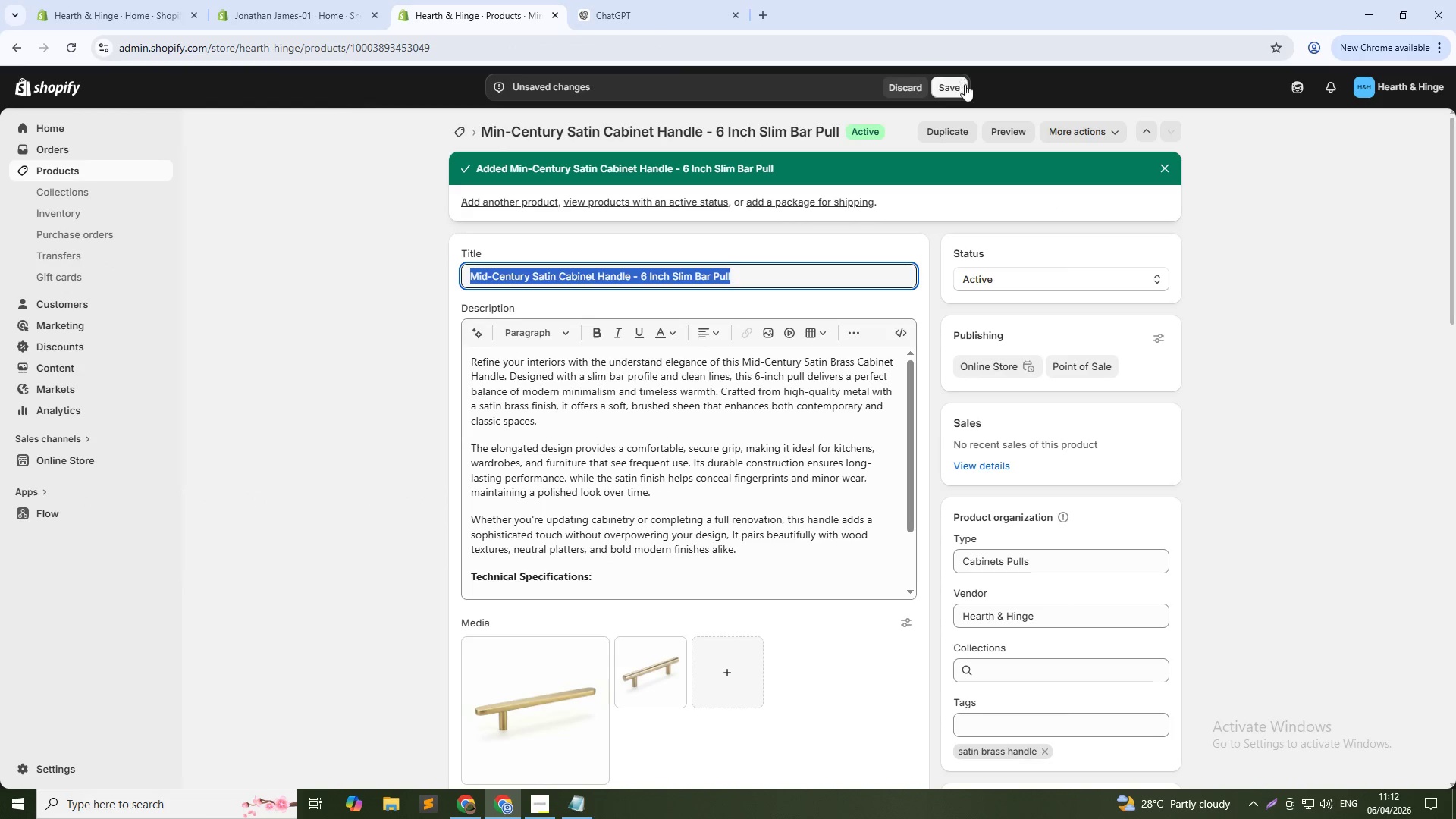 
left_click([954, 90])
 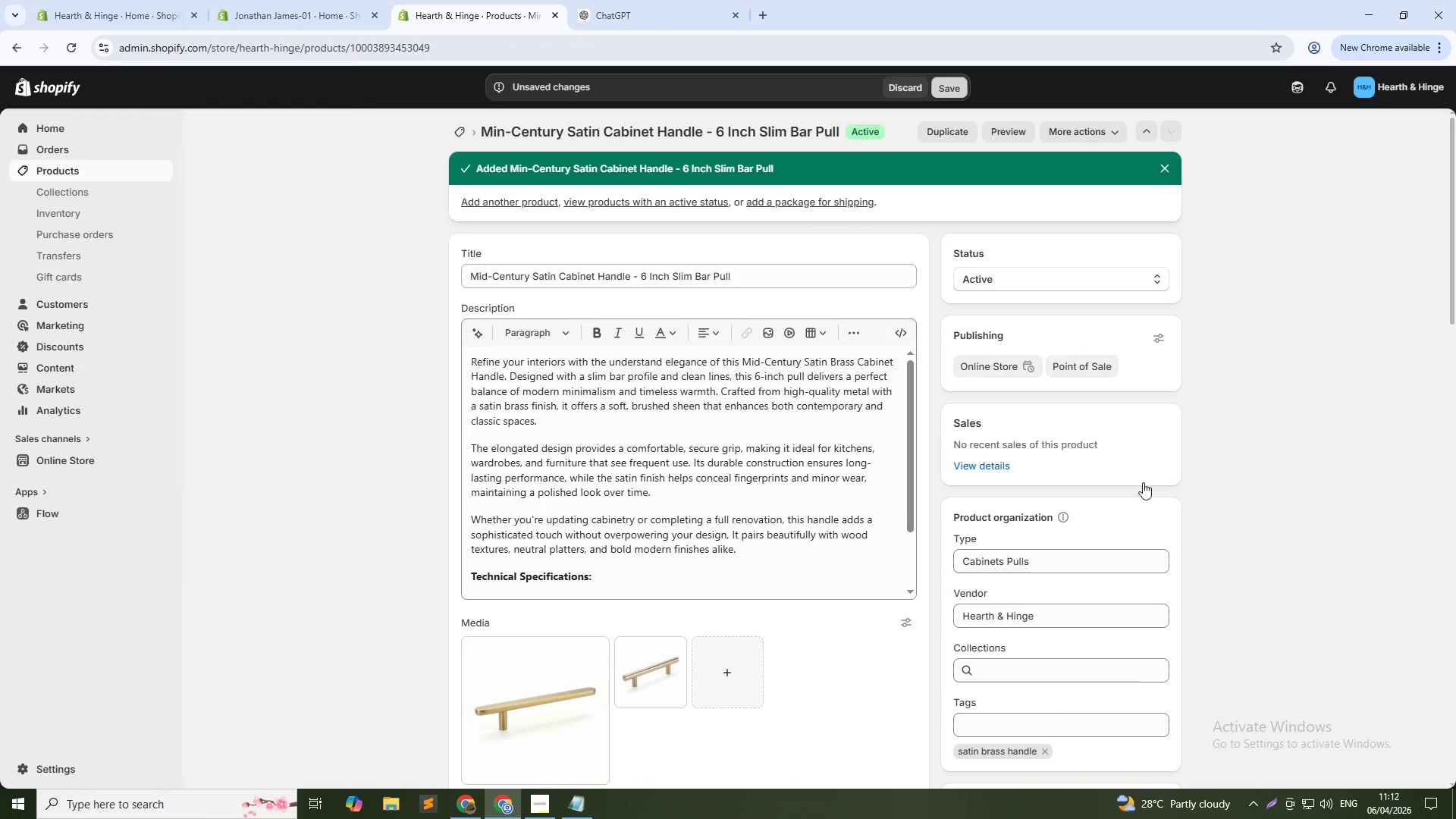 
scroll: coordinate [906, 588], scroll_direction: down, amount: 6.0
 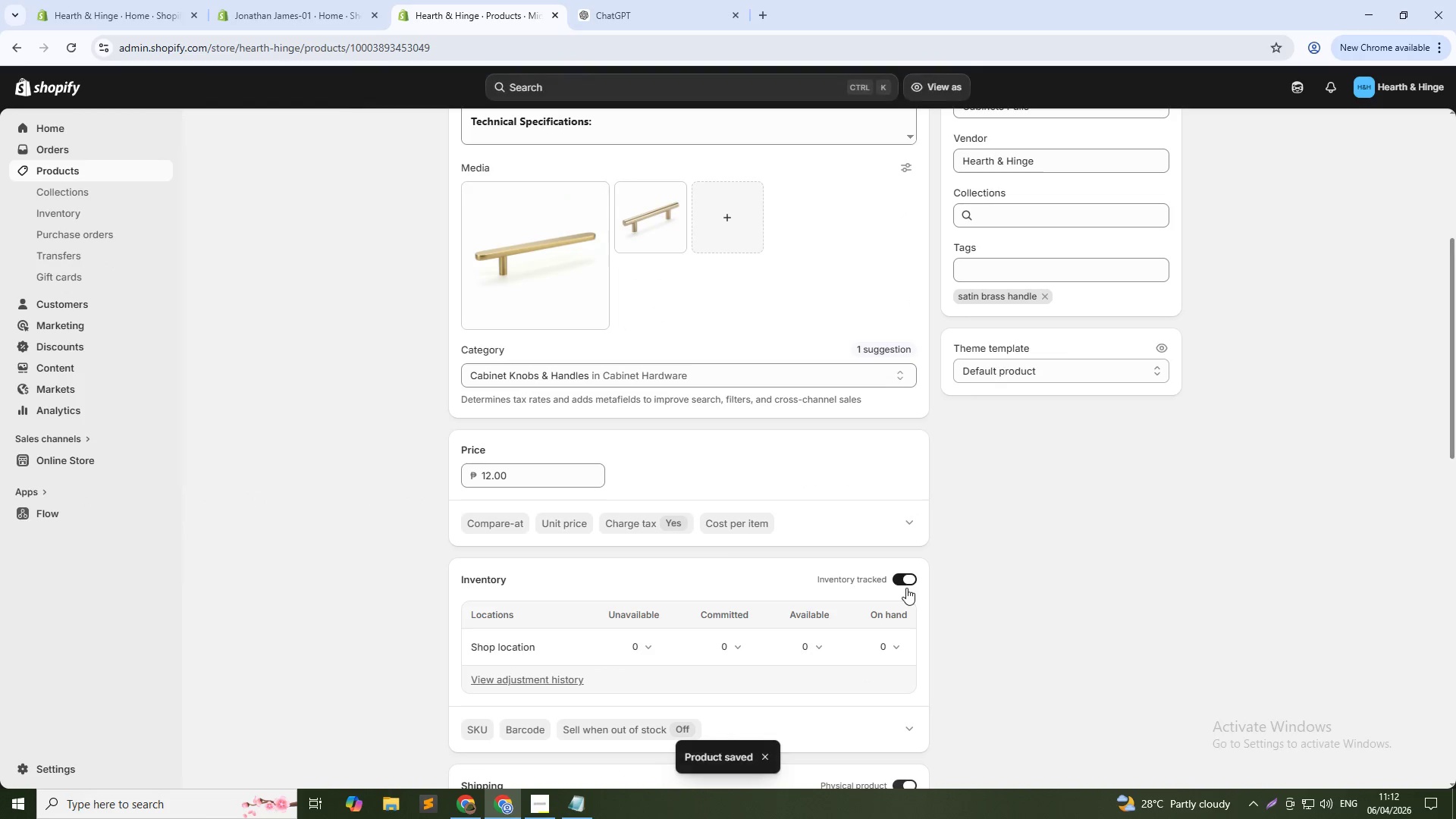 
wait(7.51)
 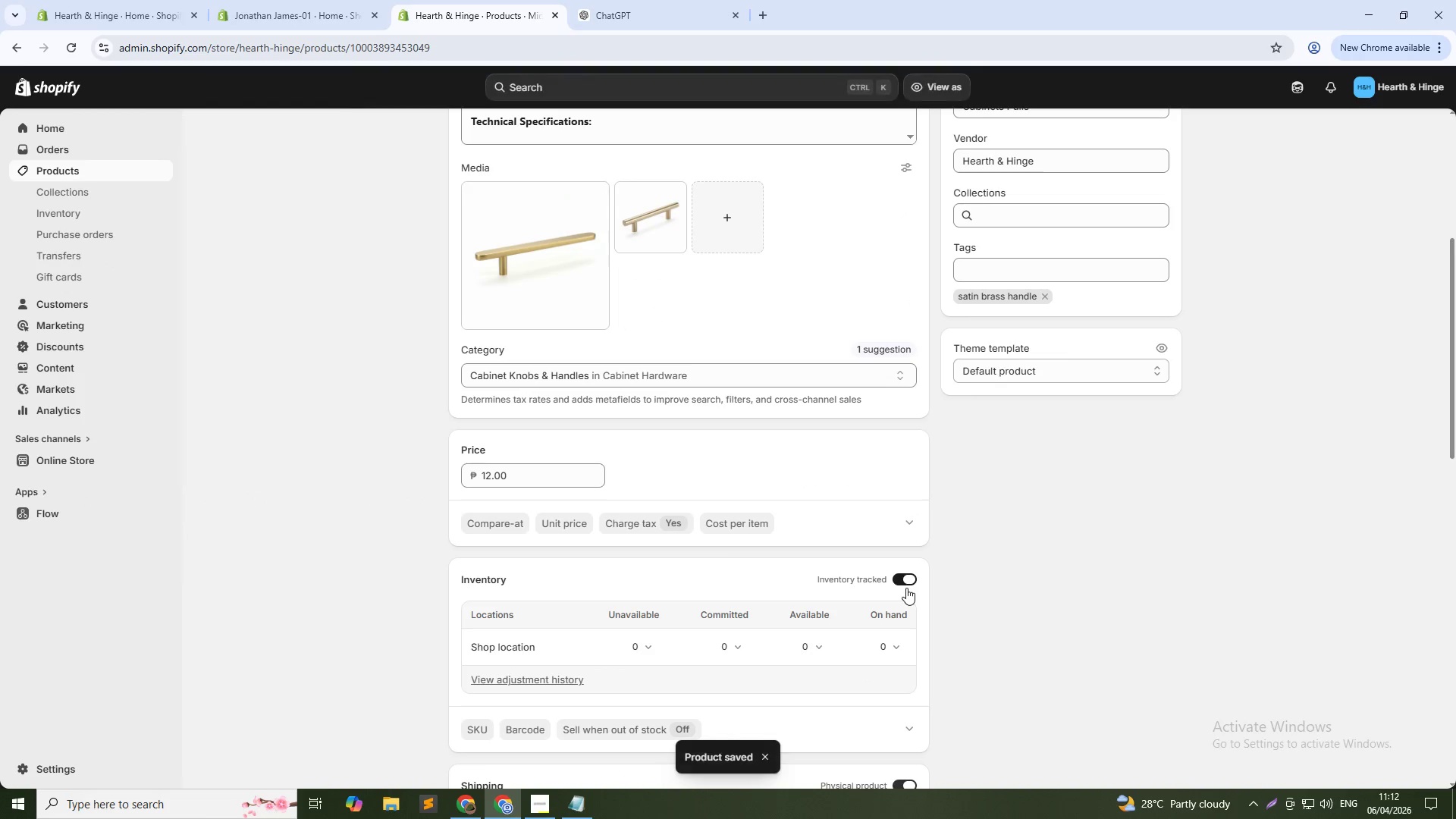 
scroll: coordinate [711, 658], scroll_direction: down, amount: 19.0
 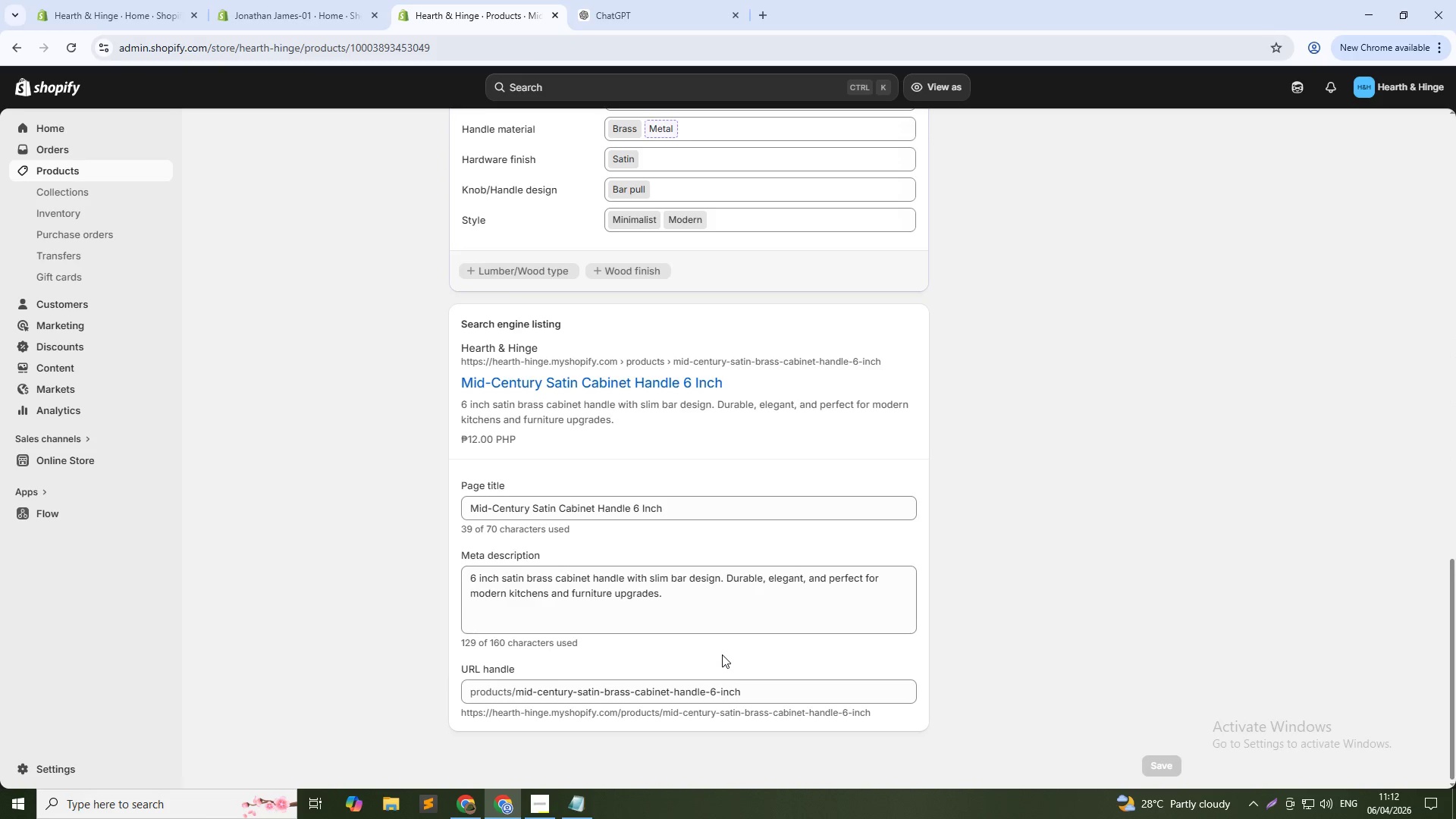 
scroll: coordinate [524, 405], scroll_direction: up, amount: 23.0
 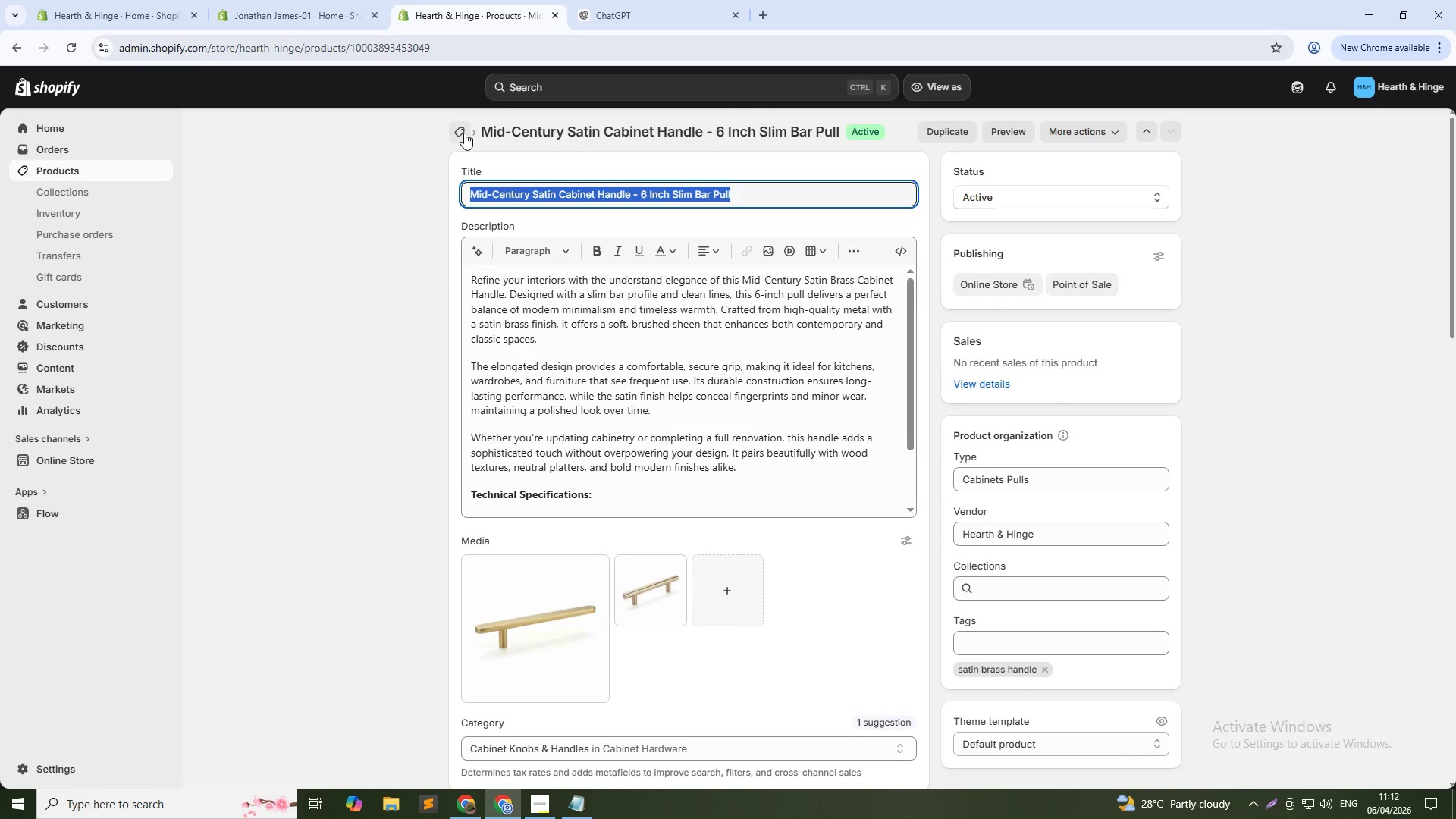 
left_click([464, 132])
 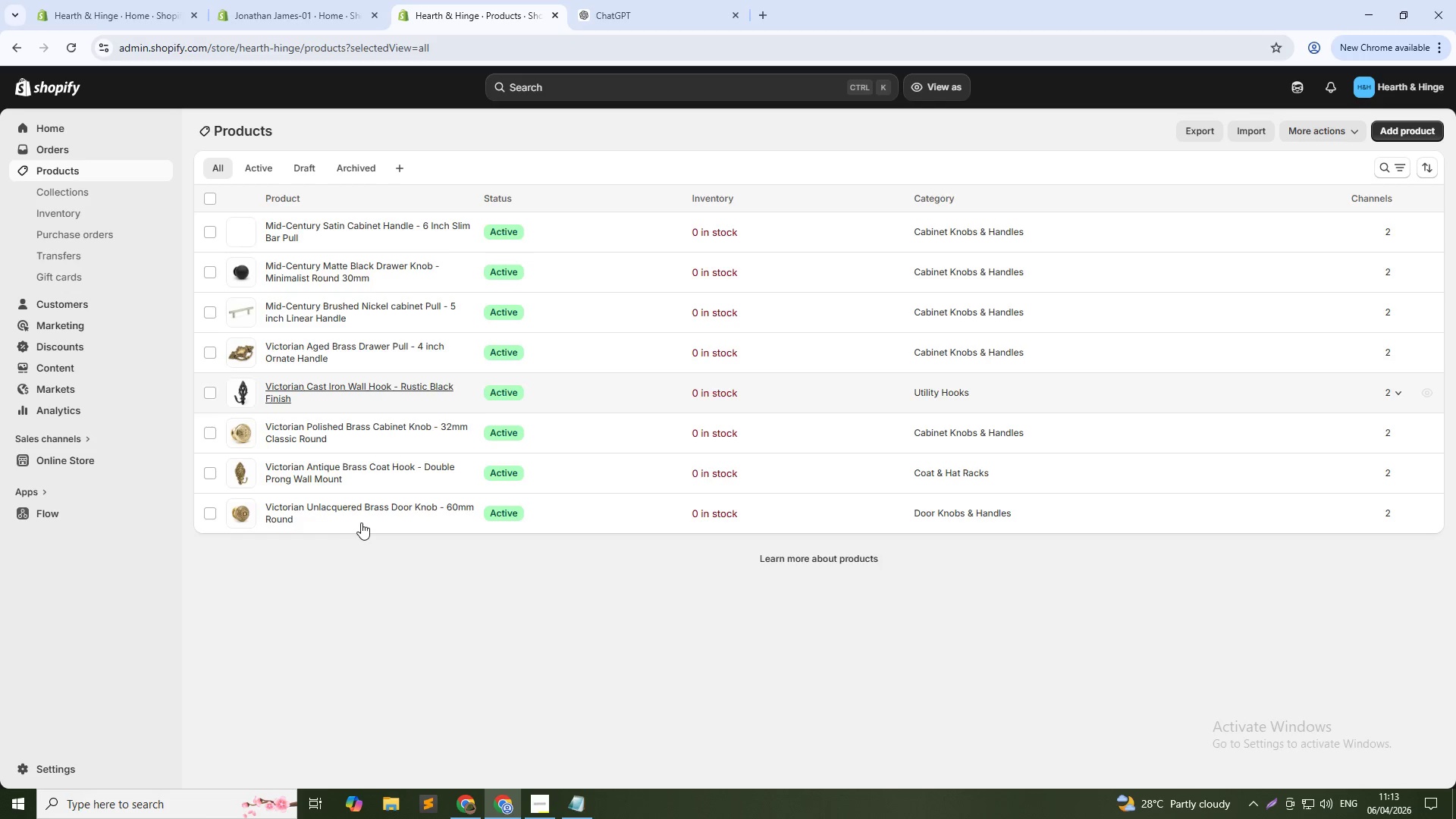 
left_click([362, 268])
 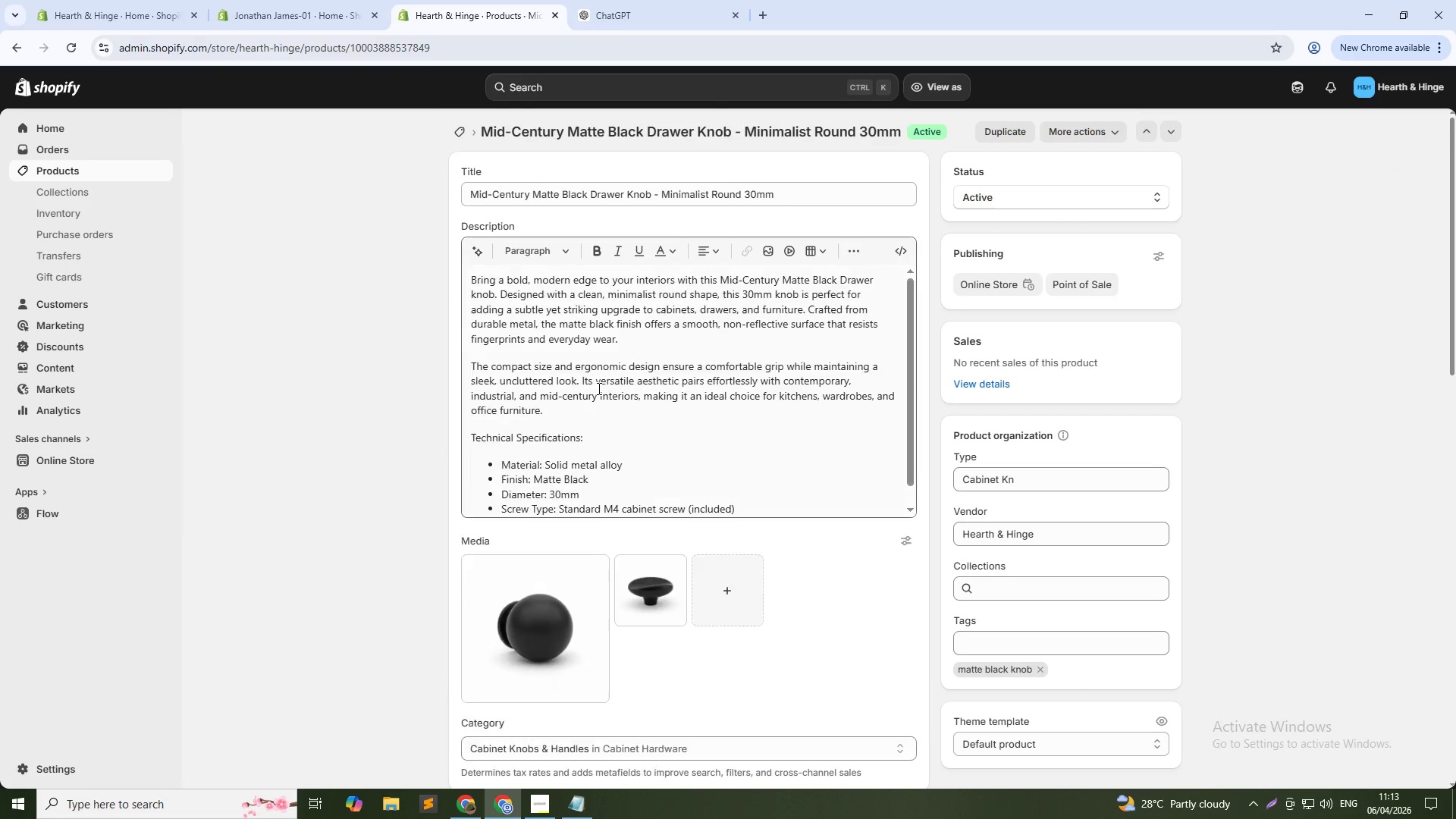 
double_click([566, 431])
 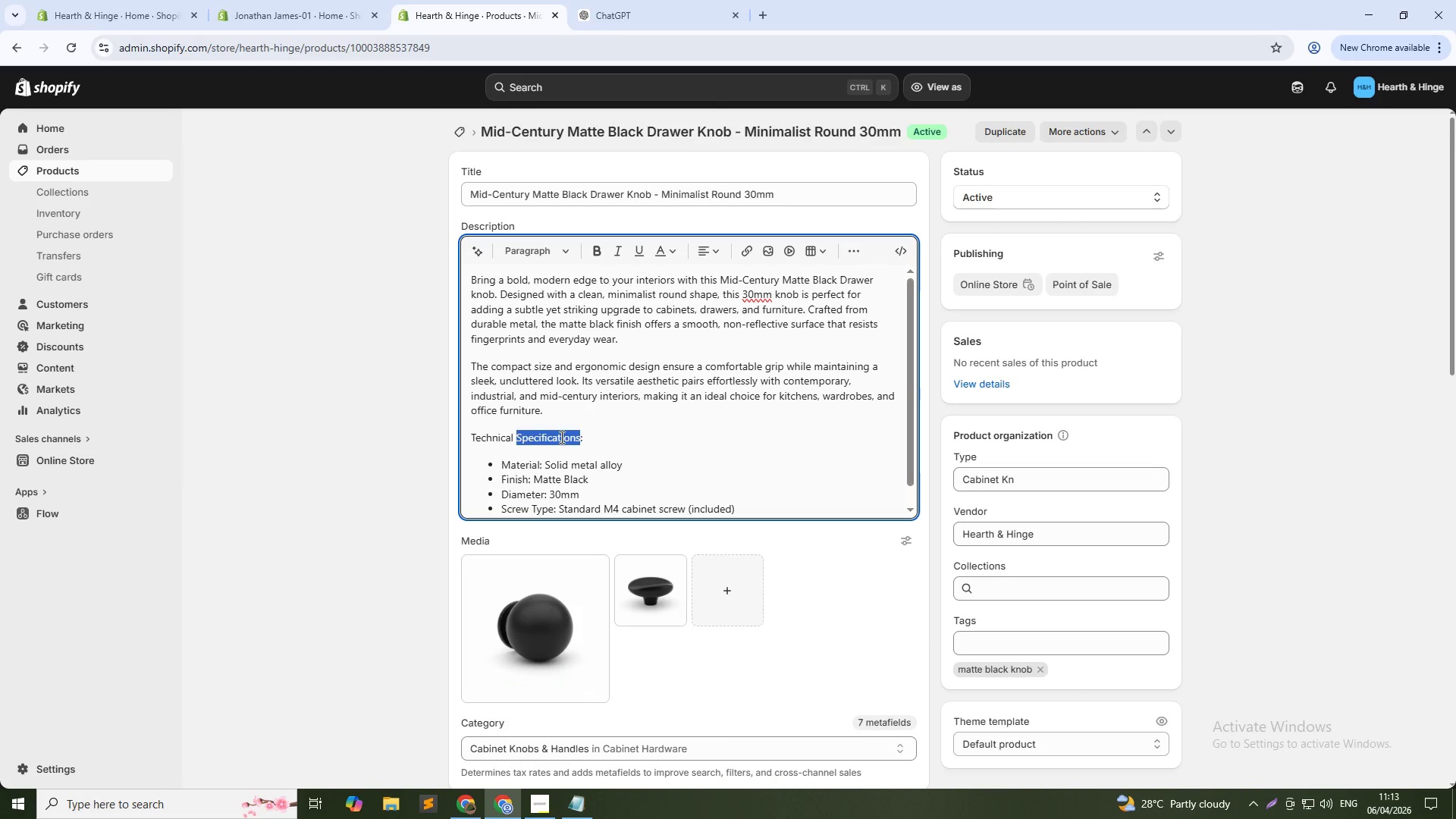 
double_click([560, 437])
 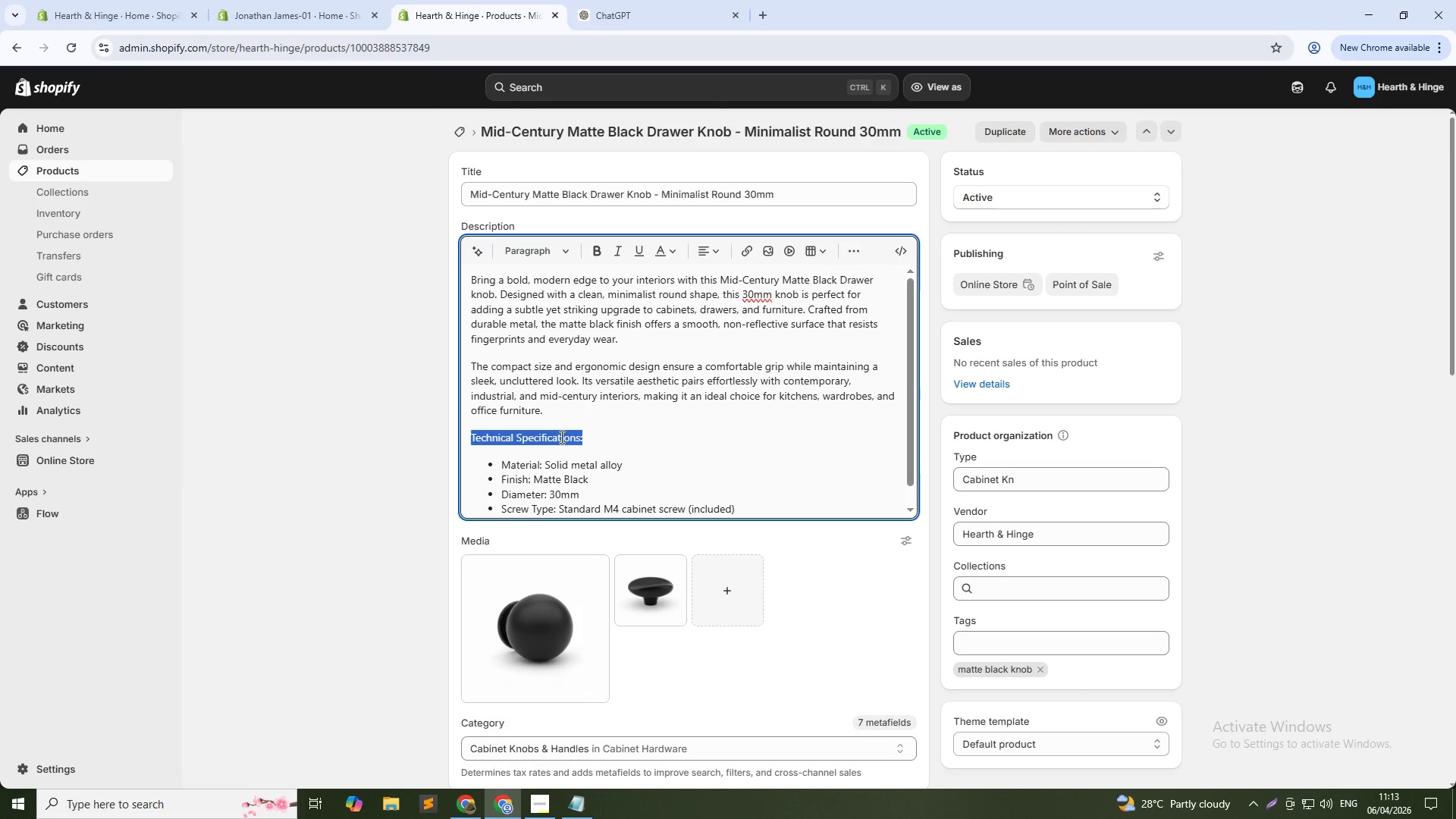 
triple_click([560, 437])
 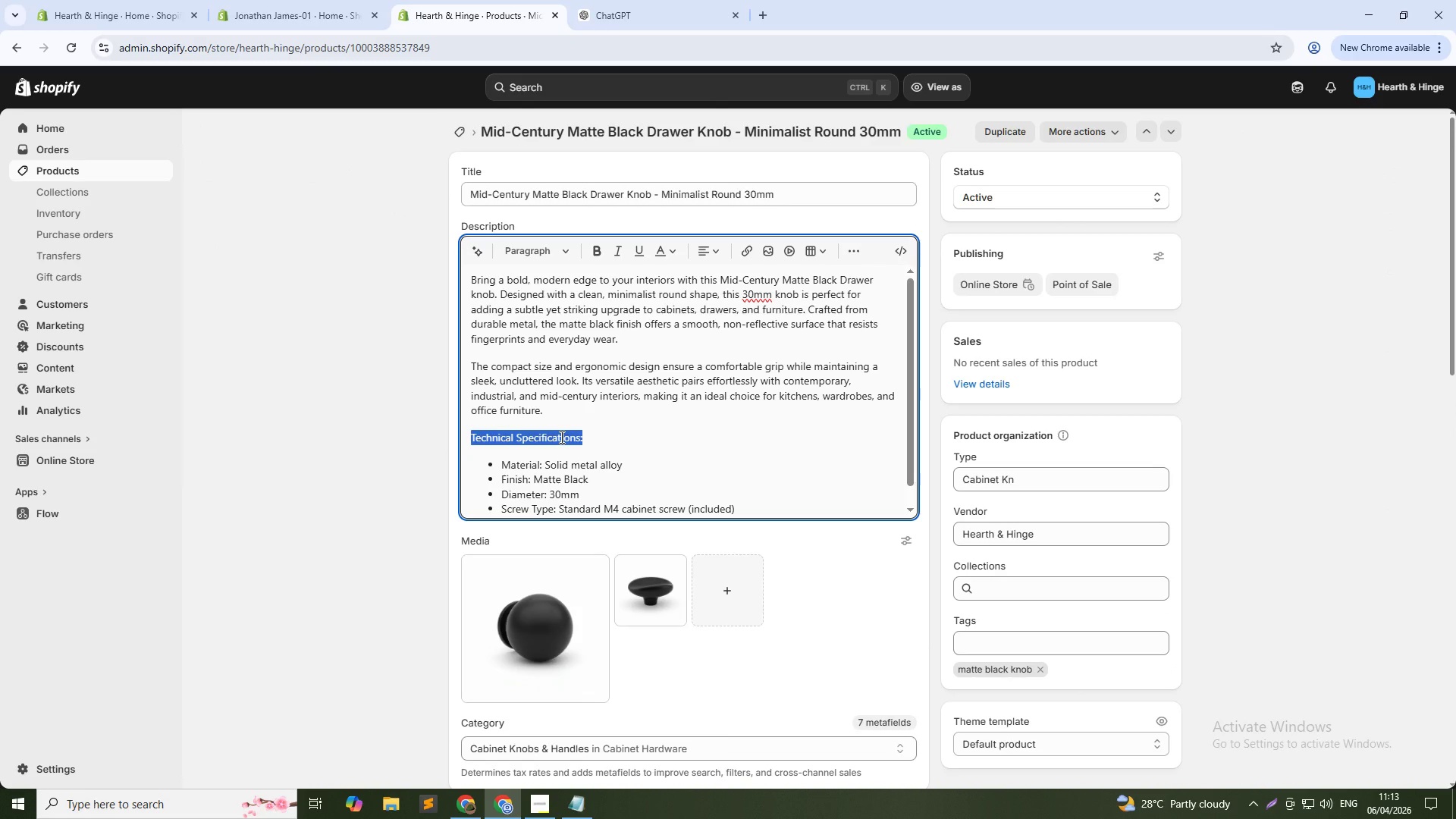 
key(Control+B)
 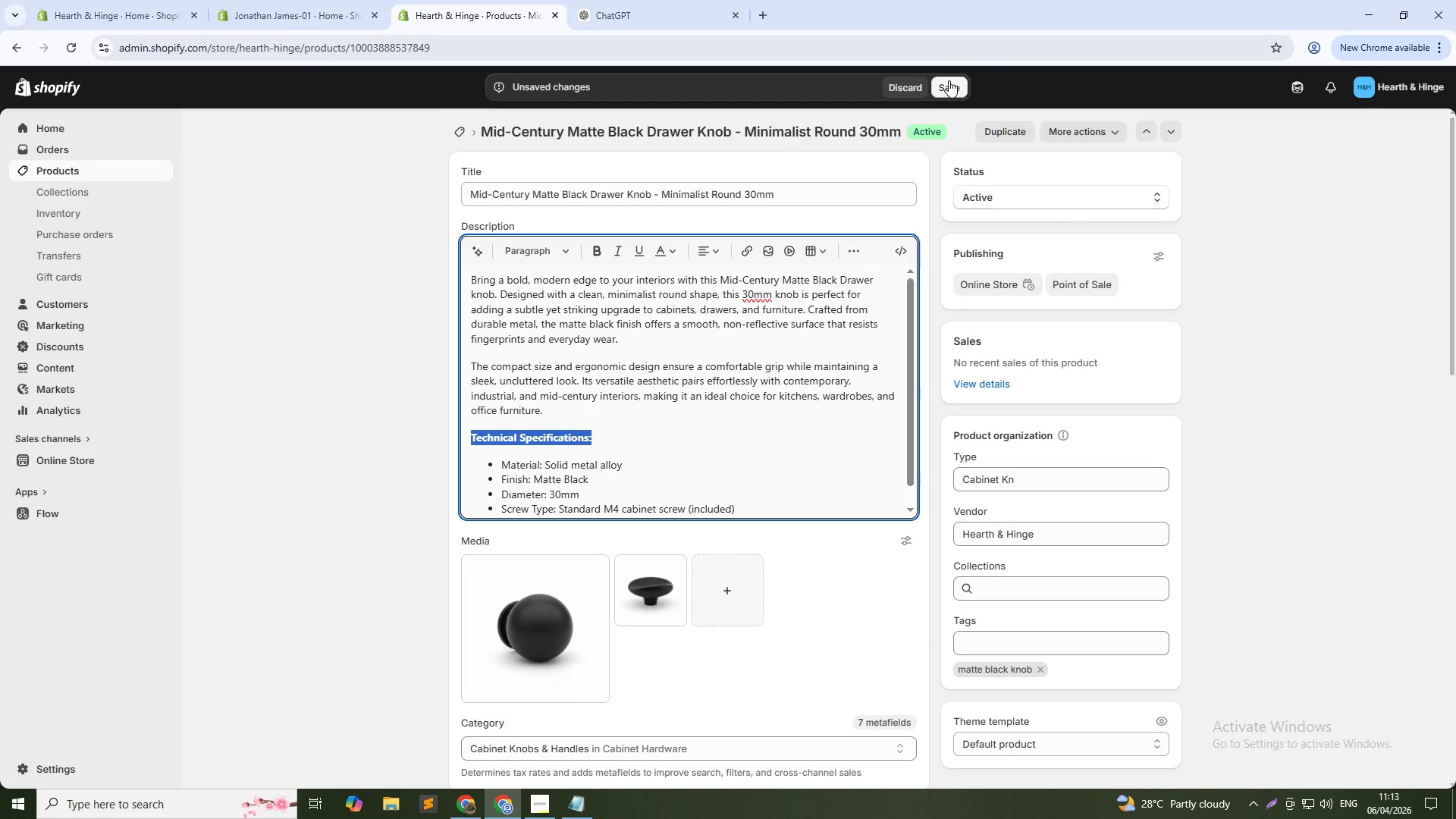 
left_click([948, 89])
 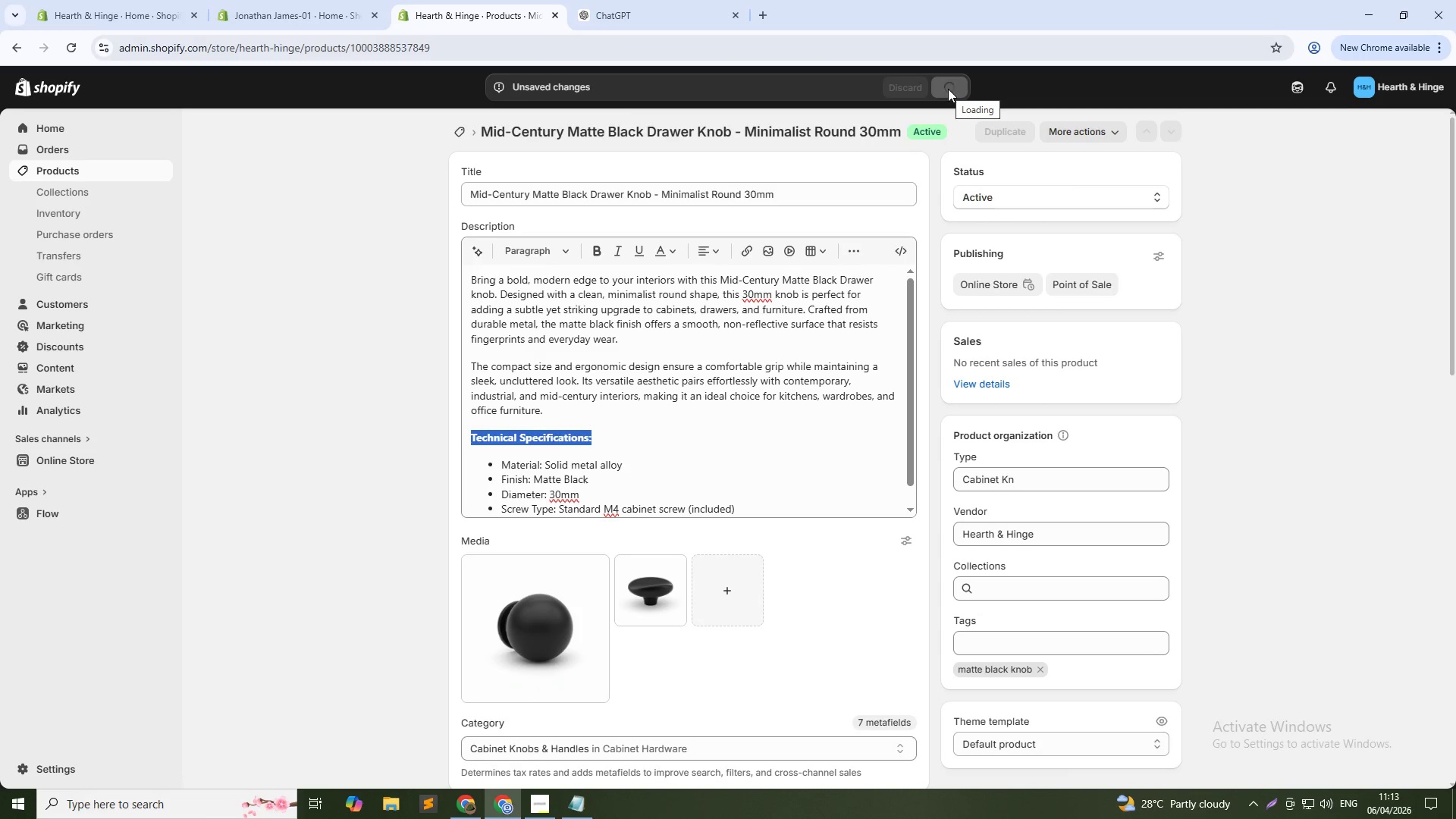 
mouse_move([944, 112])
 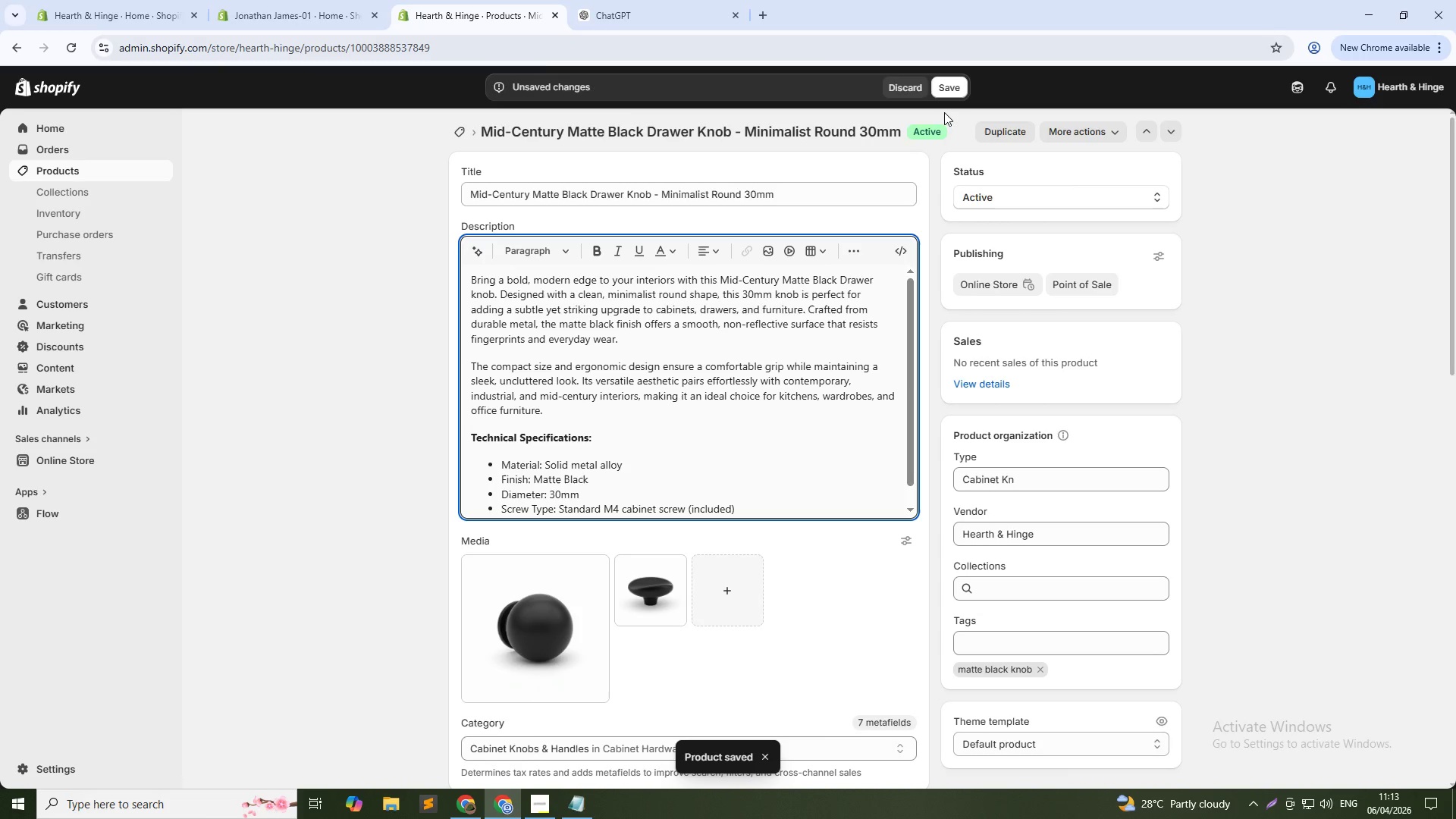 
mouse_move([926, 100])
 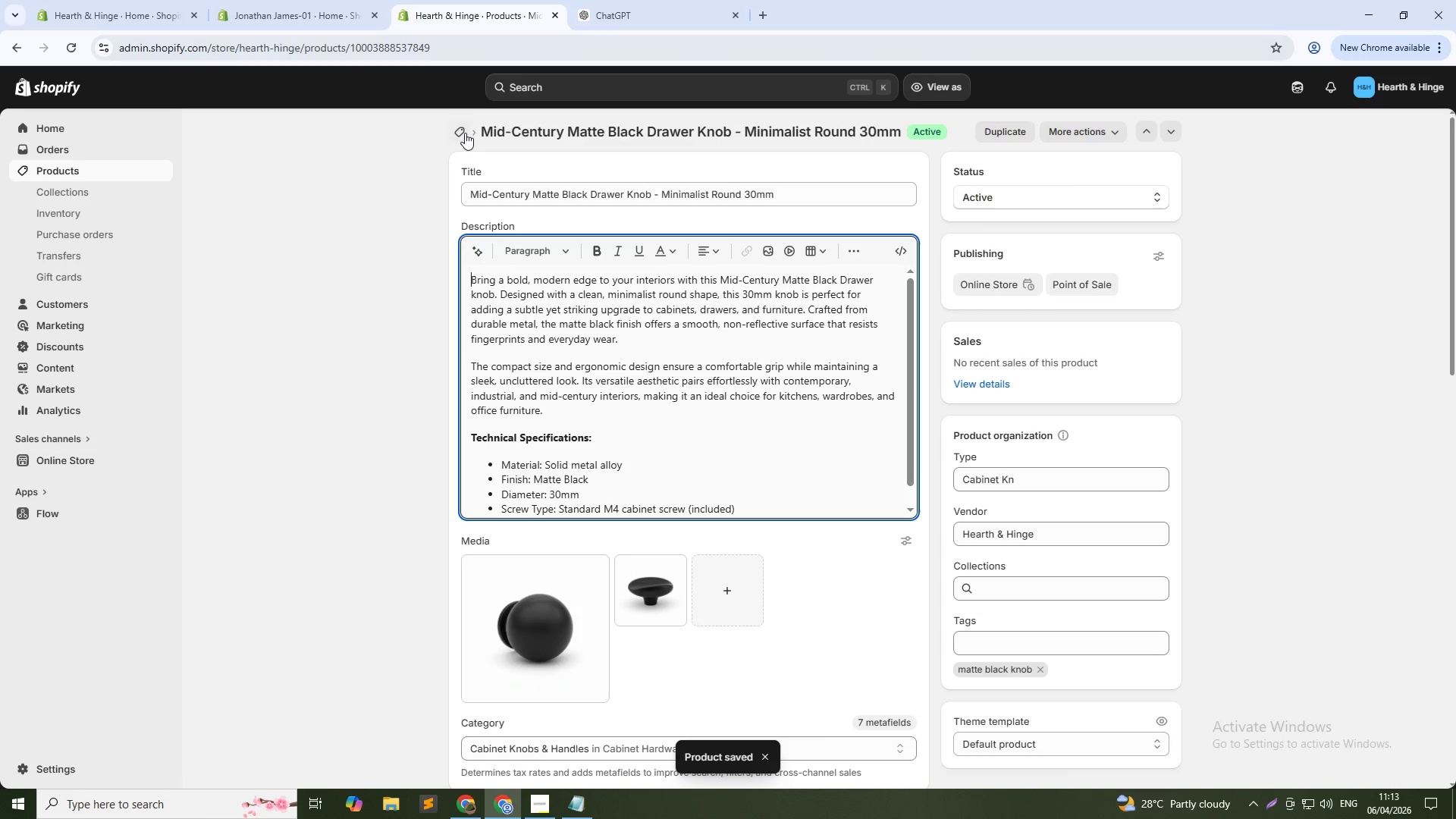 
left_click([462, 133])
 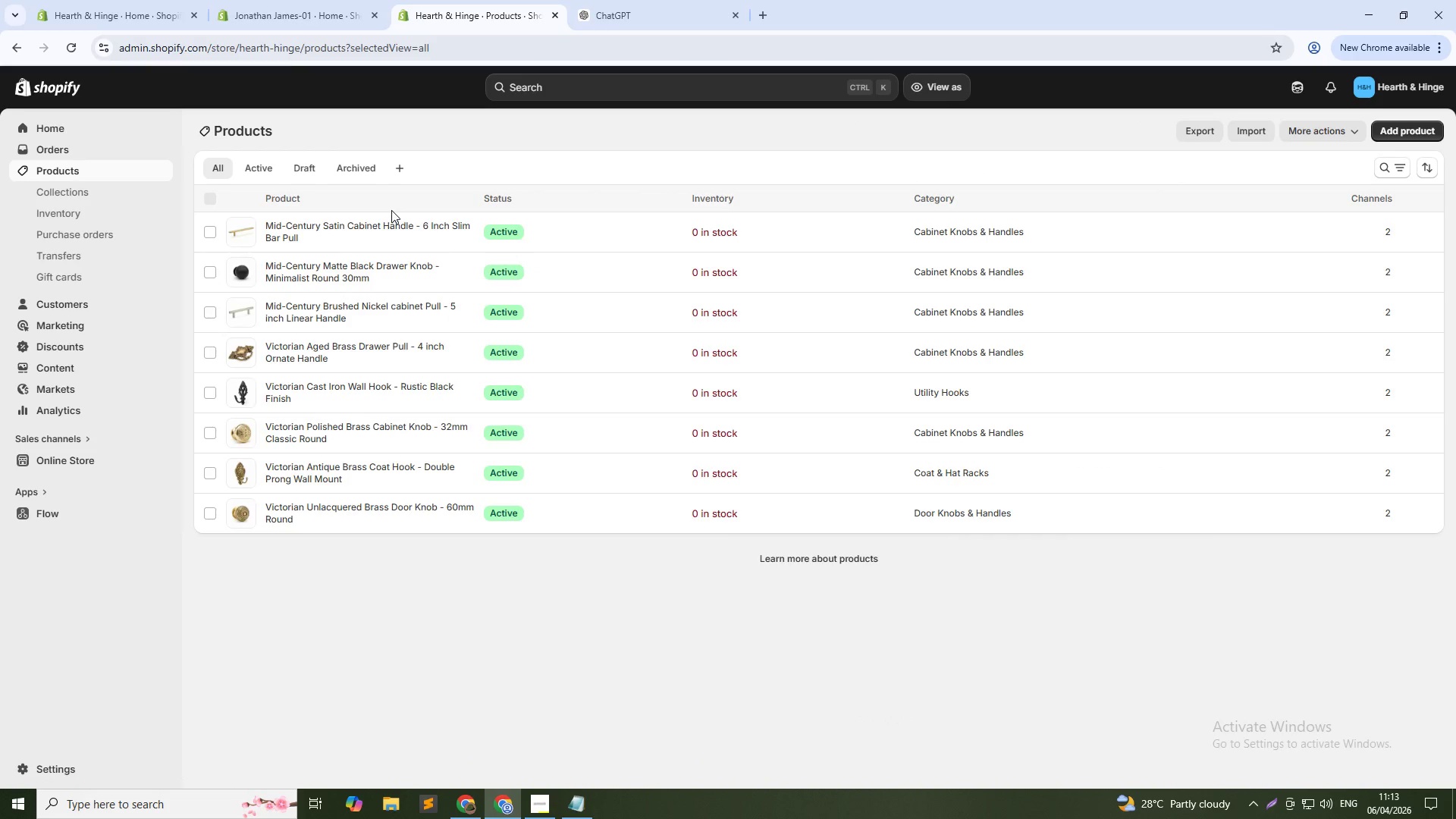 
left_click([276, 309])
 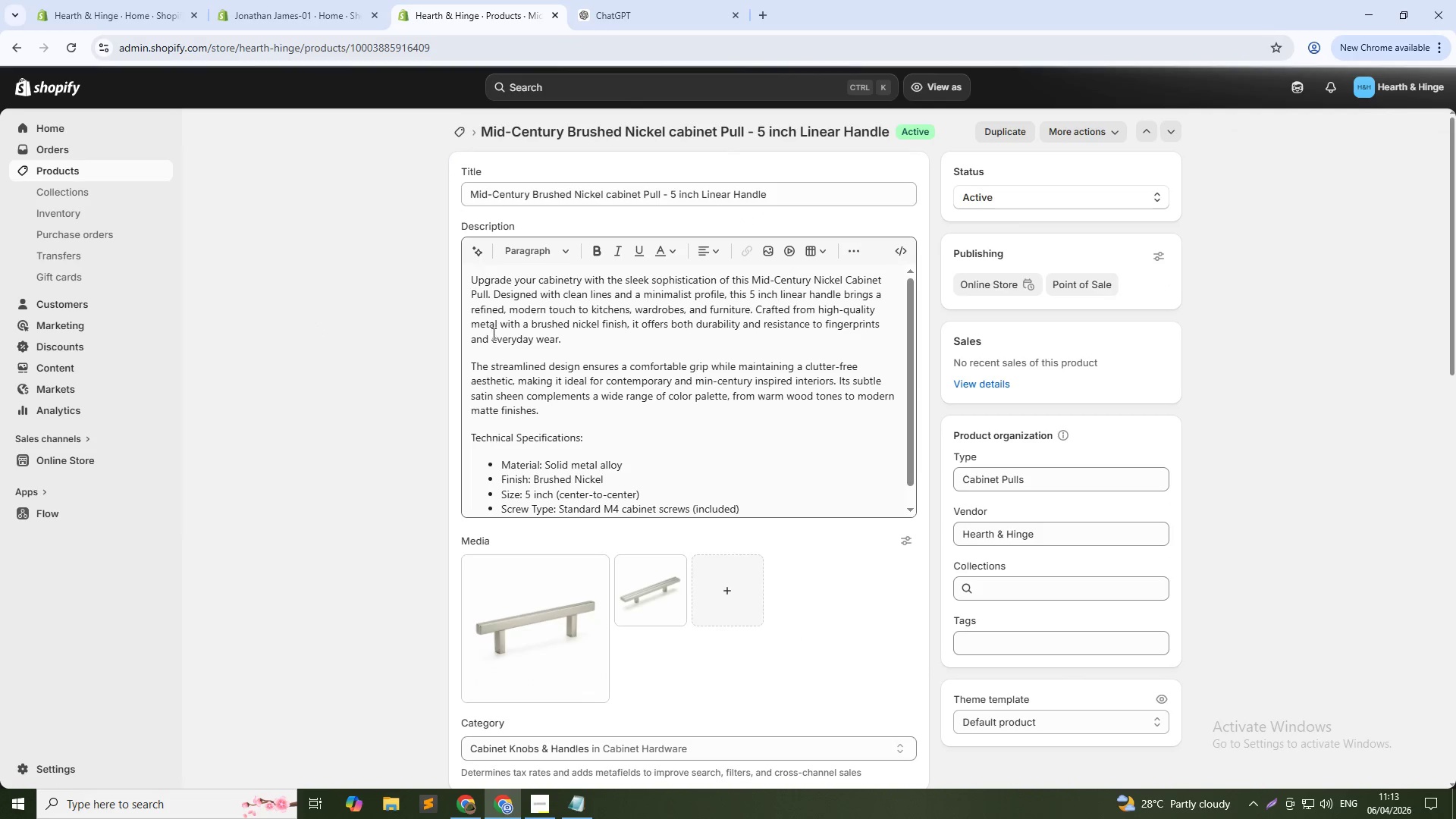 
wait(5.61)
 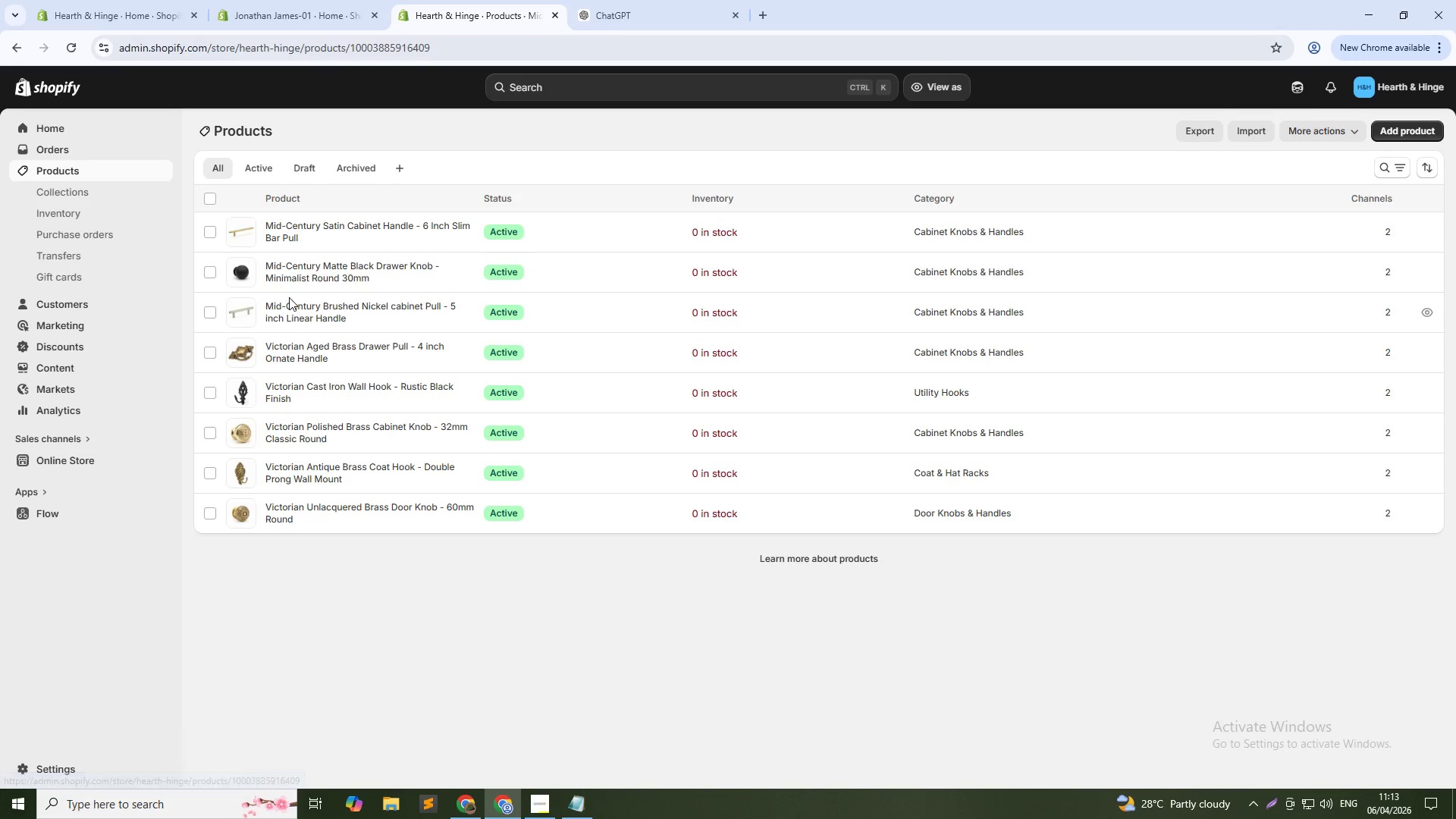 
double_click([535, 435])
 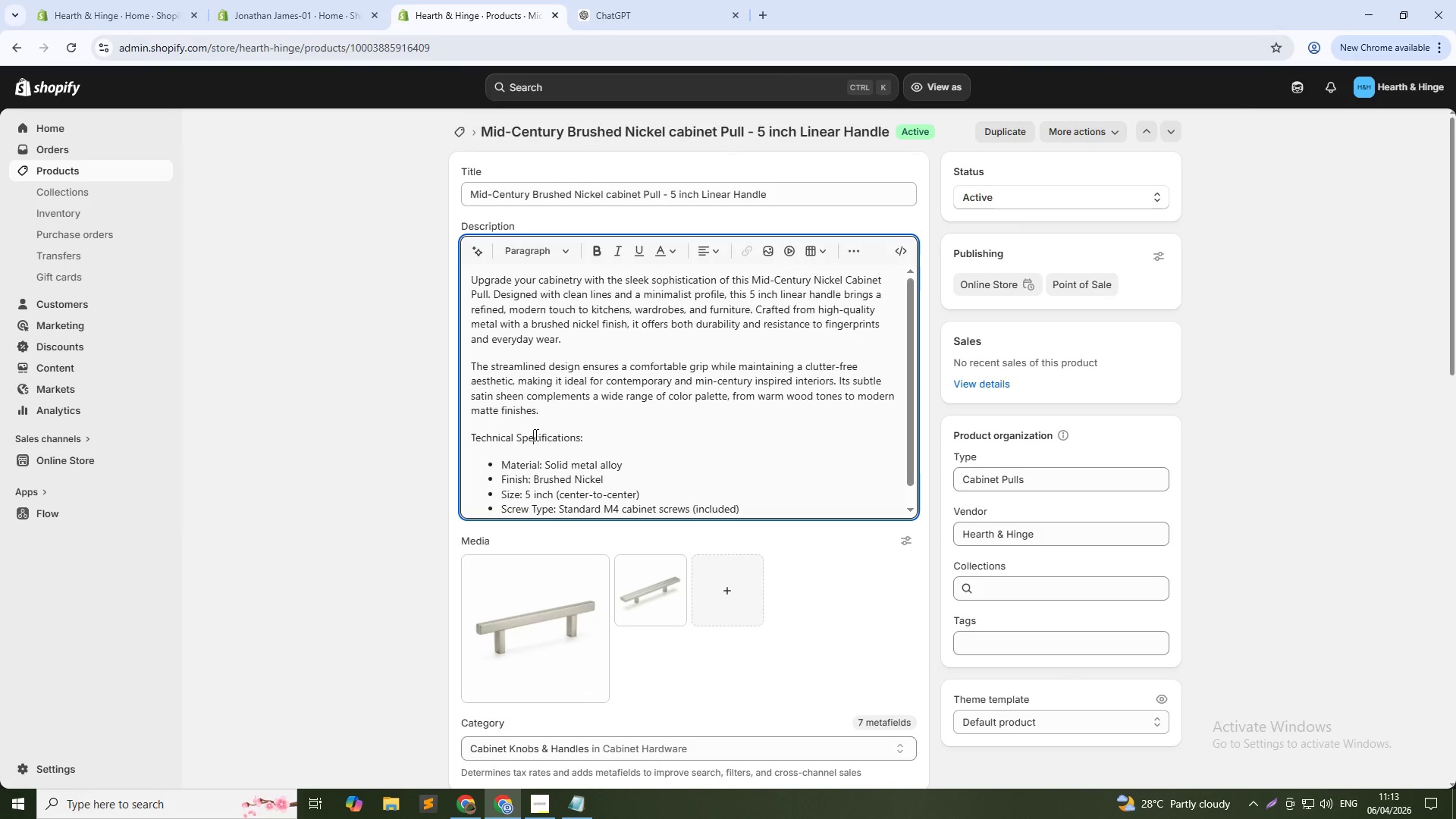 
triple_click([535, 435])
 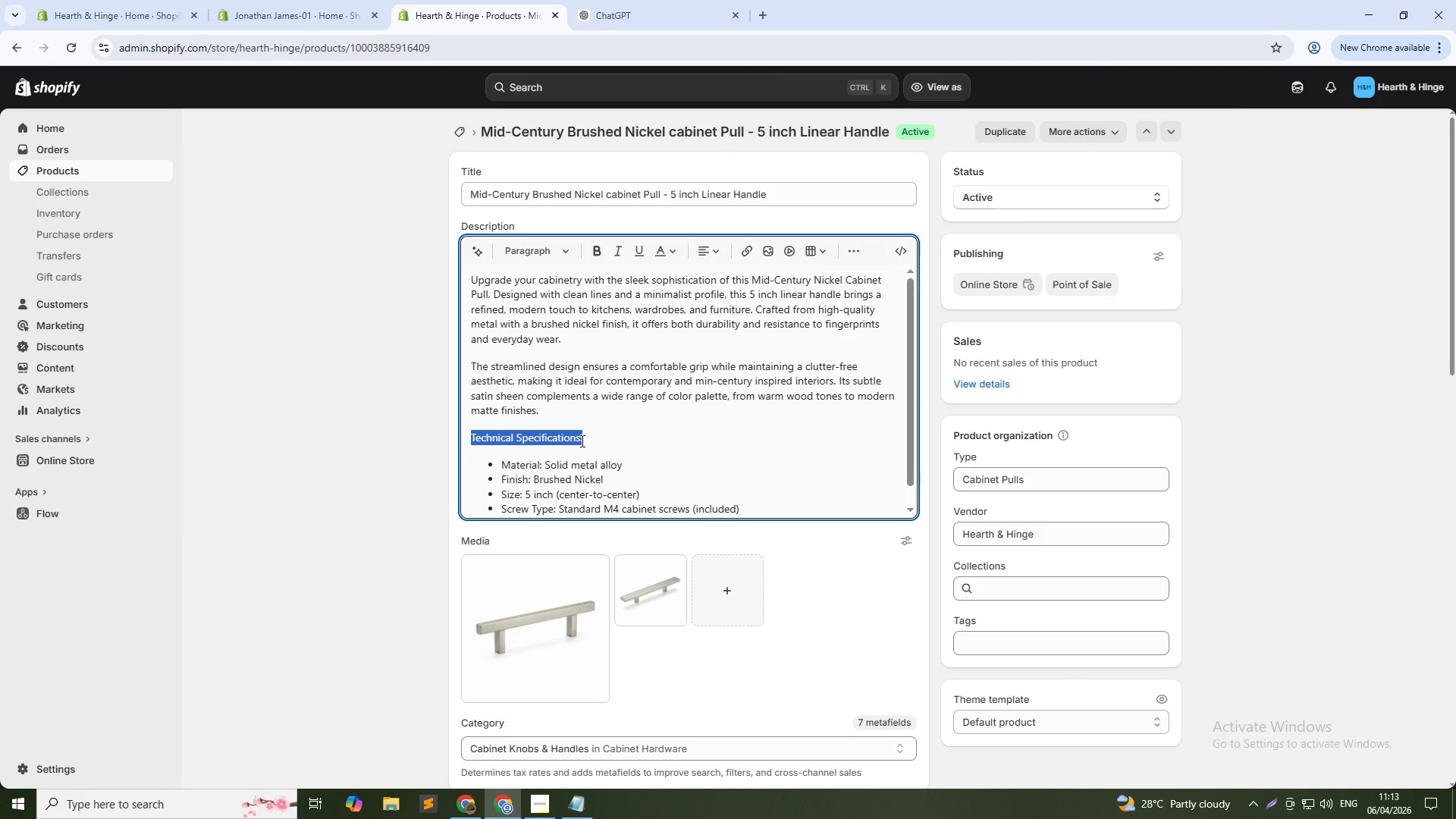 
key(Control+B)
 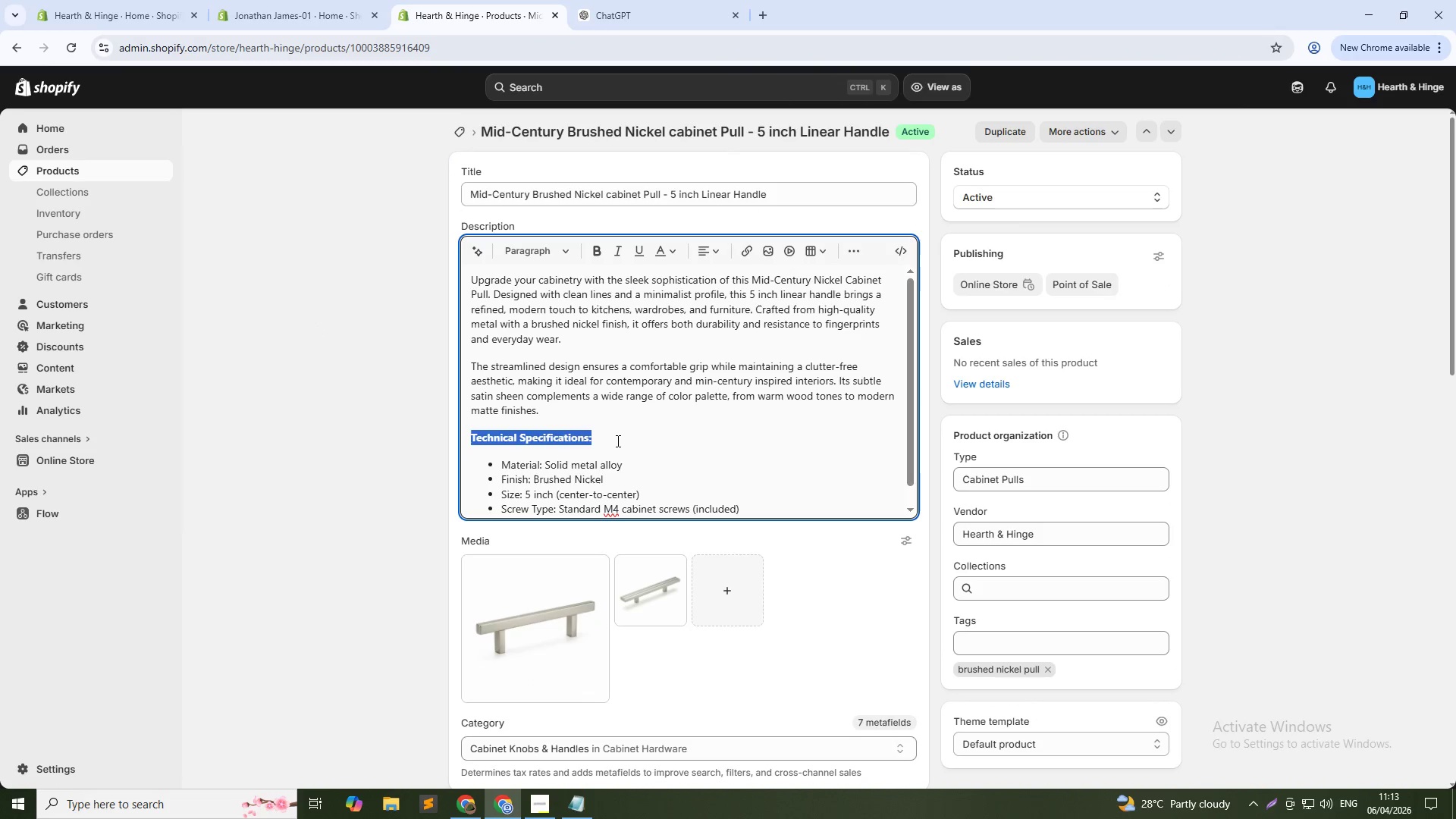 
left_click([621, 441])
 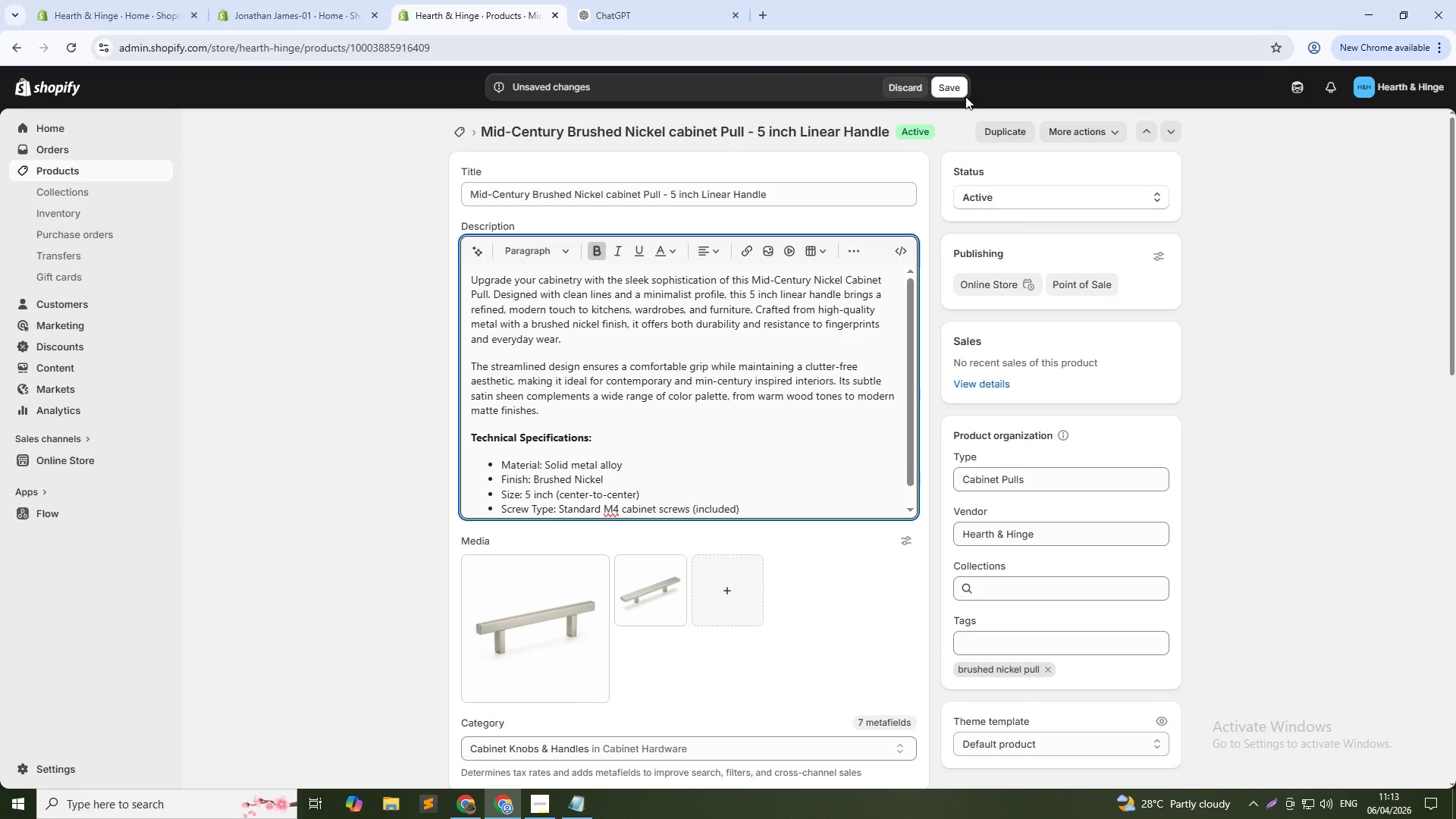 
left_click([952, 86])
 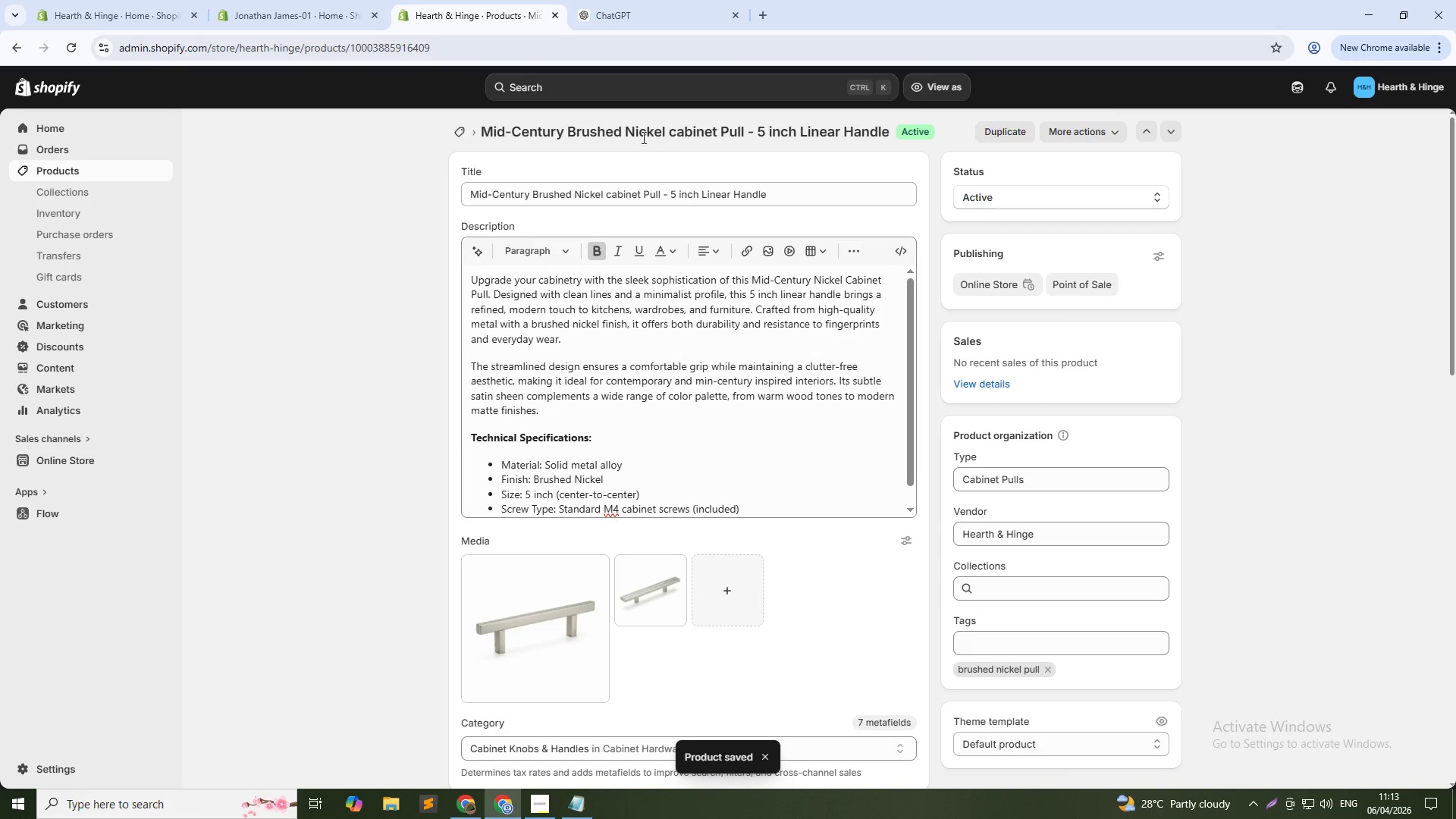 
wait(6.97)
 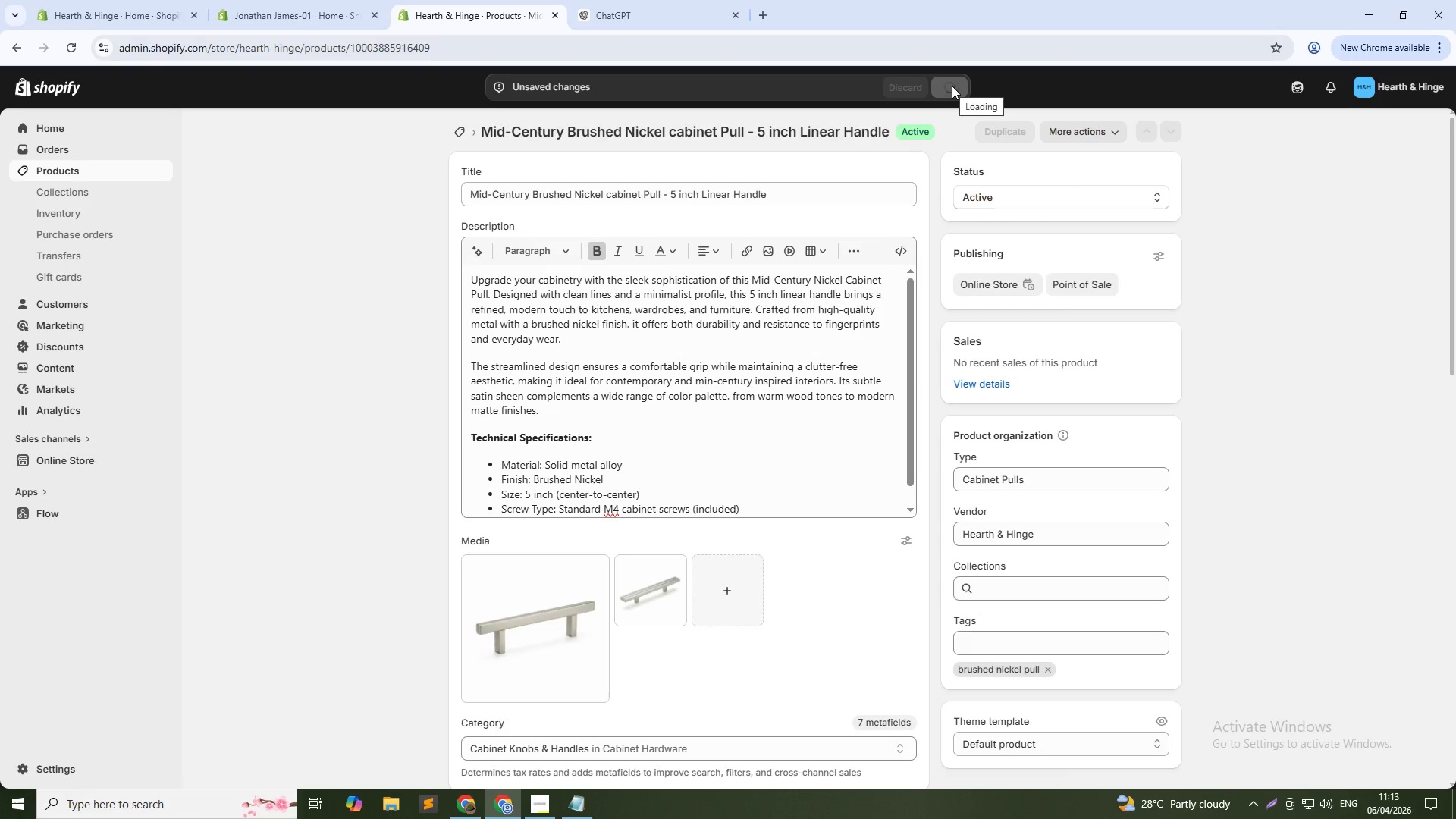 
left_click([460, 131])
 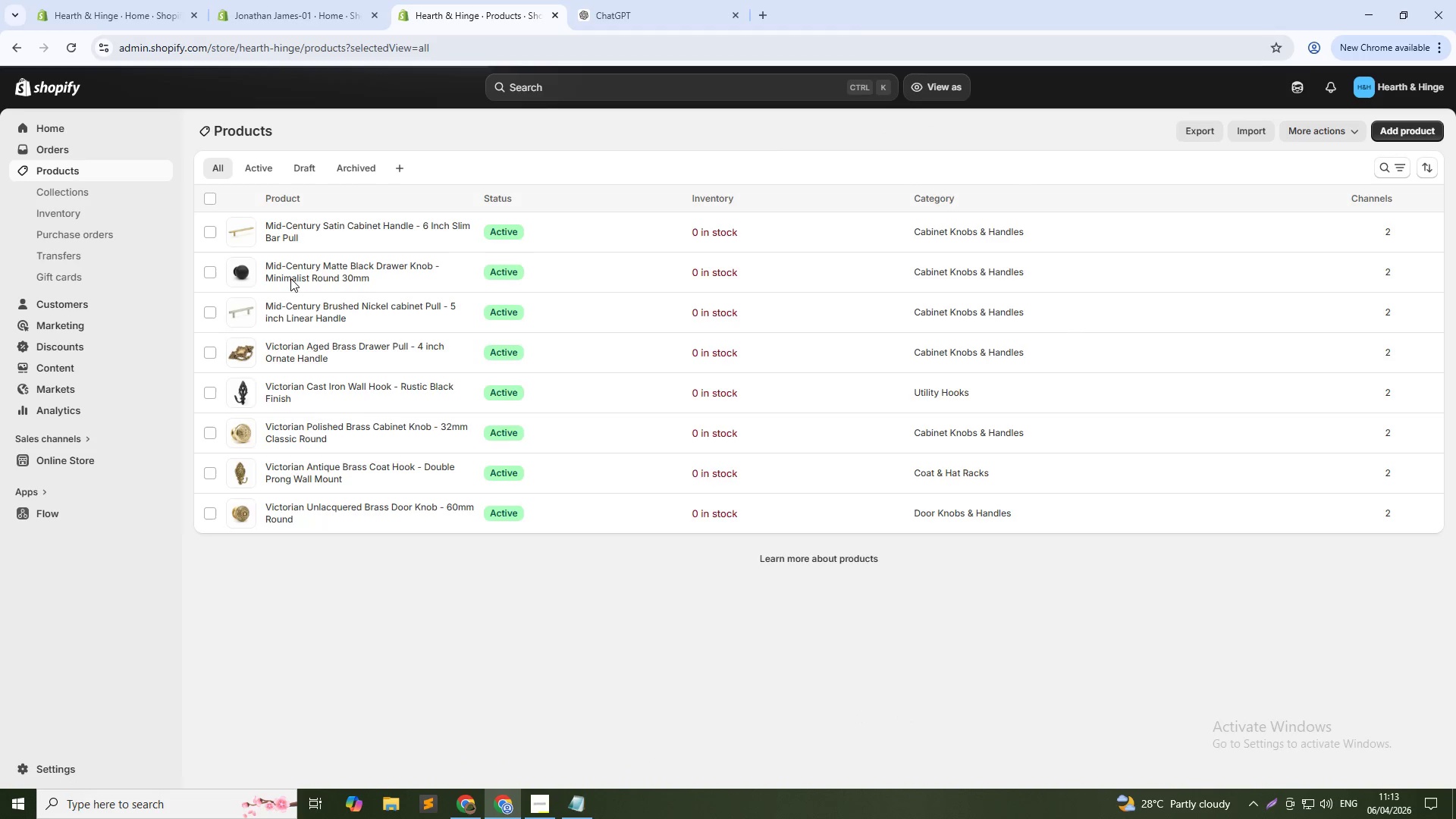 
left_click([290, 347])
 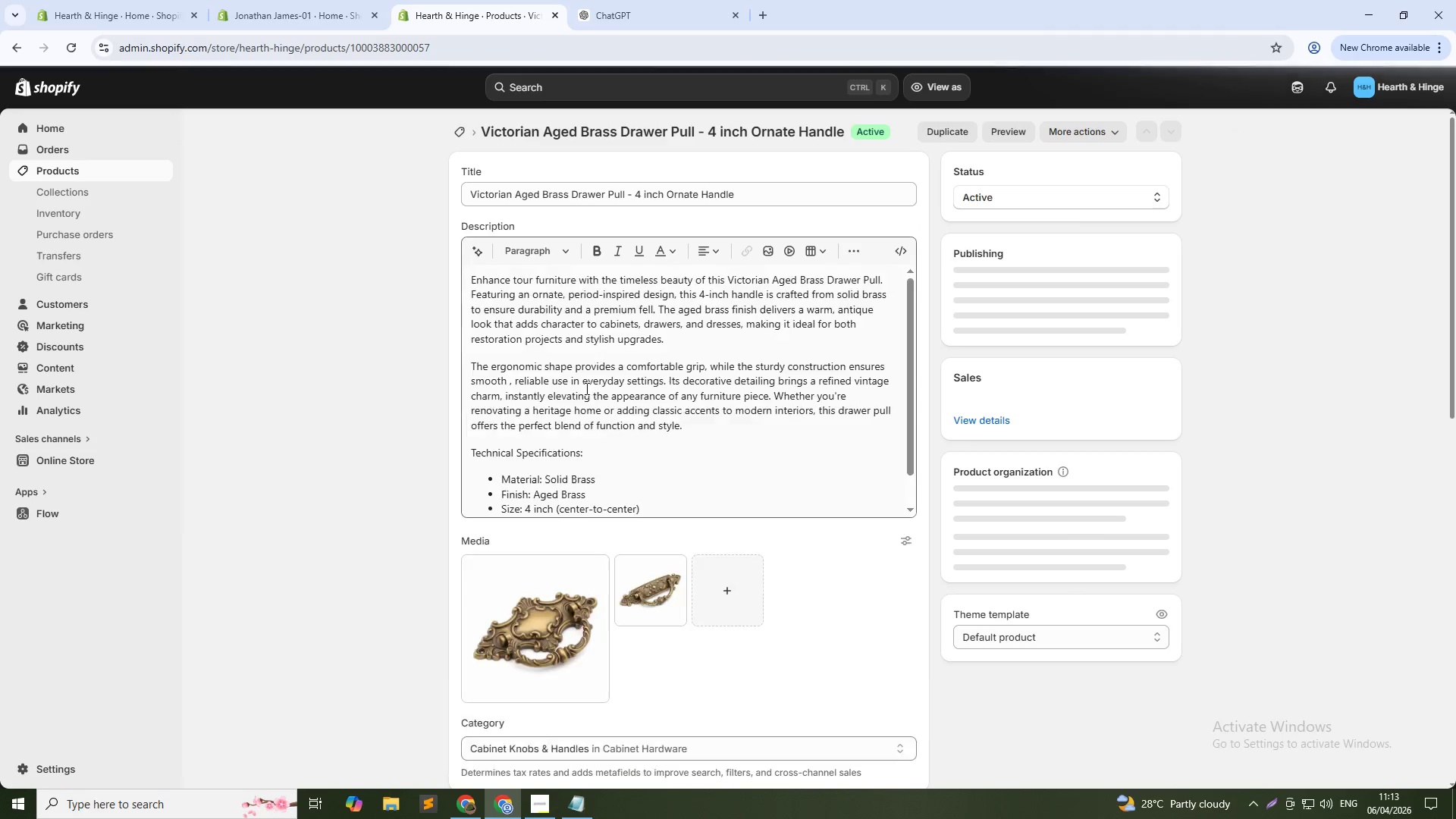 
left_click_drag(start_coordinate=[593, 450], to_coordinate=[460, 450])
 